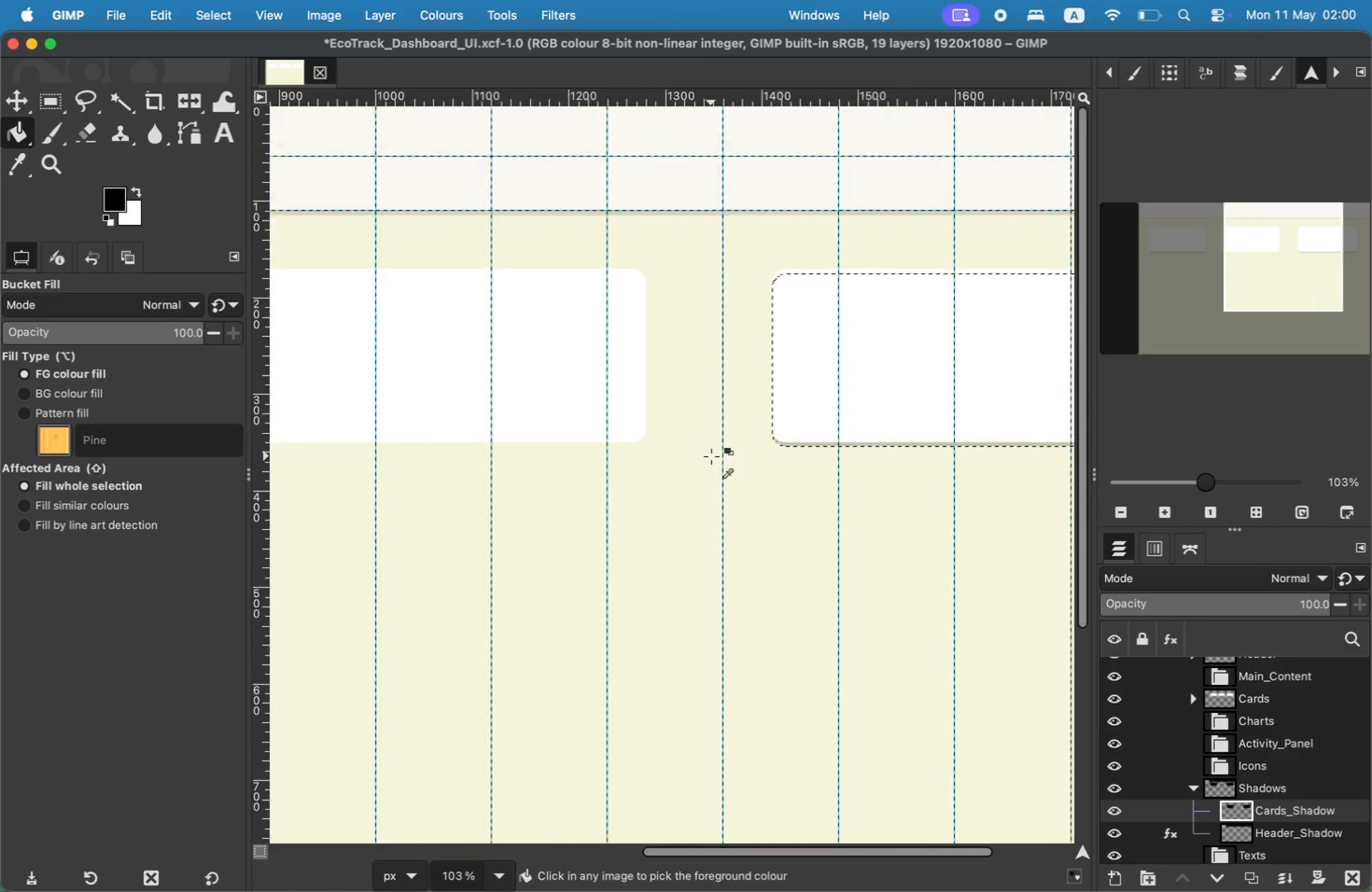 
left_click_drag(start_coordinate=[1228, 293], to_coordinate=[1168, 293])
 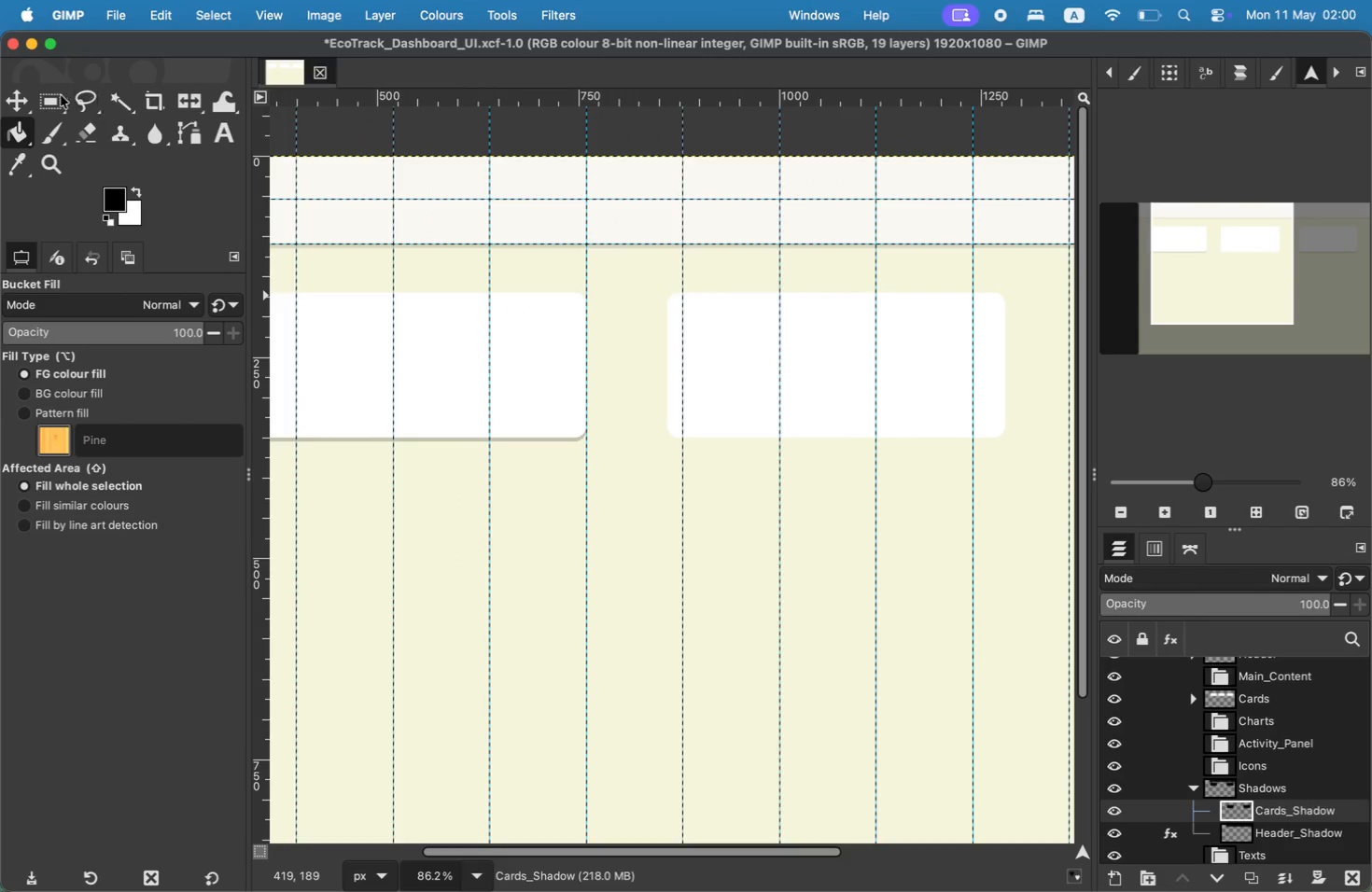 
left_click_drag(start_coordinate=[668, 299], to_coordinate=[1005, 433])
 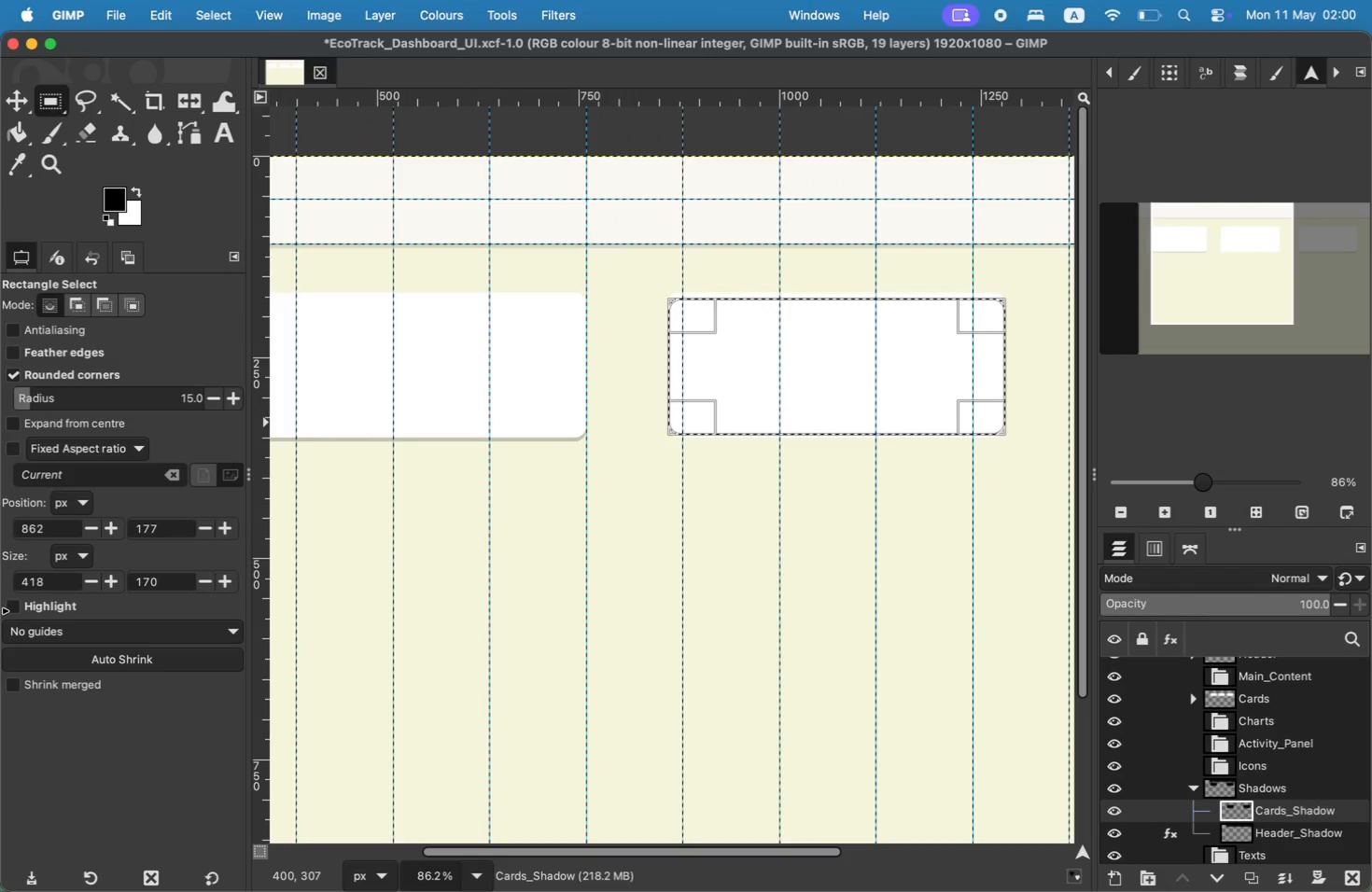 
left_click([51, 584])
 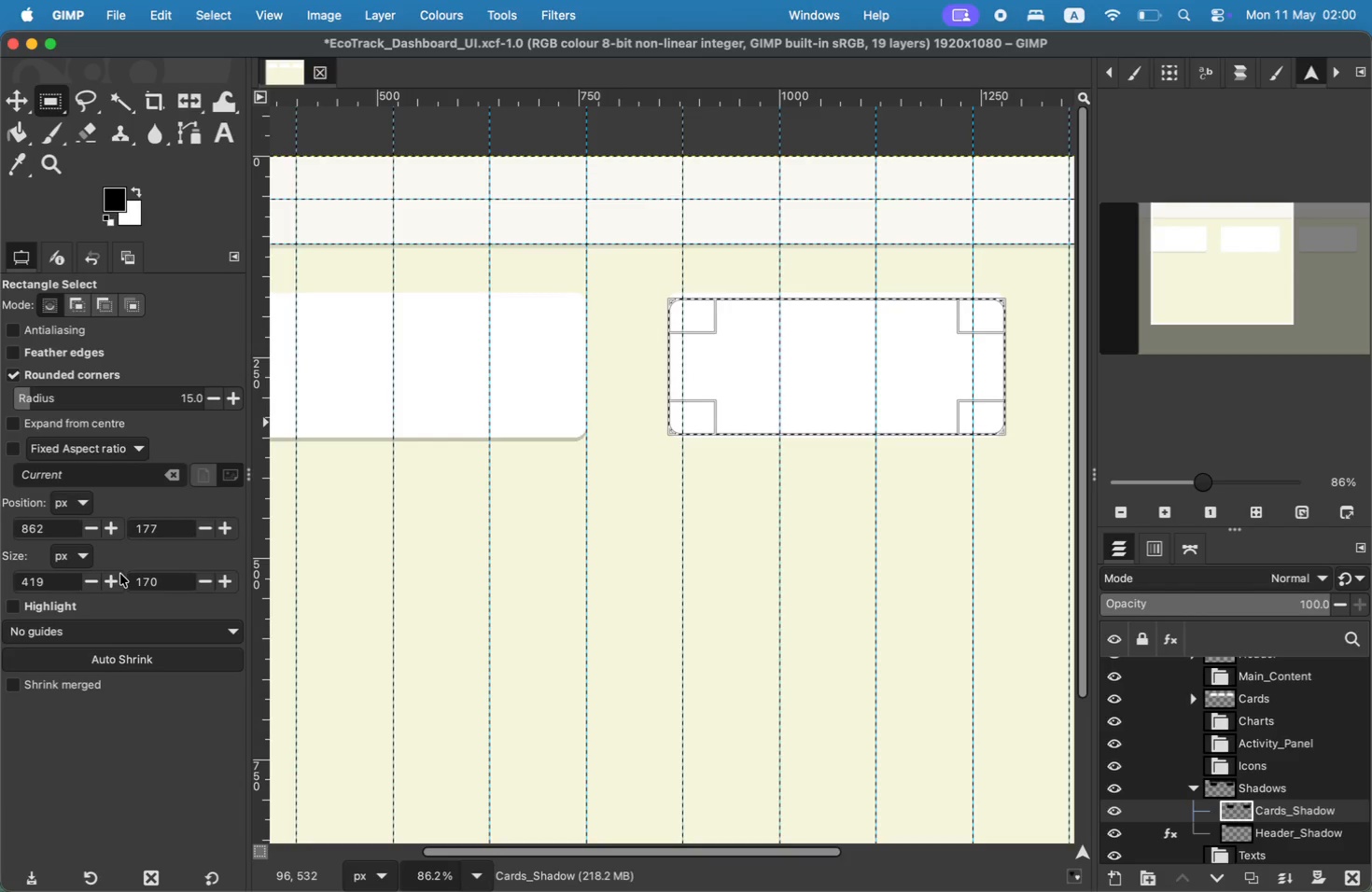 
left_click([118, 576])
 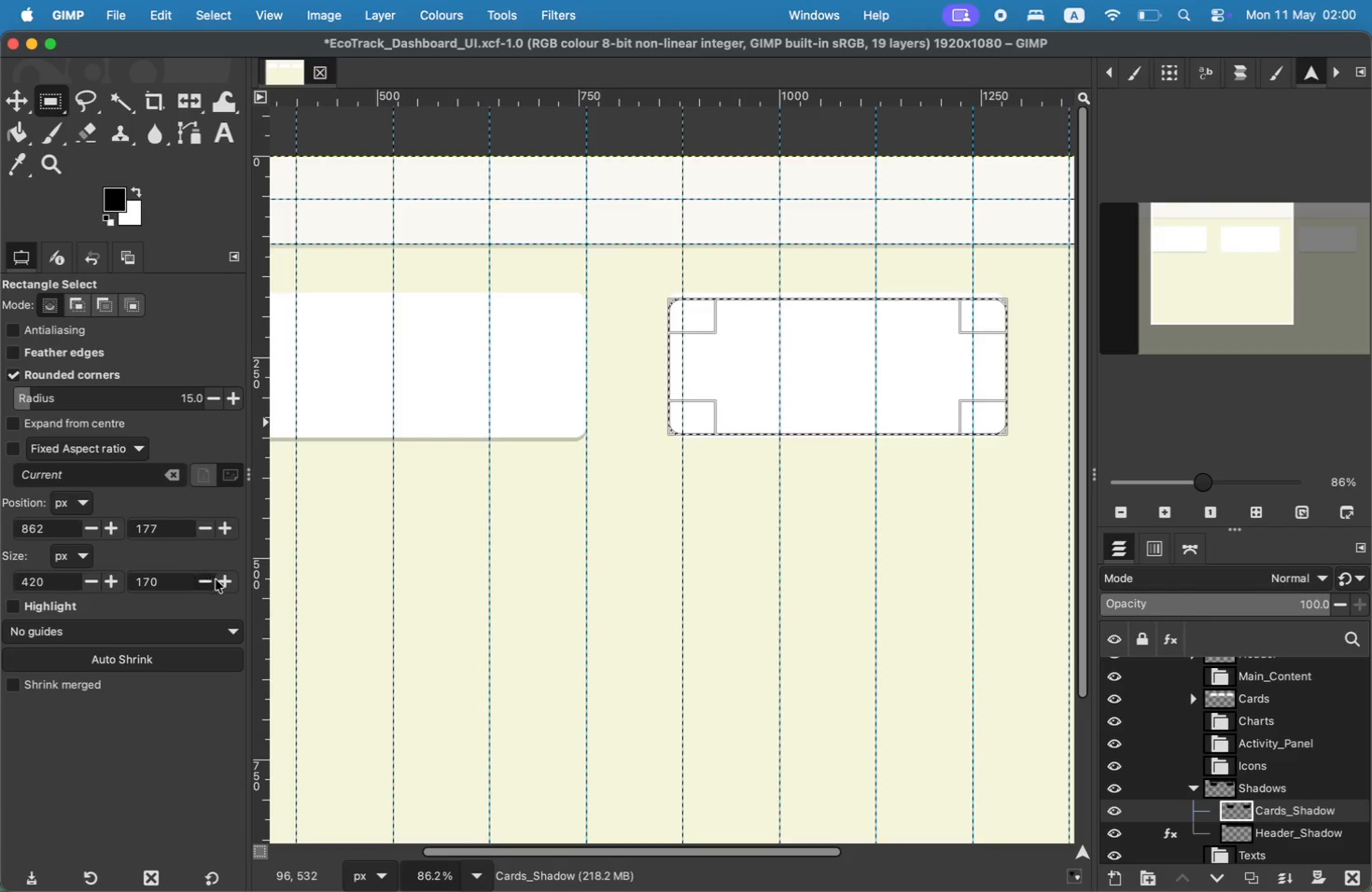 
double_click([221, 579])
 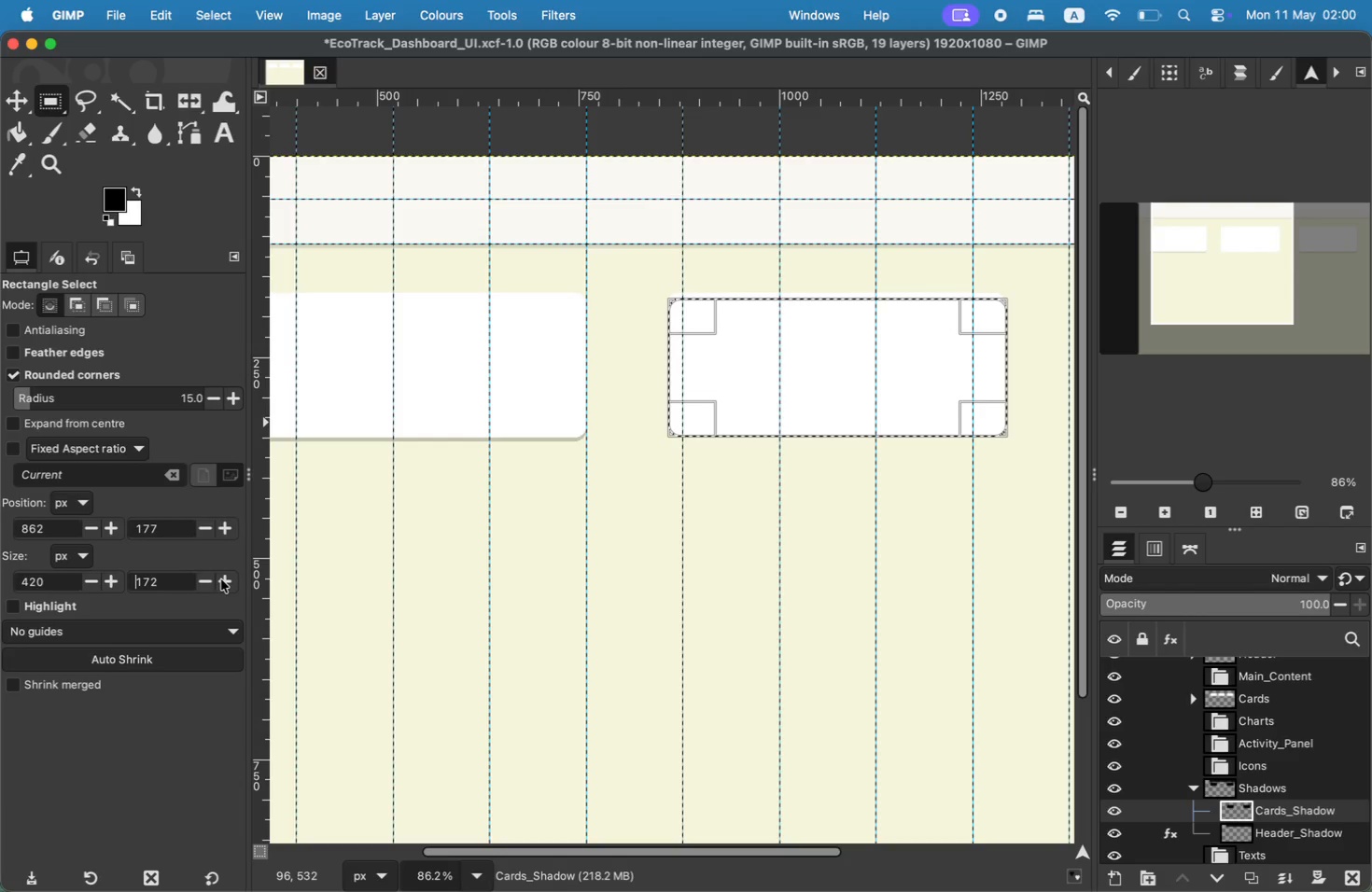 
triple_click([221, 579])
 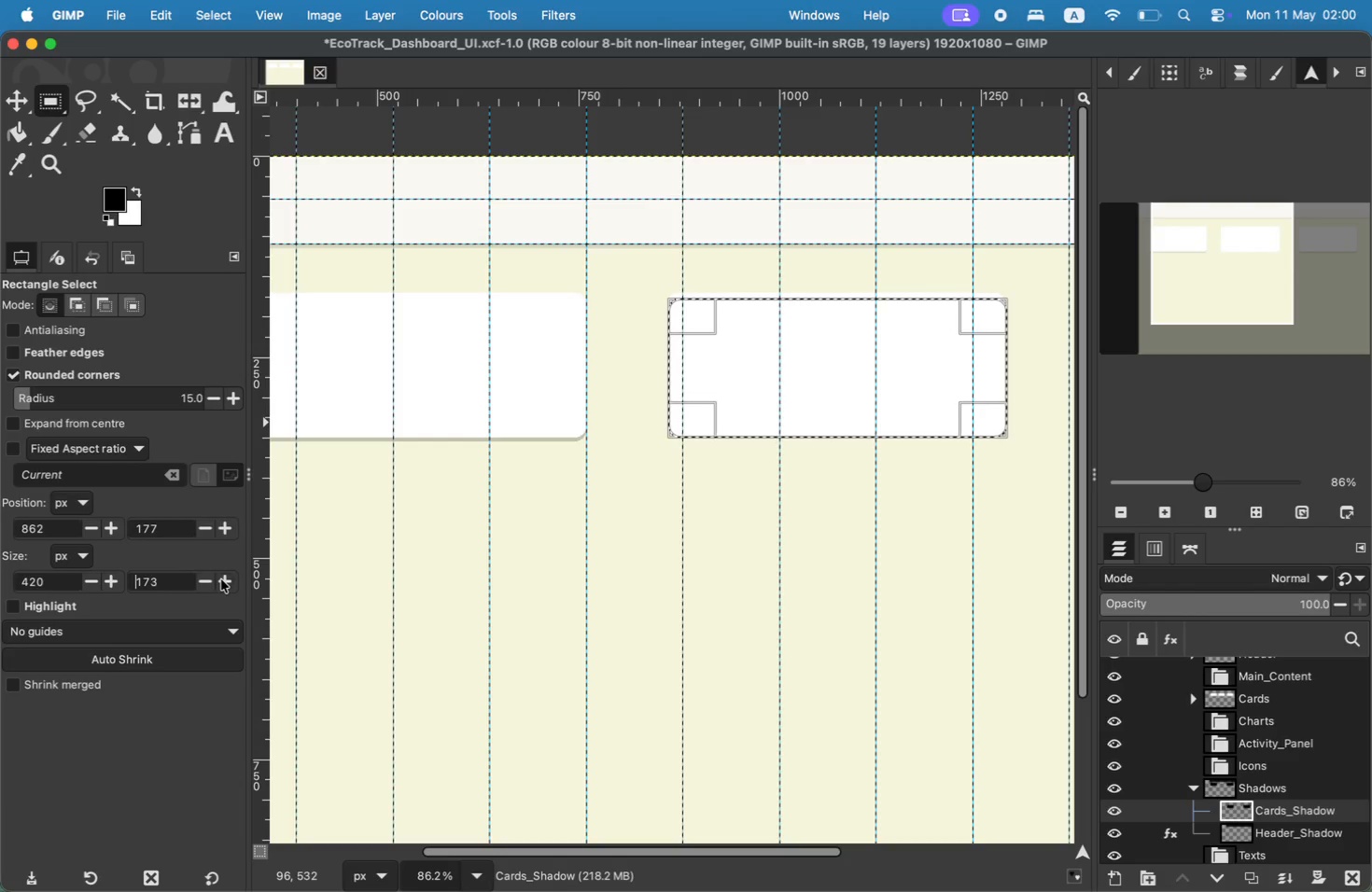 
triple_click([221, 579])
 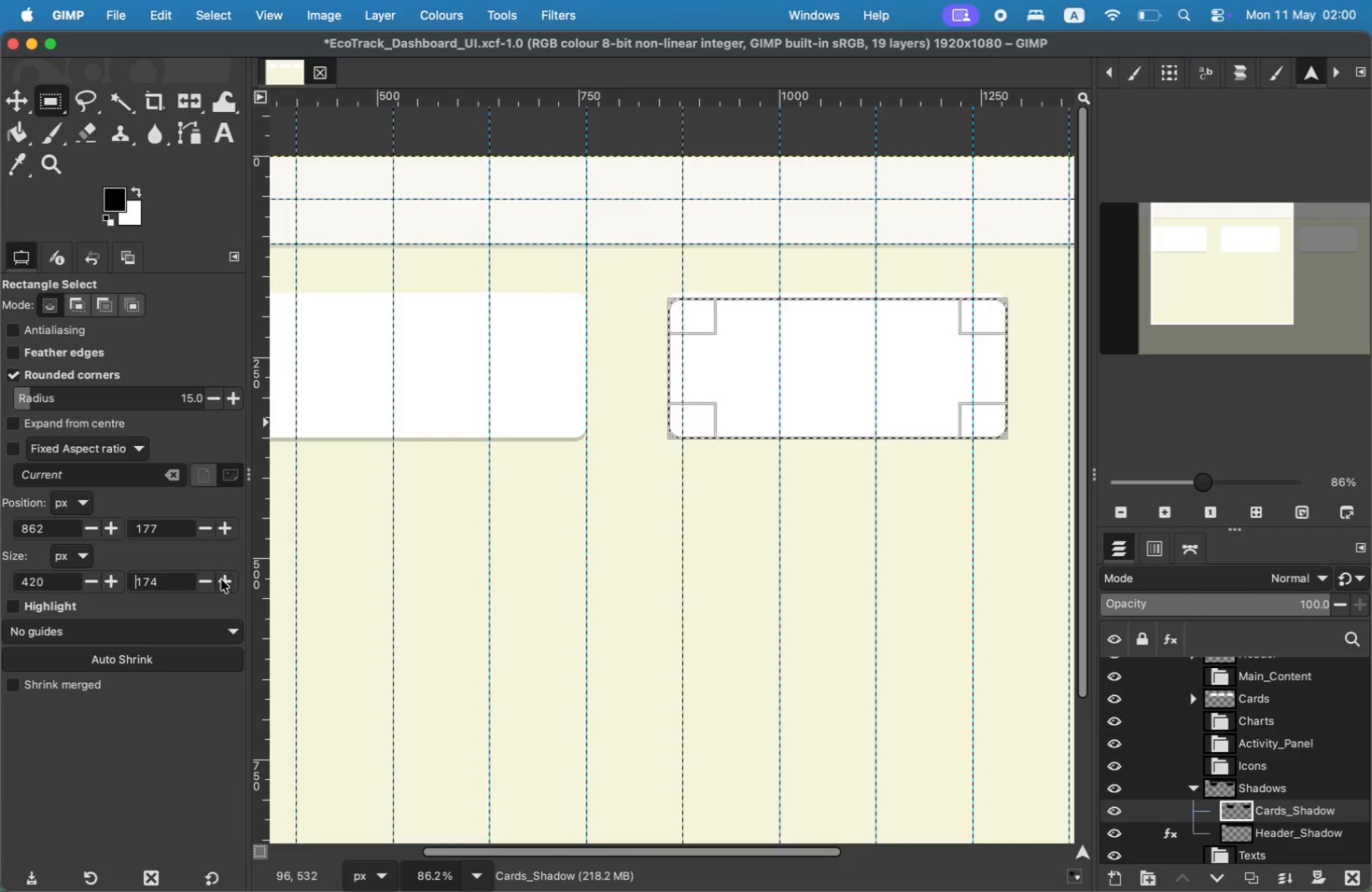 
triple_click([221, 579])
 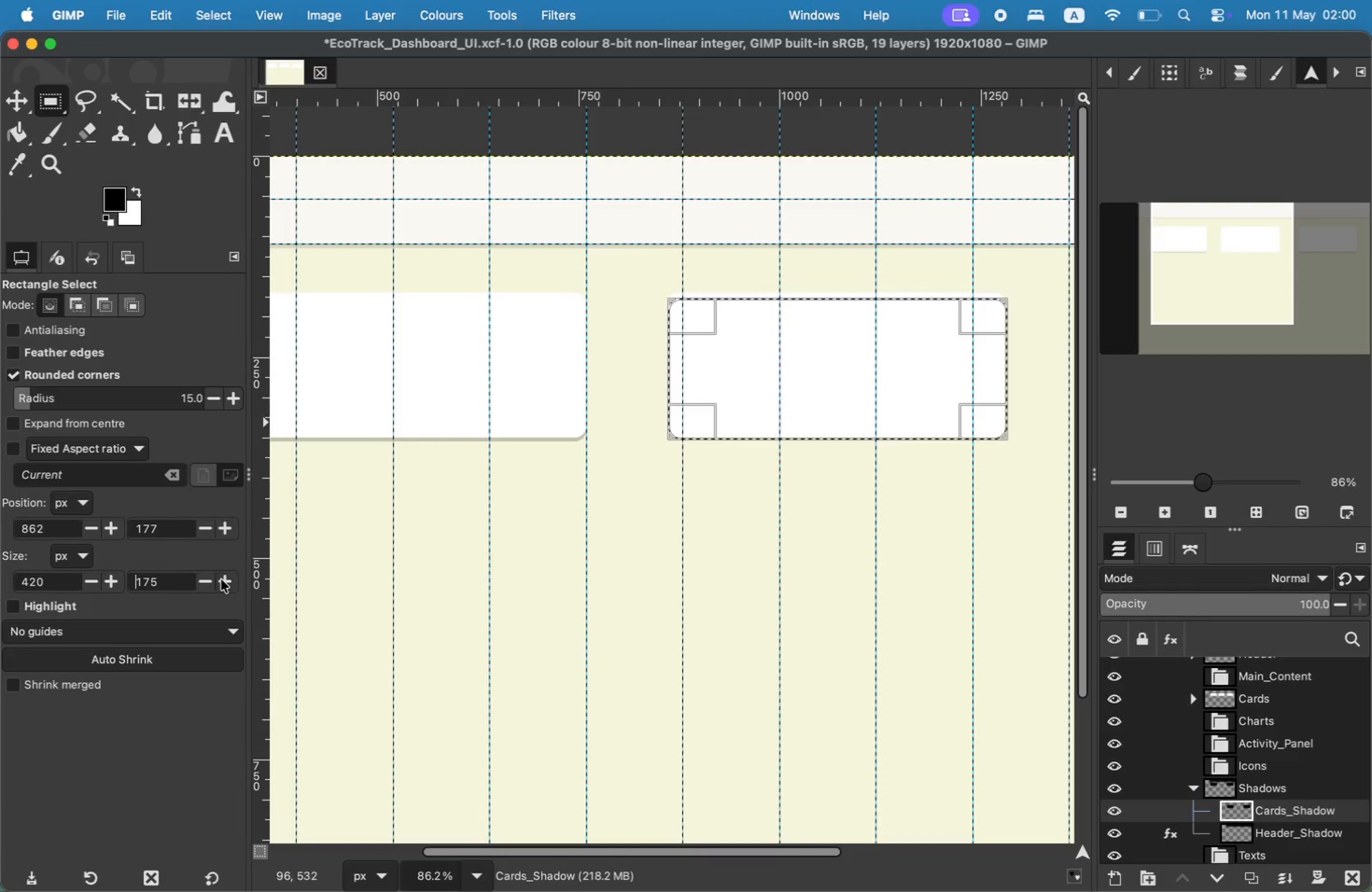 
triple_click([221, 579])
 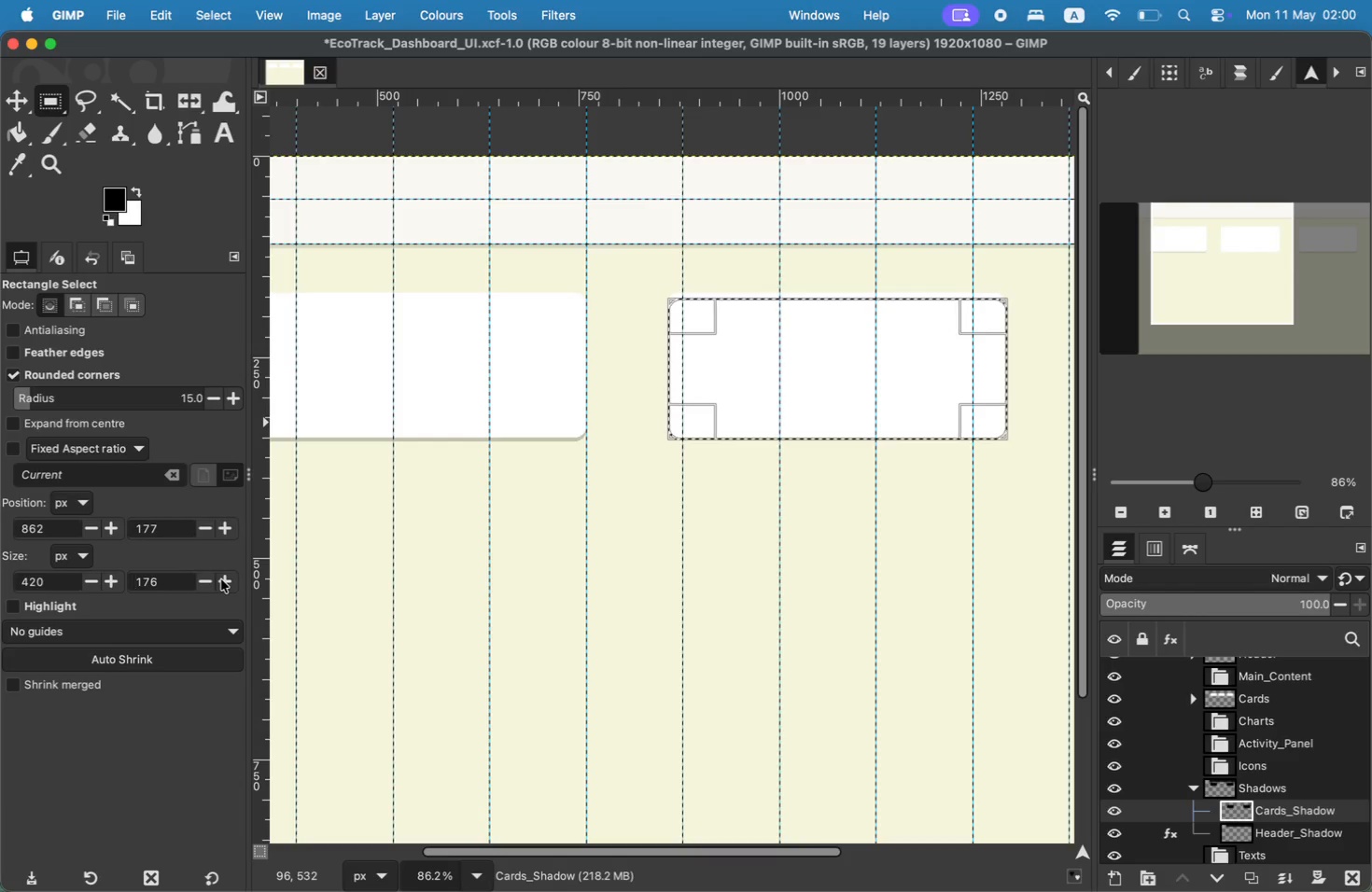 
triple_click([221, 579])
 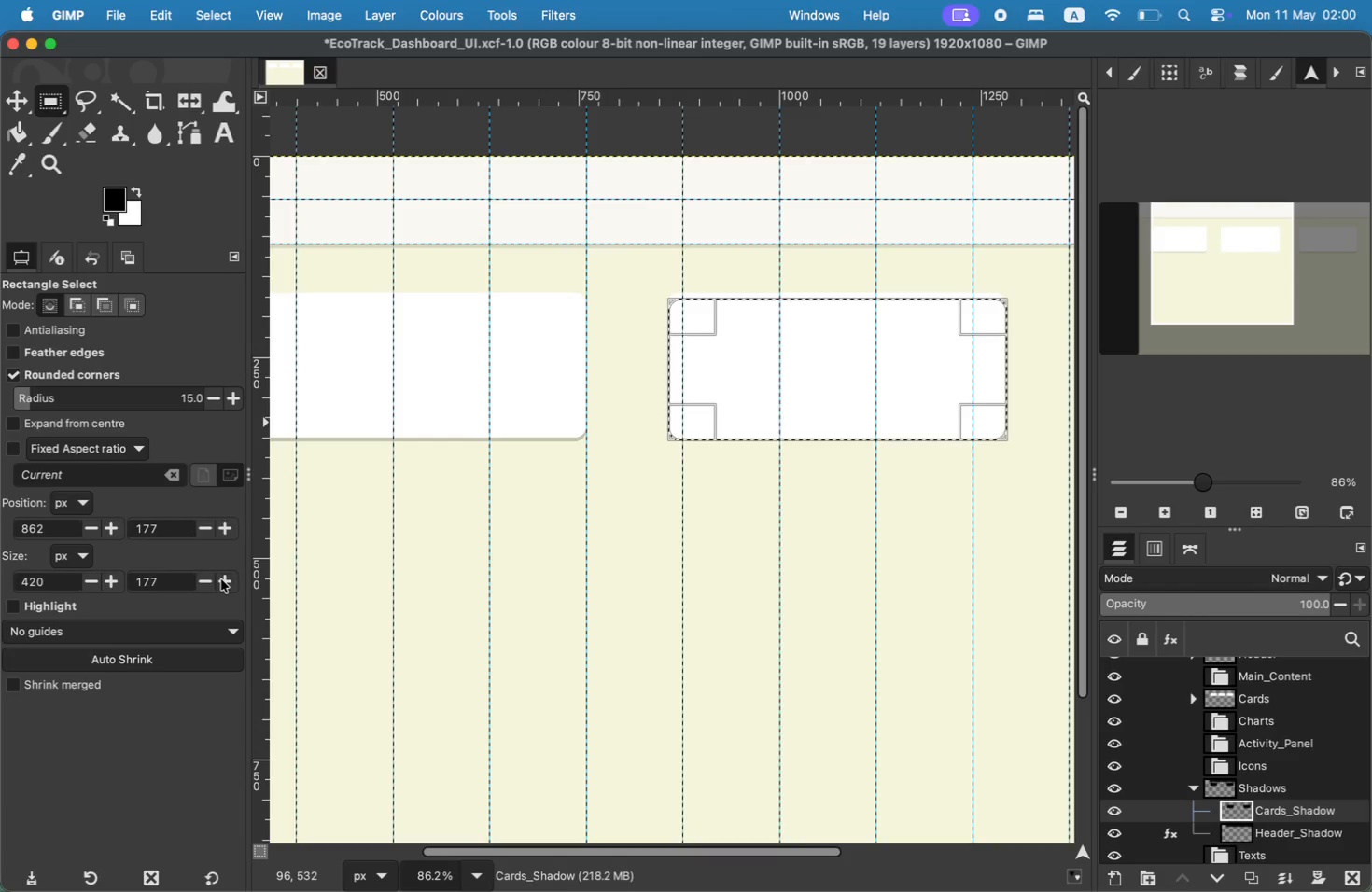 
triple_click([221, 579])
 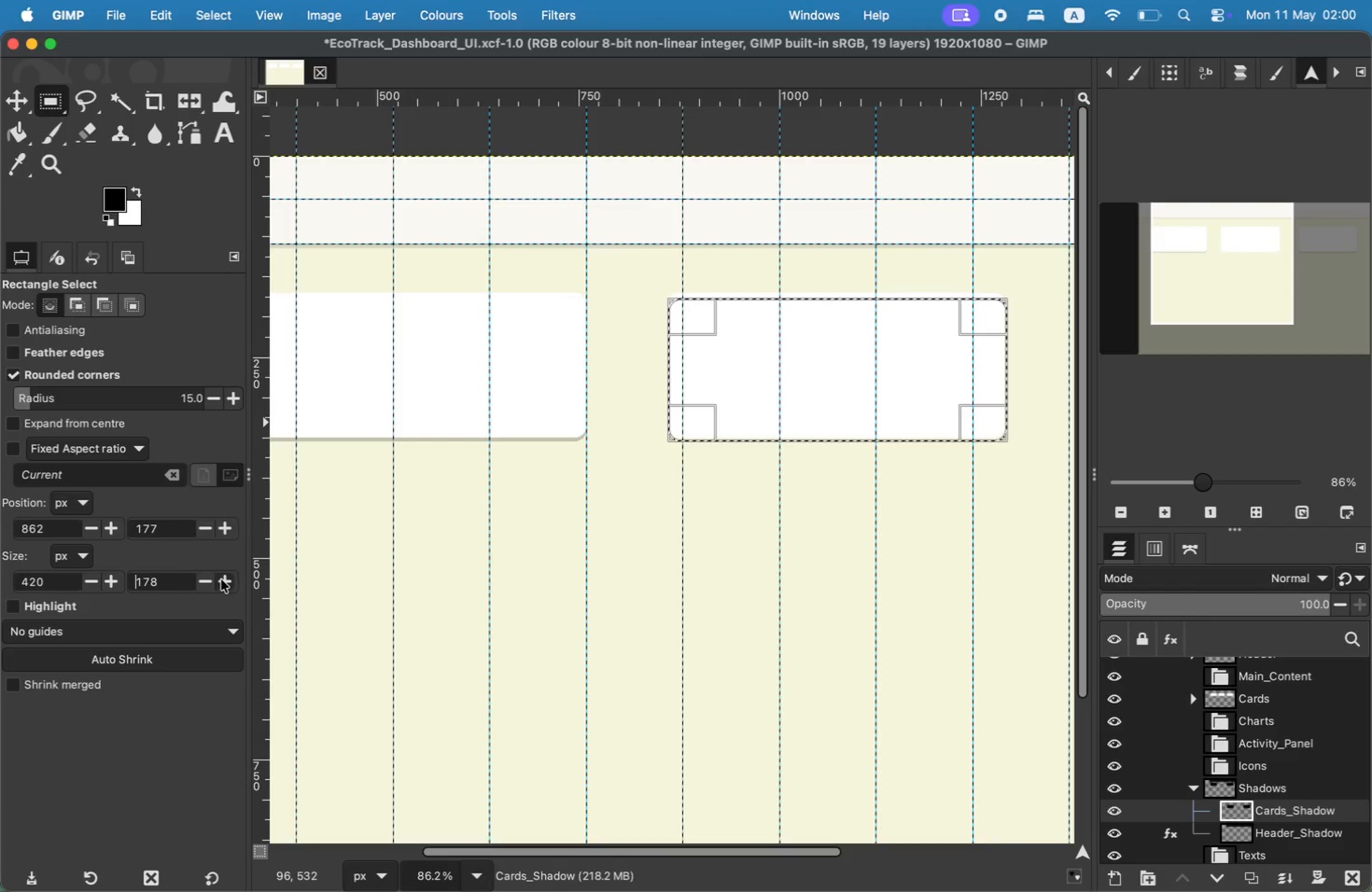 
triple_click([221, 579])
 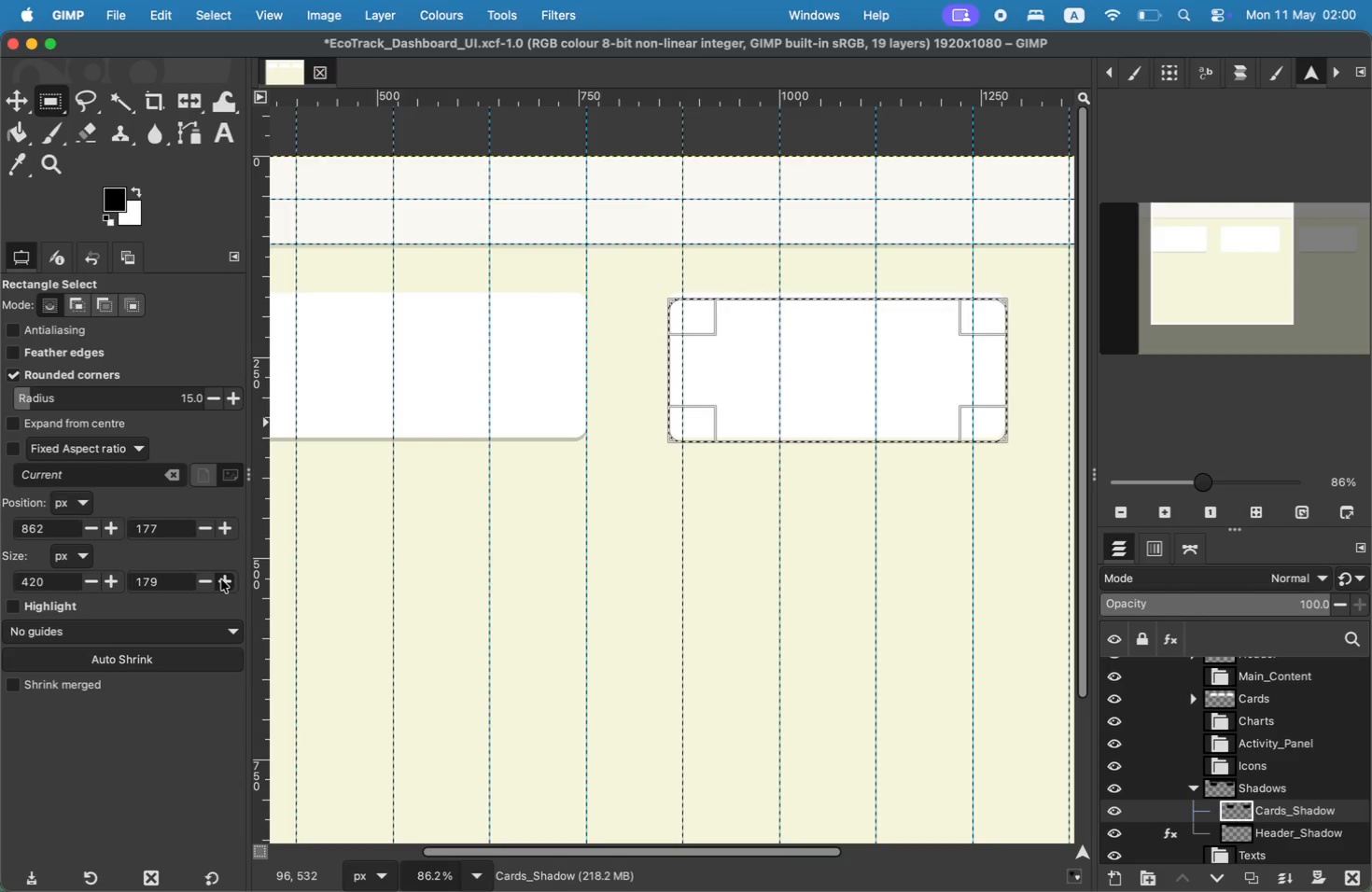 
left_click([221, 579])
 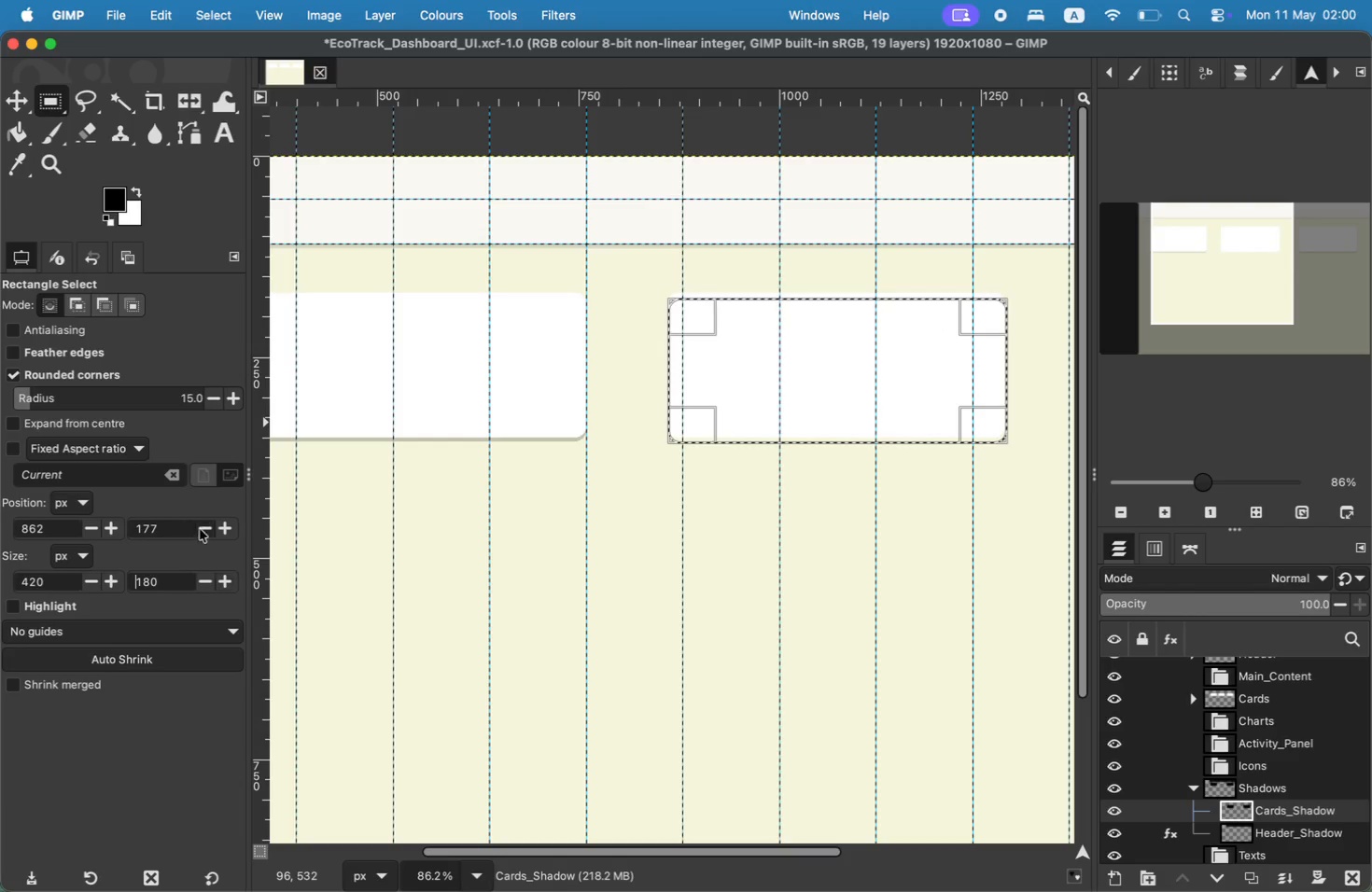 
double_click([202, 528])
 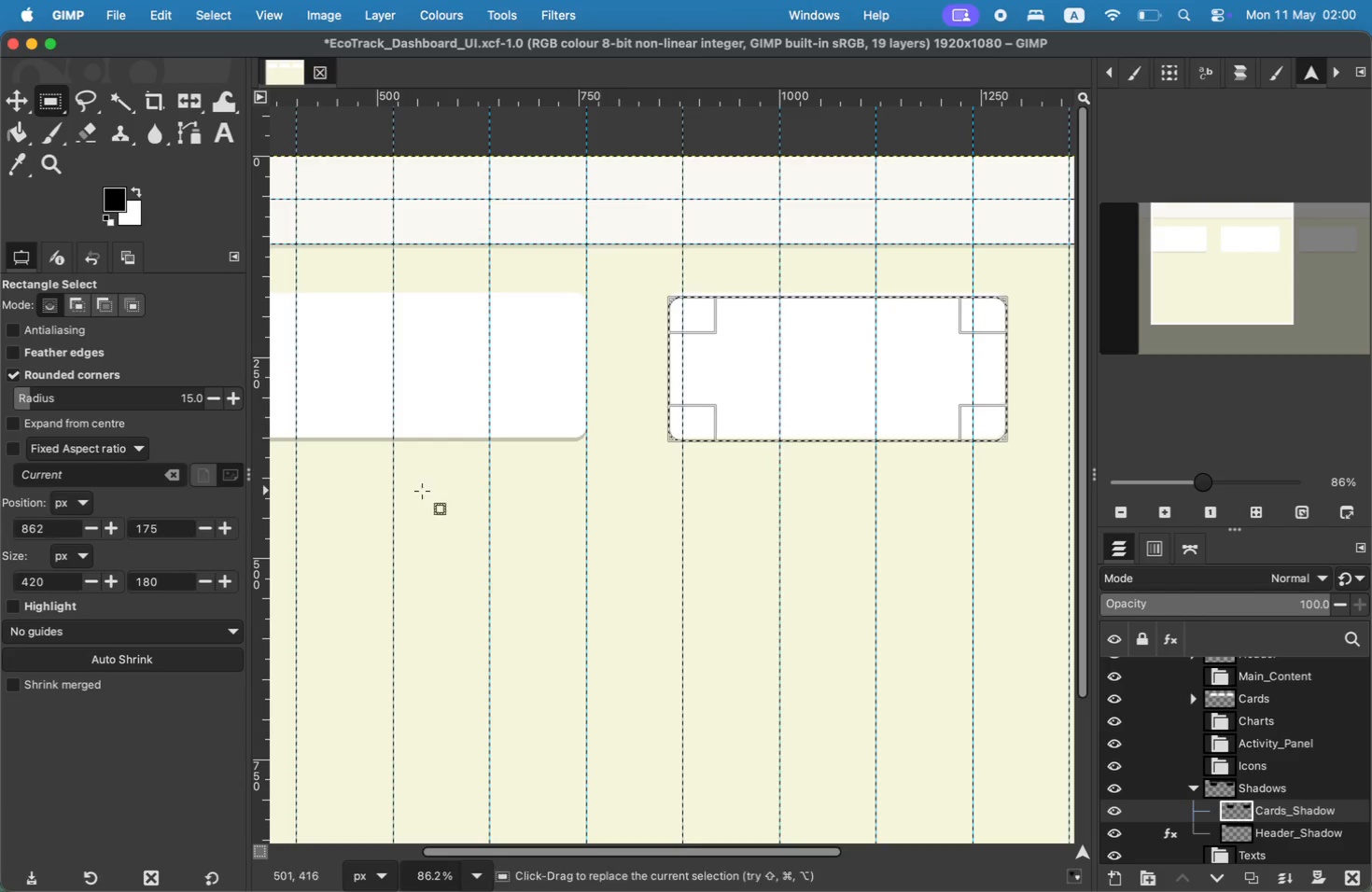 
hold_key(key=CommandLeft, duration=1.74)
 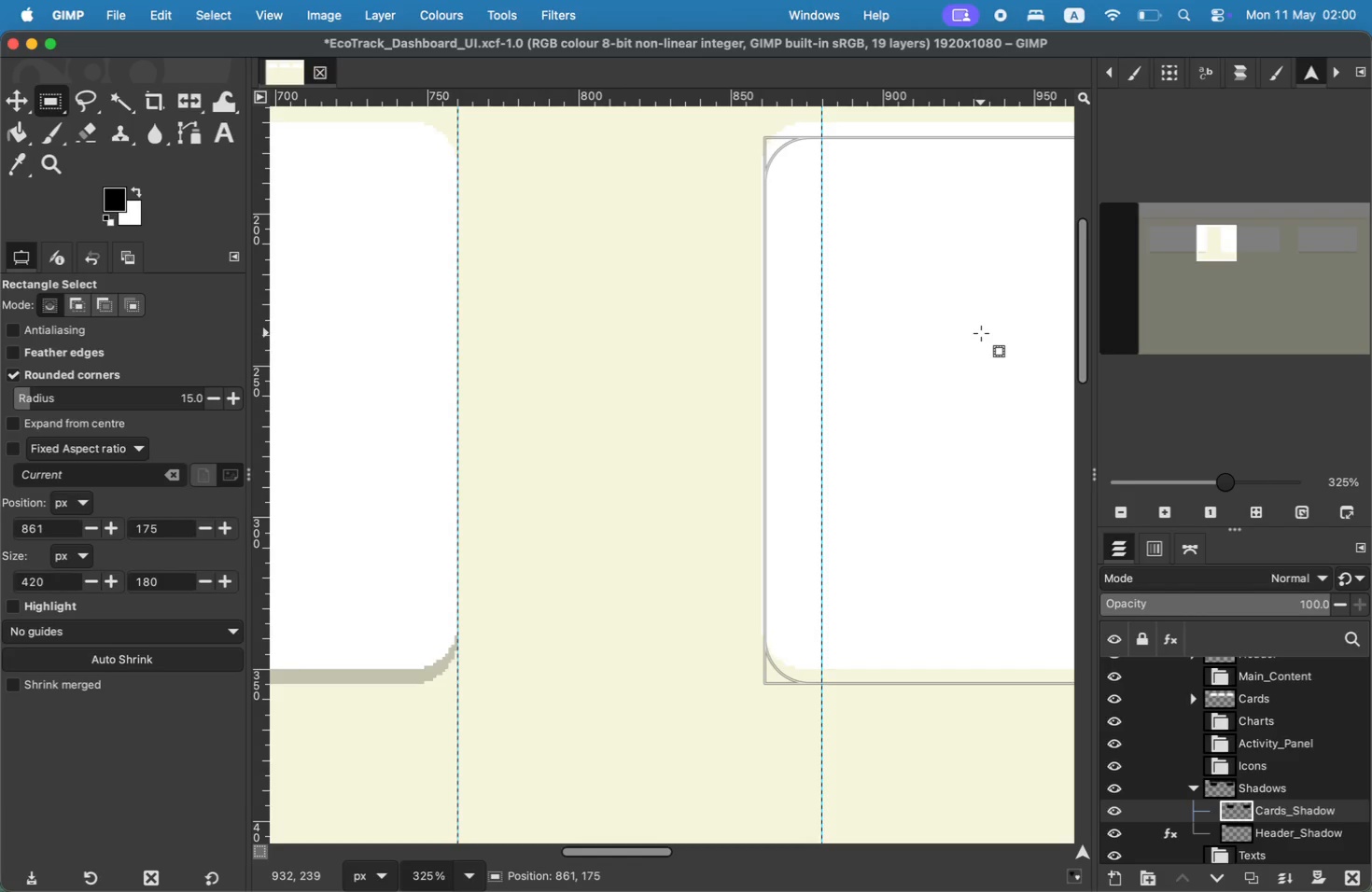 
hold_key(key=CommandLeft, duration=1.29)
 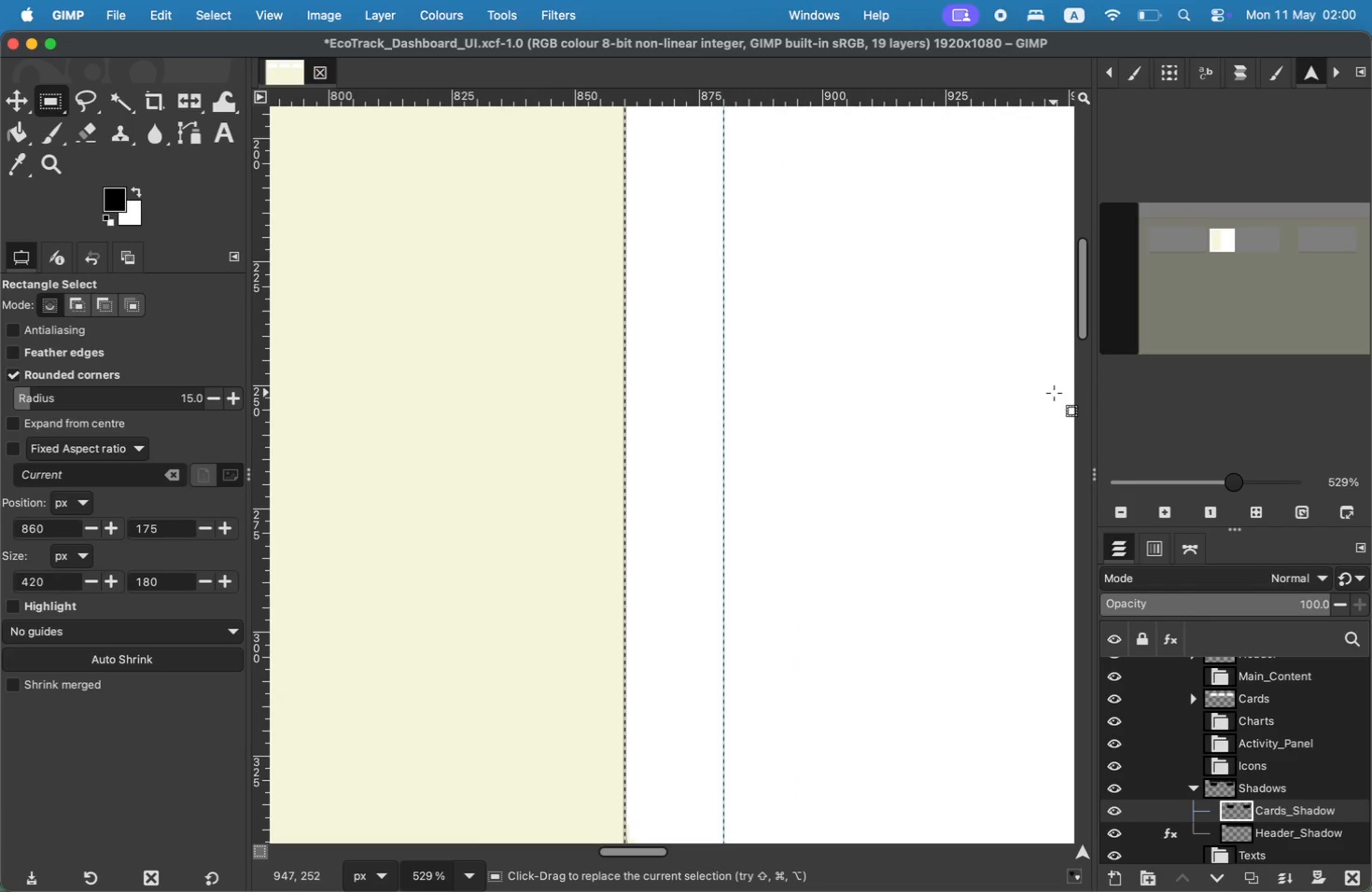 
wait(6.26)
 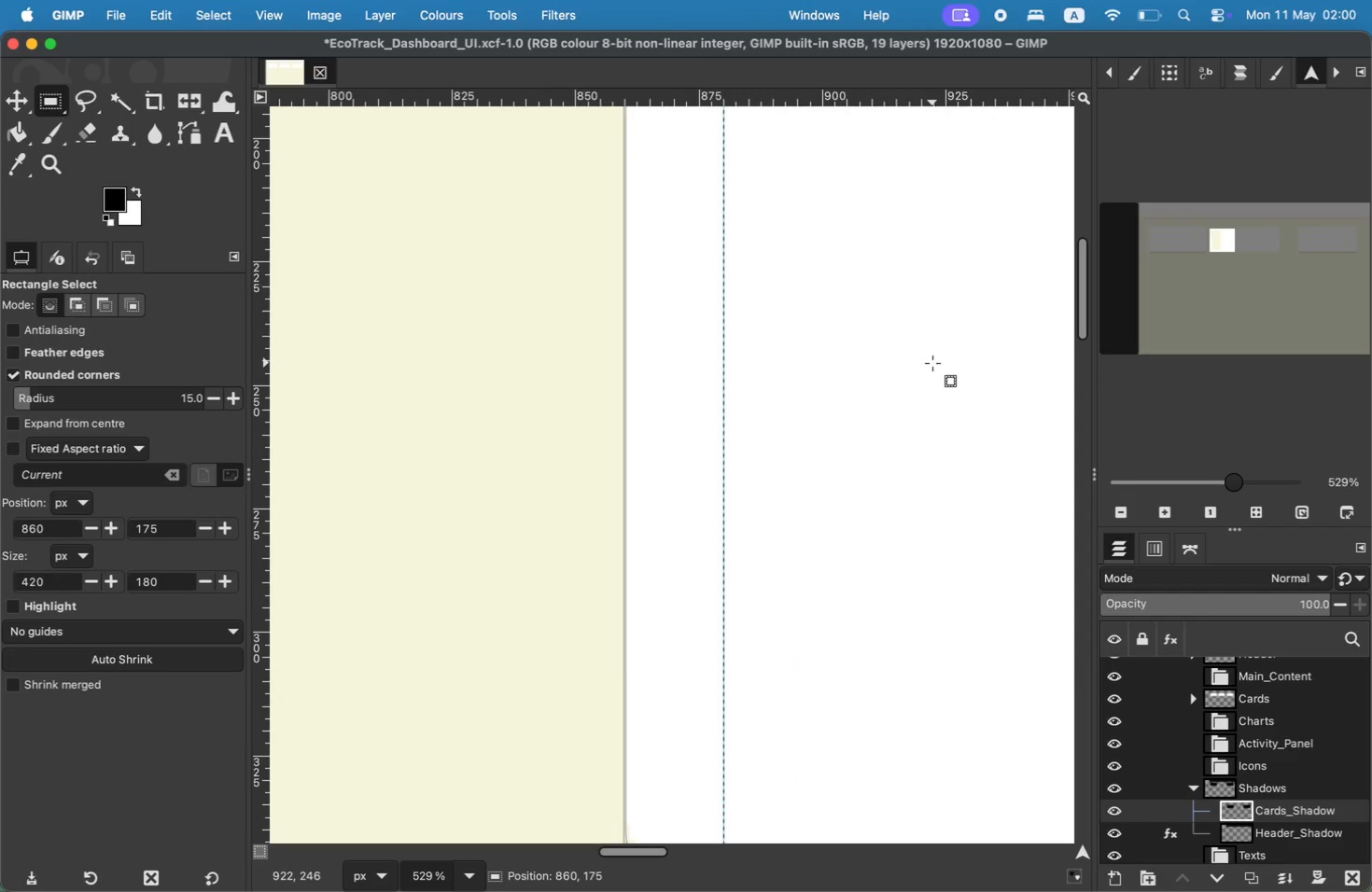 
left_click([7, 136])
 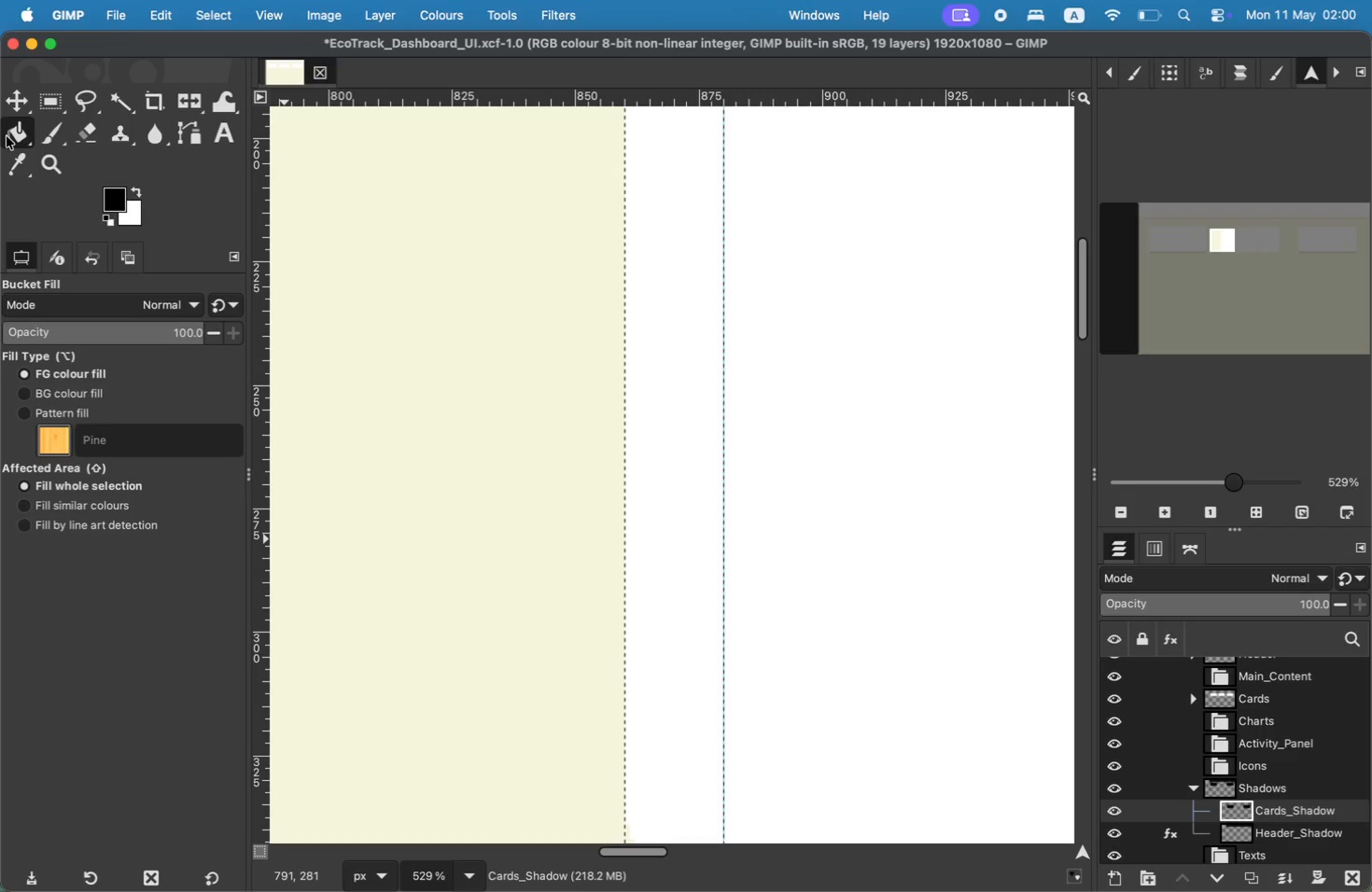 
left_click_drag(start_coordinate=[1221, 232], to_coordinate=[1231, 244])
 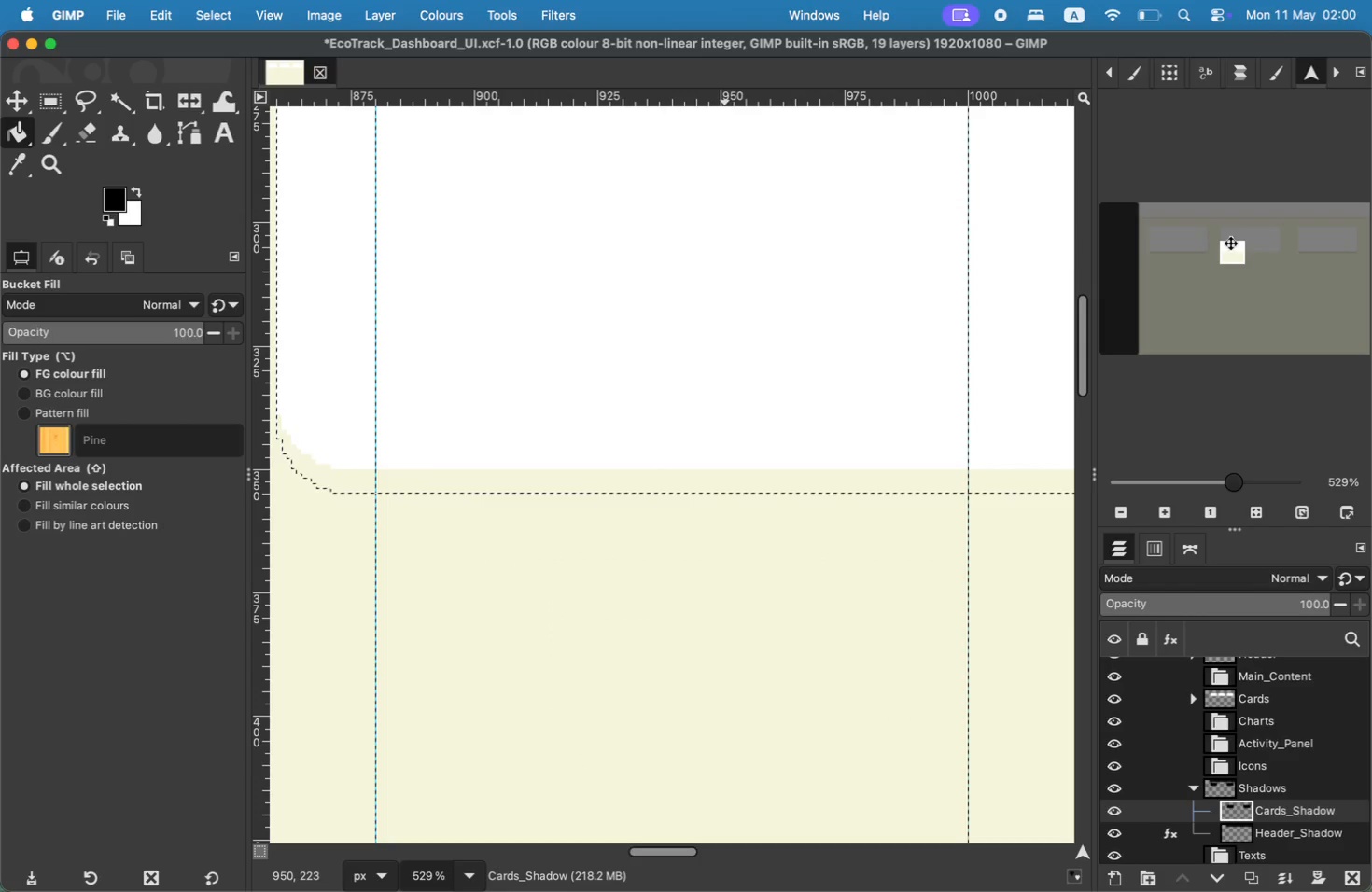 
left_click([664, 286])
 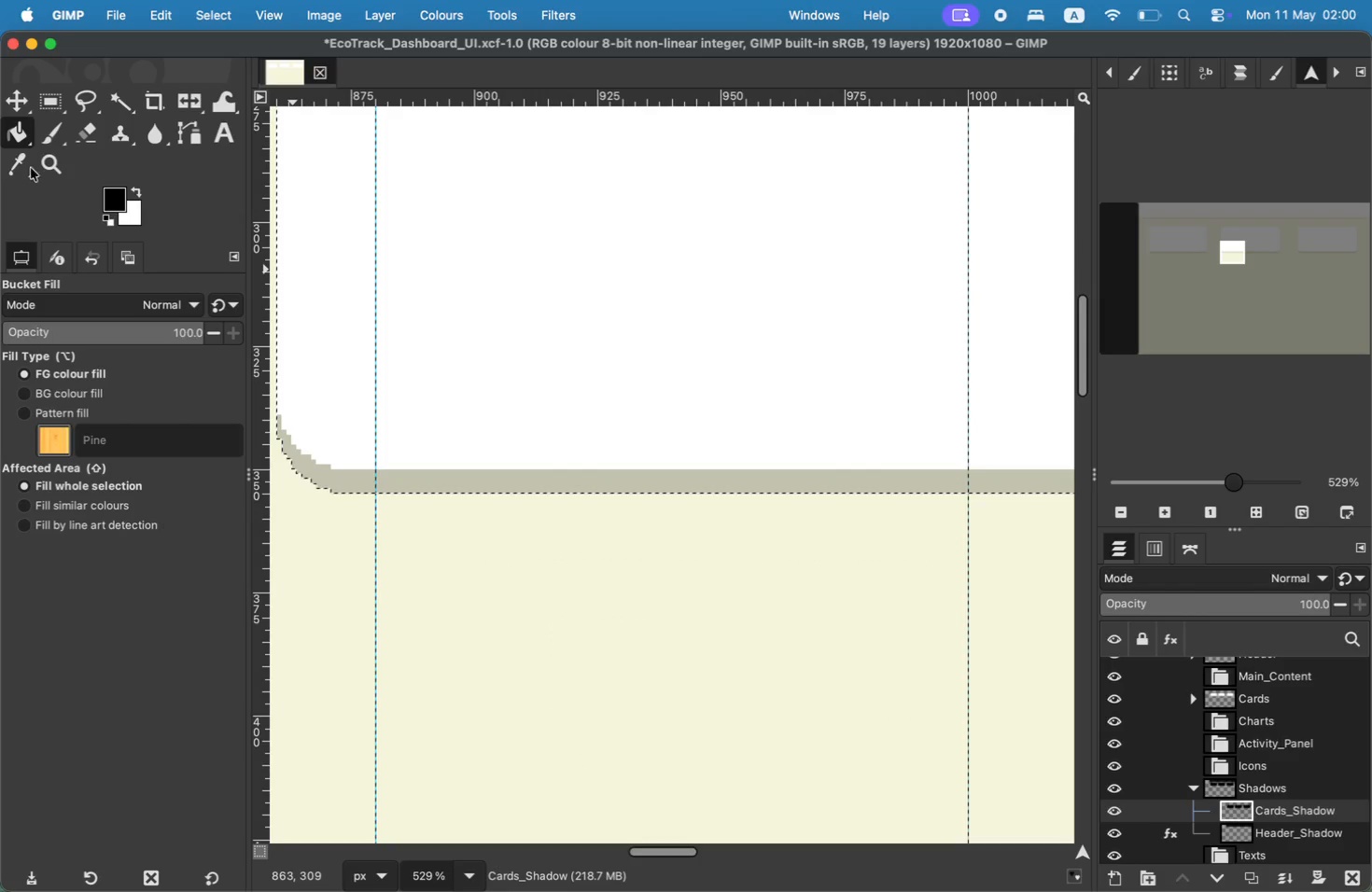 
left_click([23, 94])
 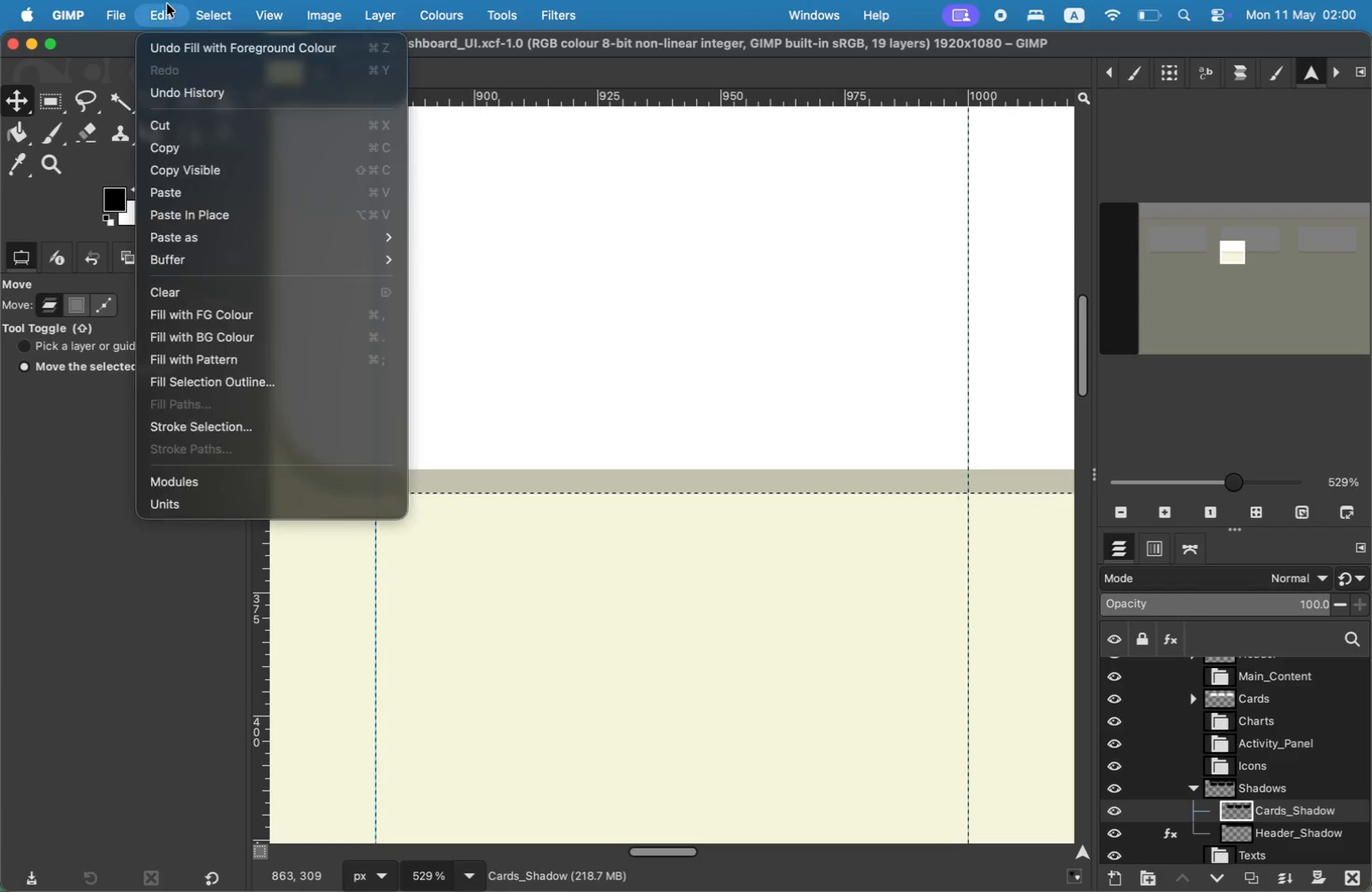 
mouse_move([147, 8])
 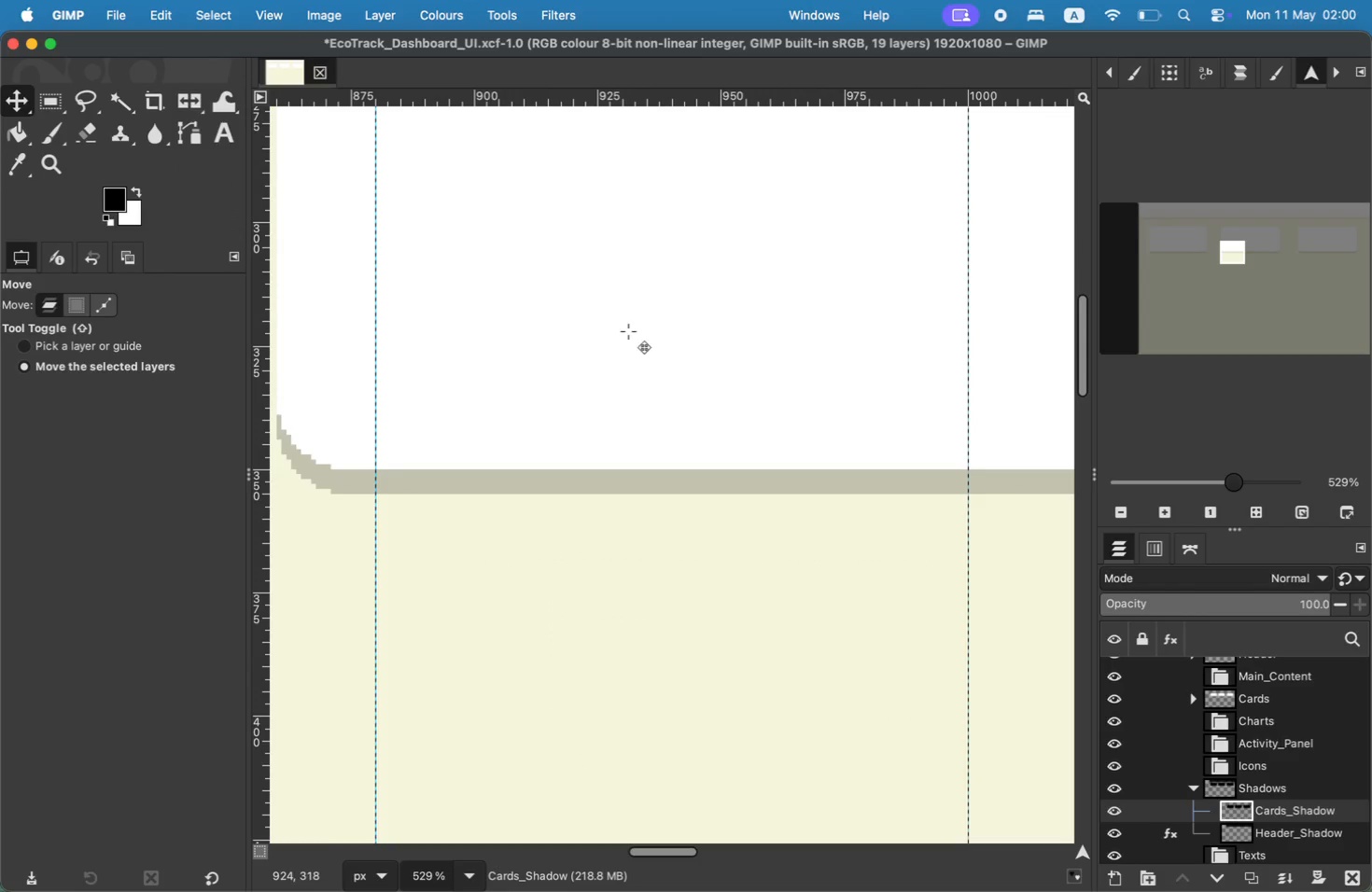 
left_click([475, 872])
 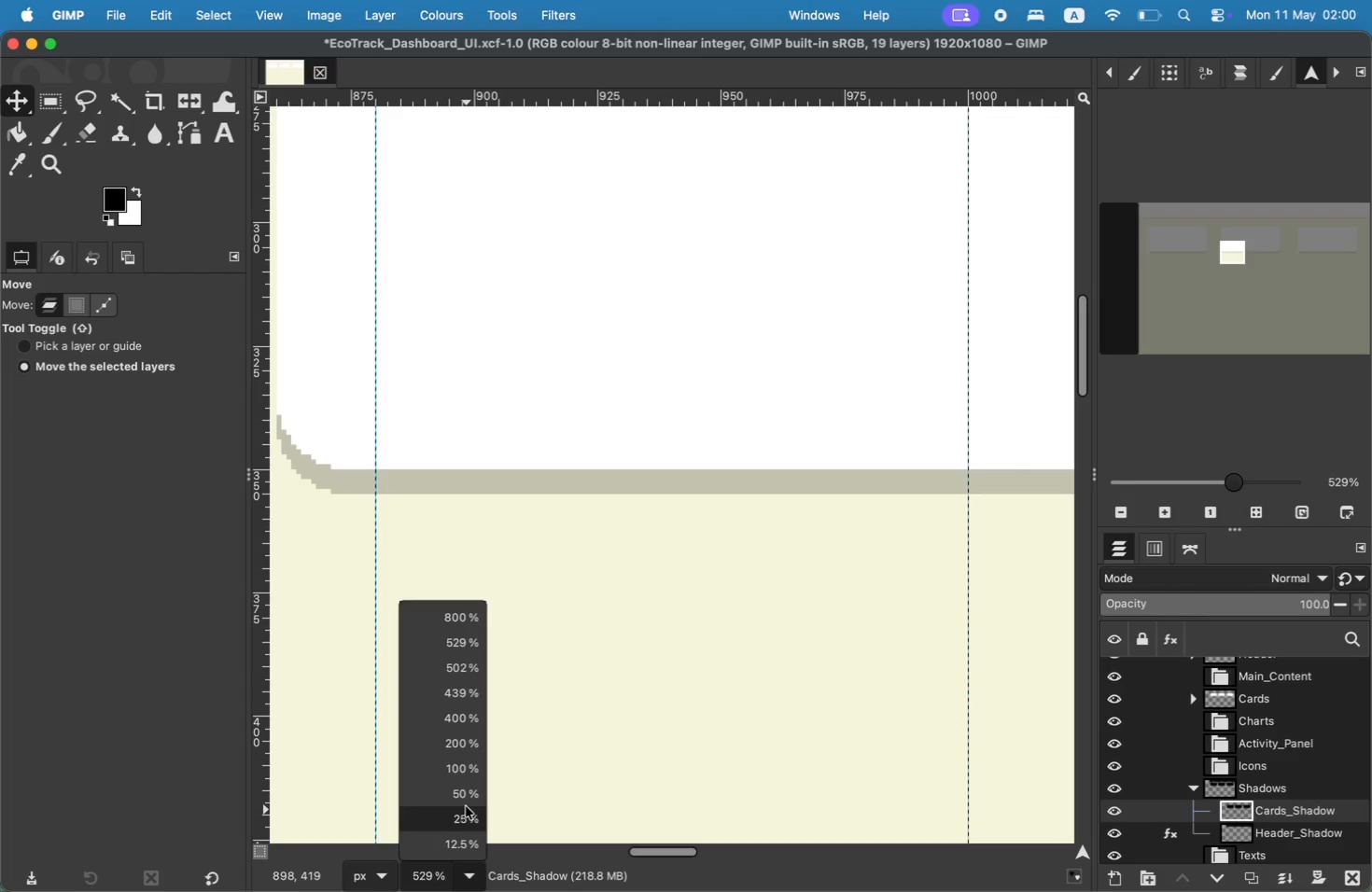 
left_click([465, 800])
 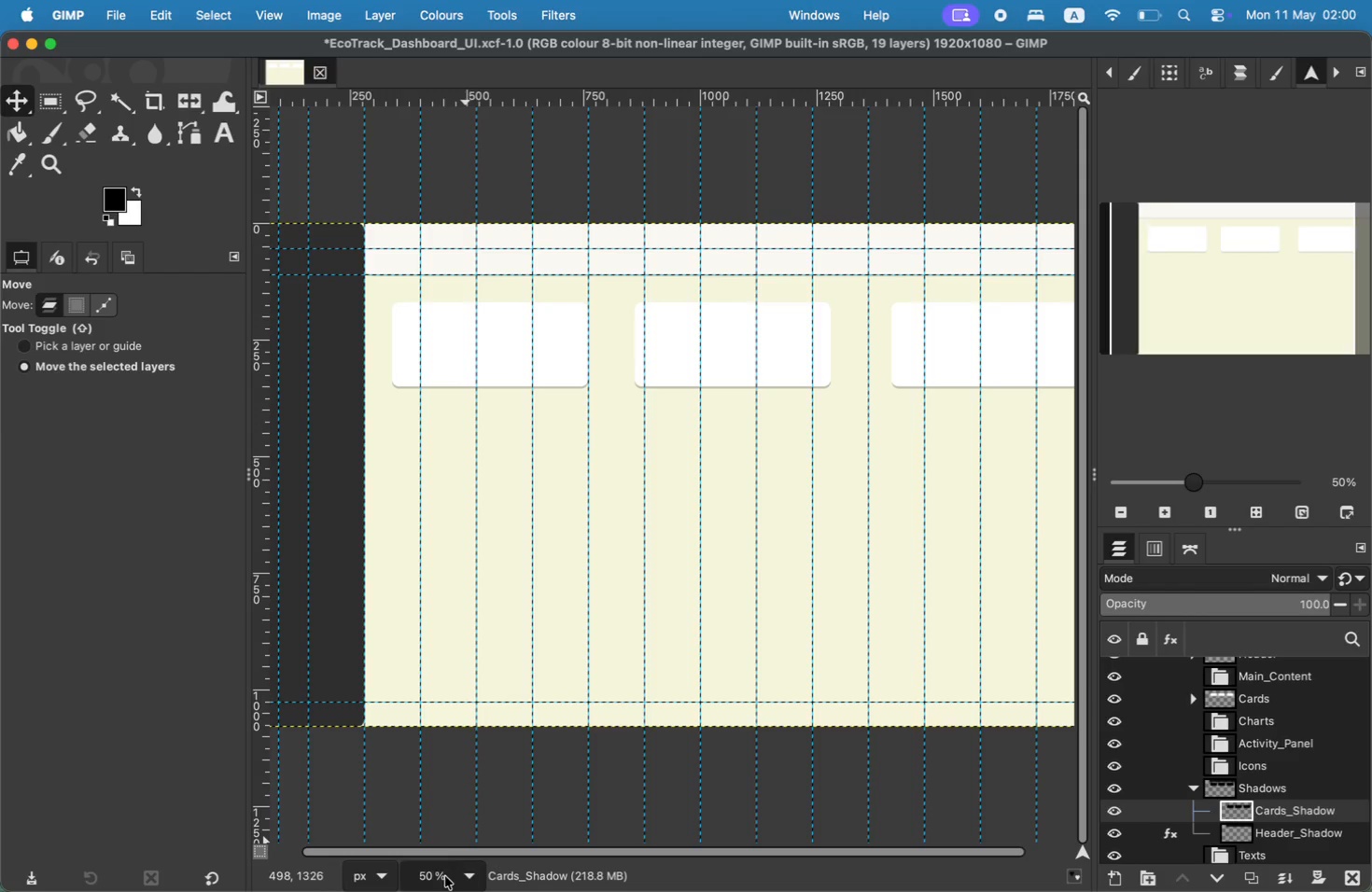 
left_click([433, 875])
 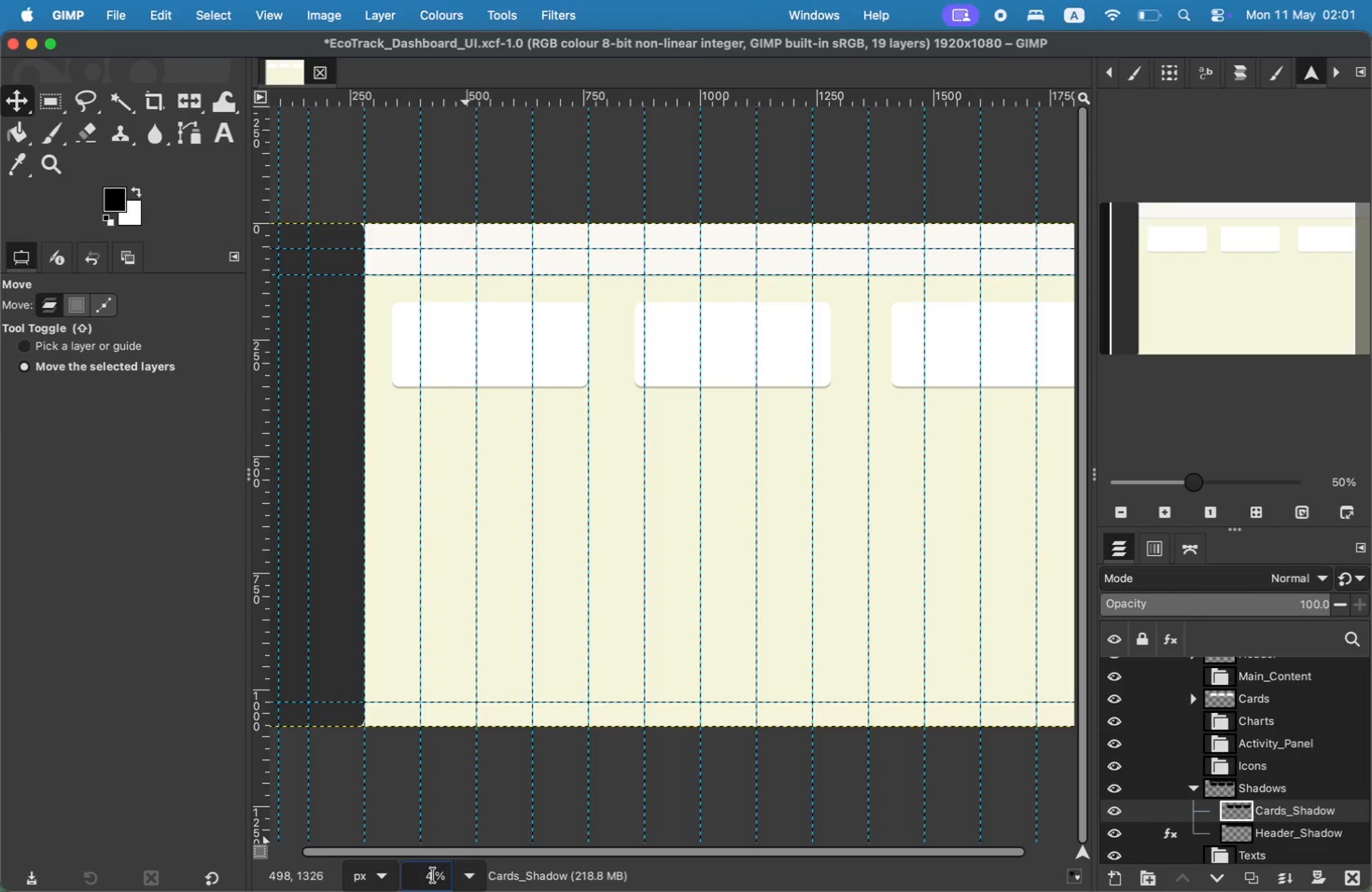 
key(Backspace)
key(Backspace)
type(40)
 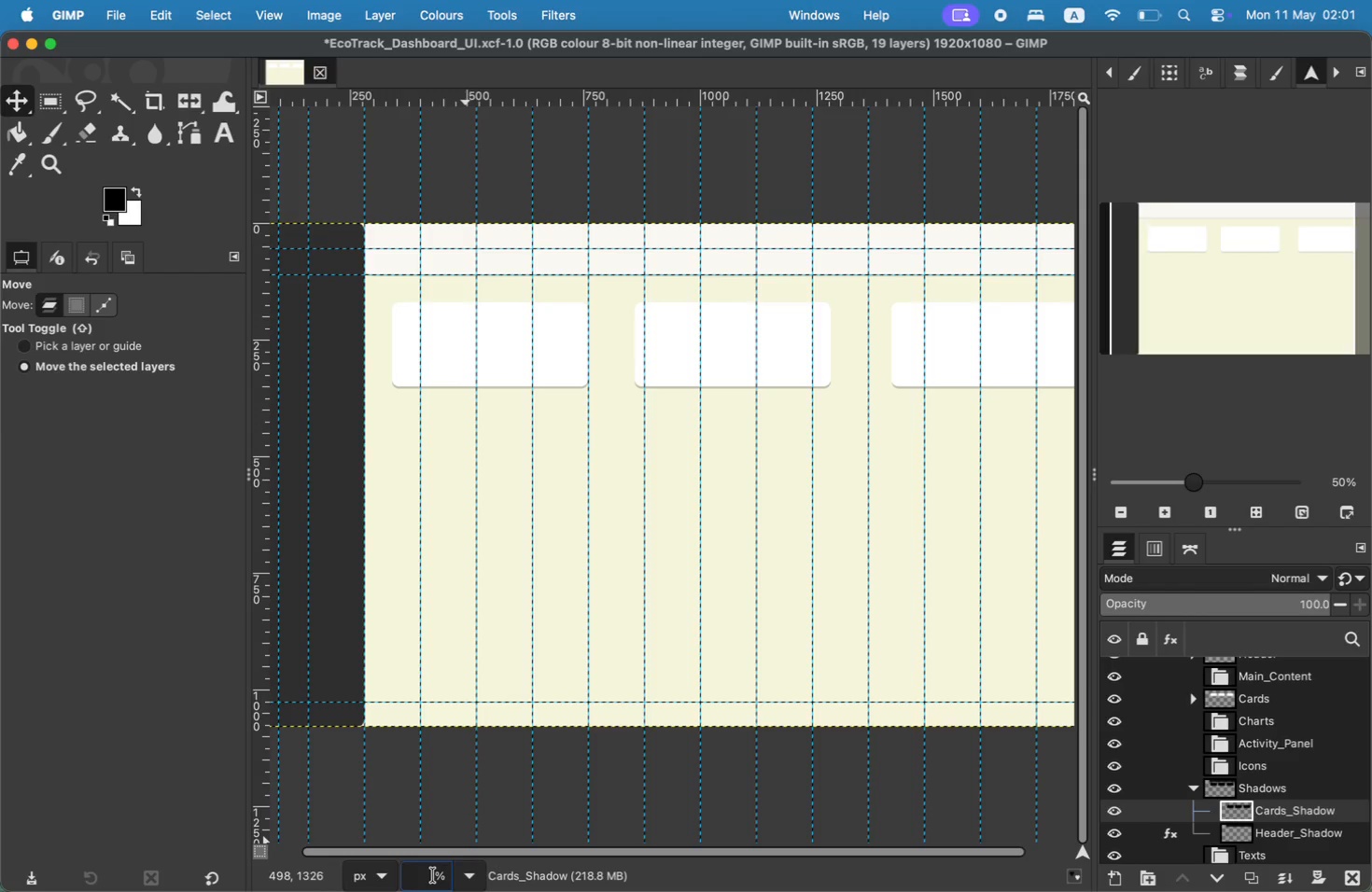 
key(Enter)
 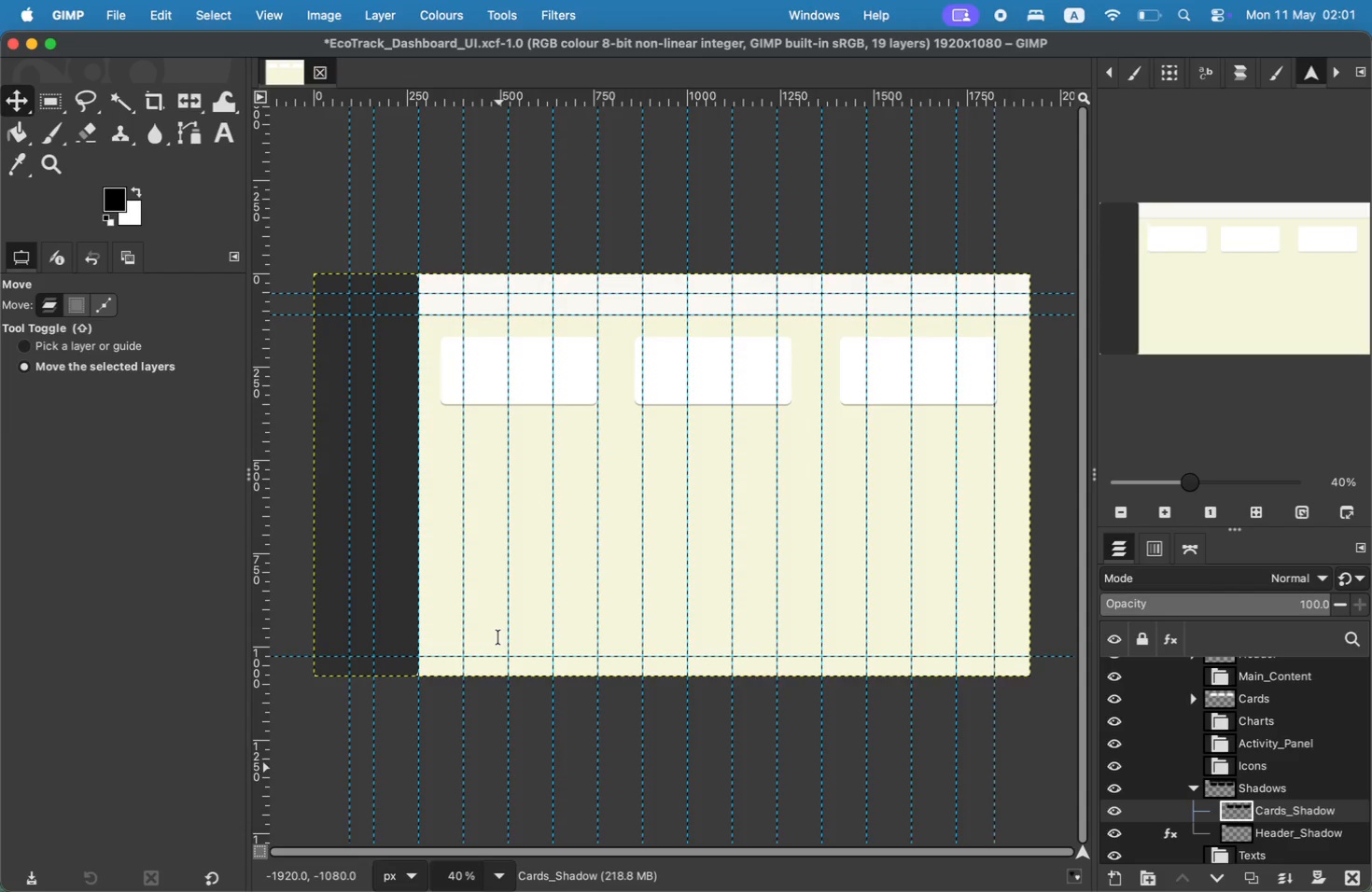 
wait(7.08)
 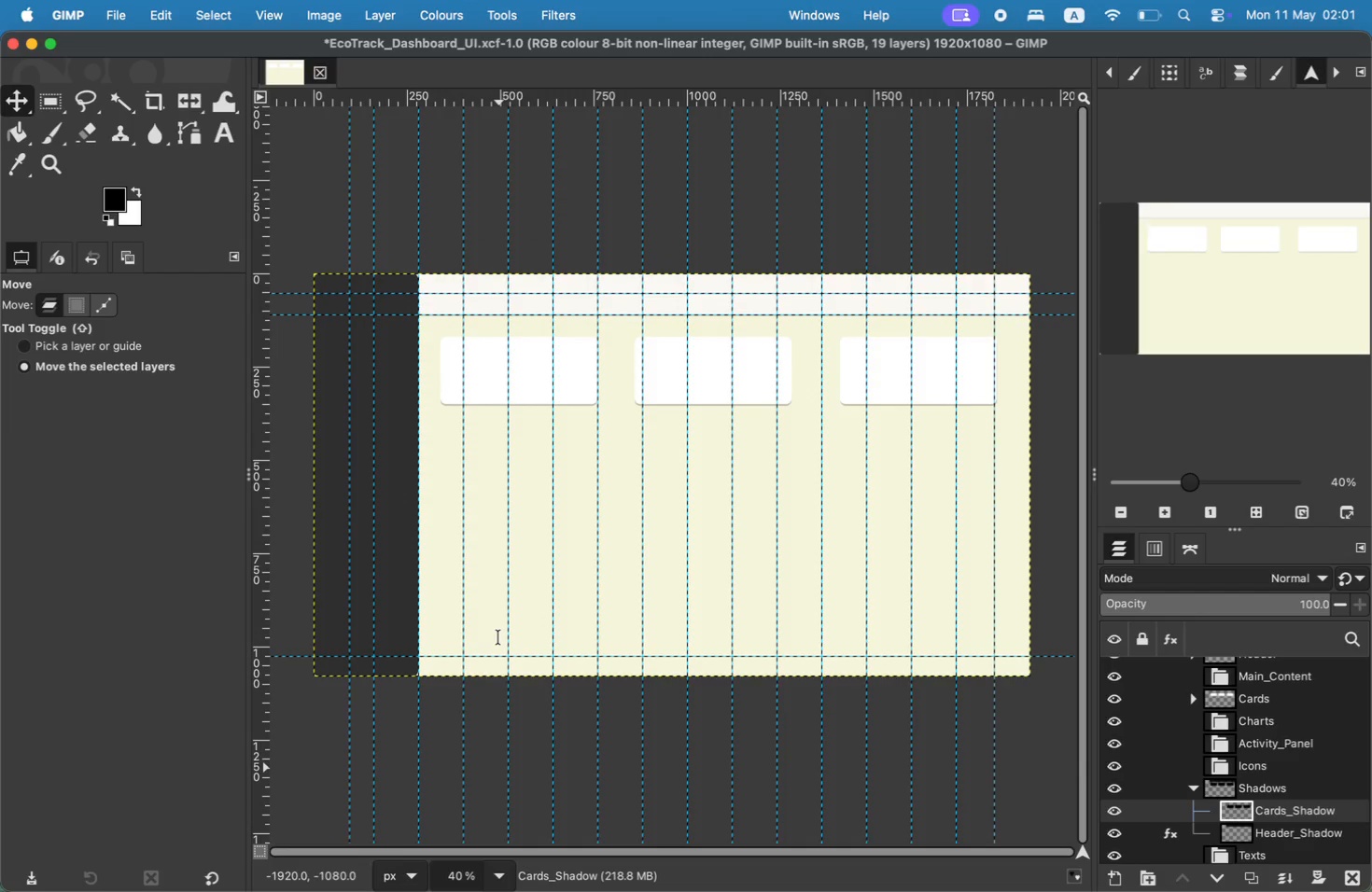 
left_click([1260, 837])
 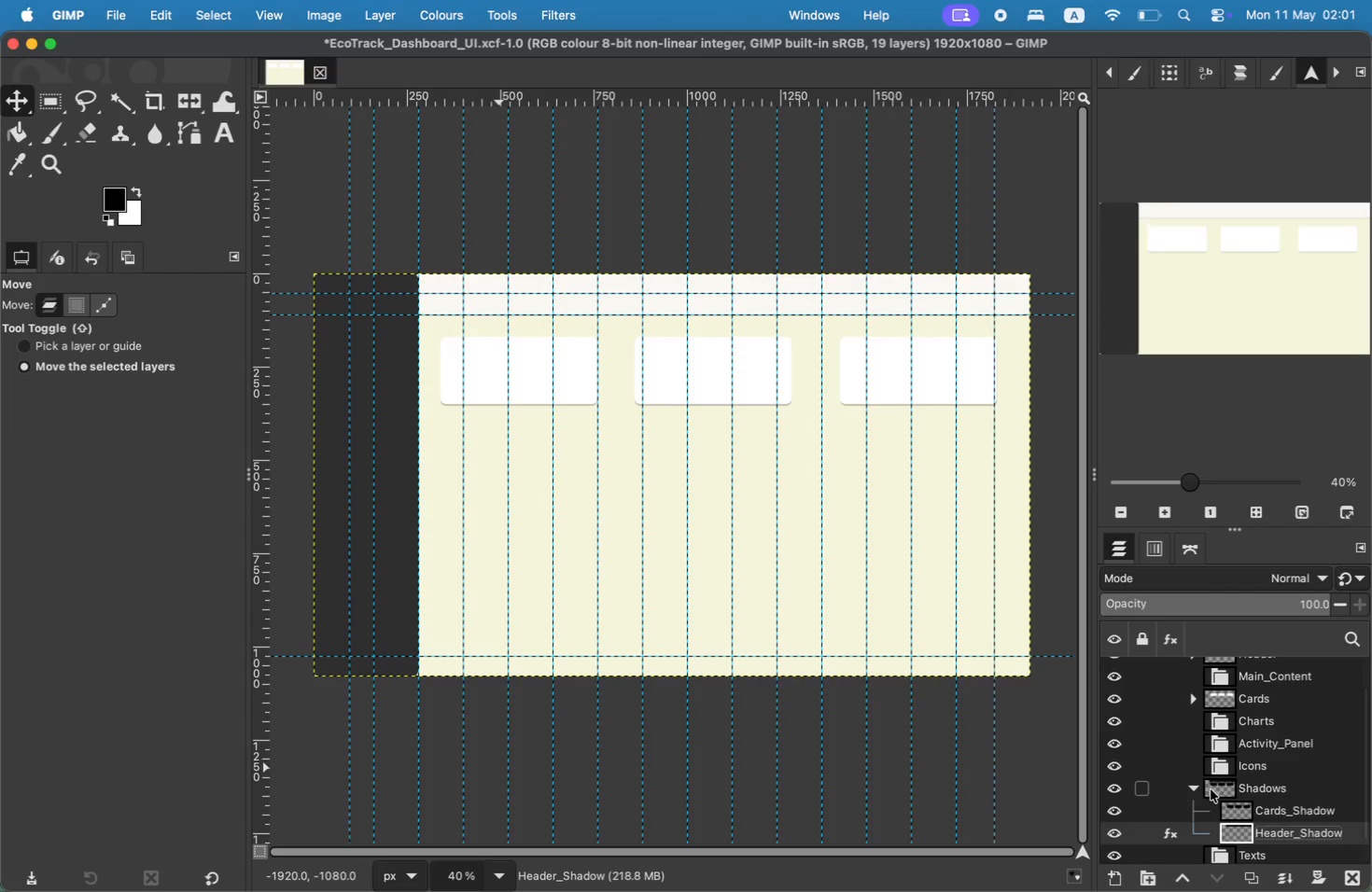 
left_click([1197, 787])
 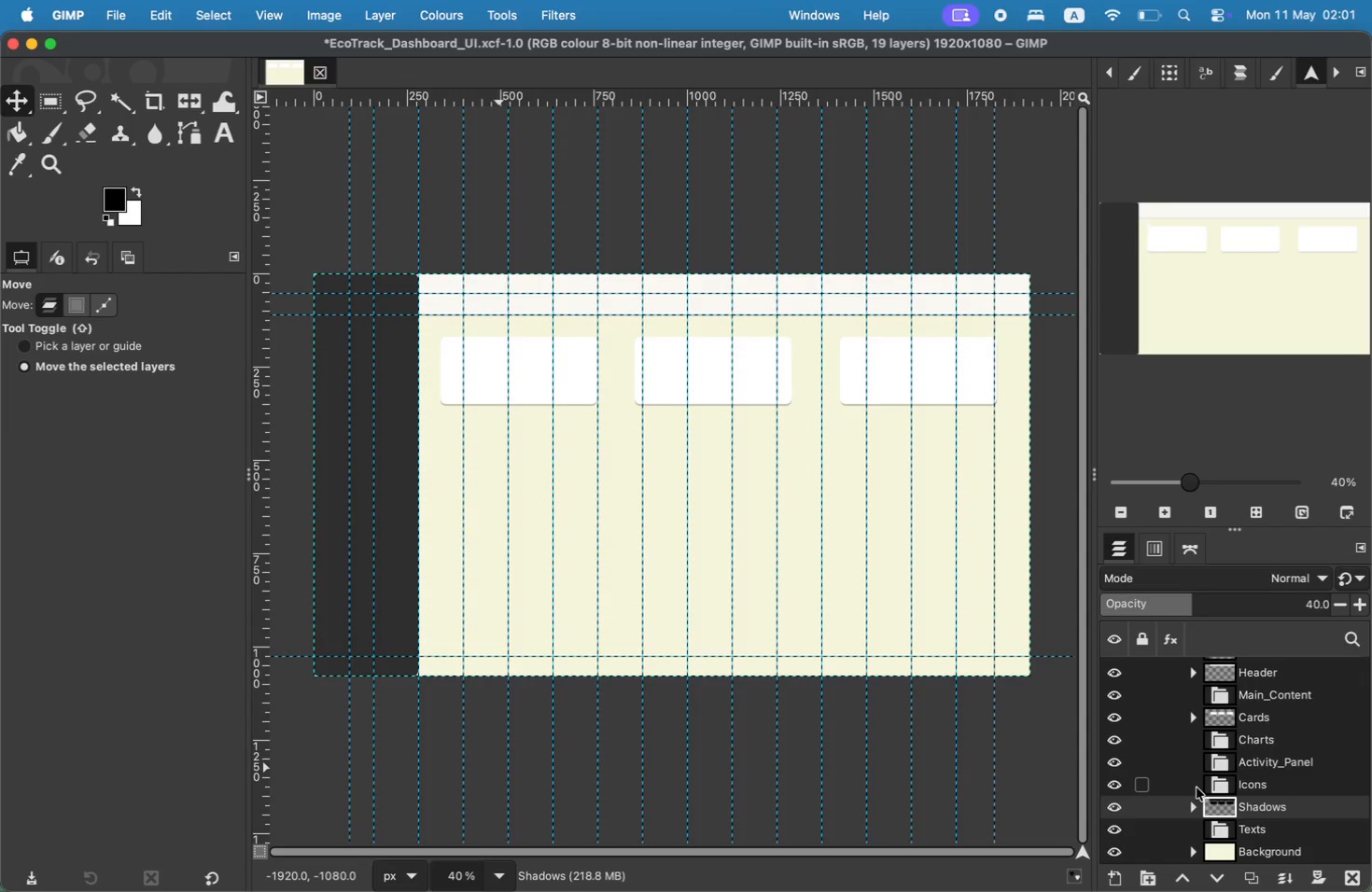 
wait(6.87)
 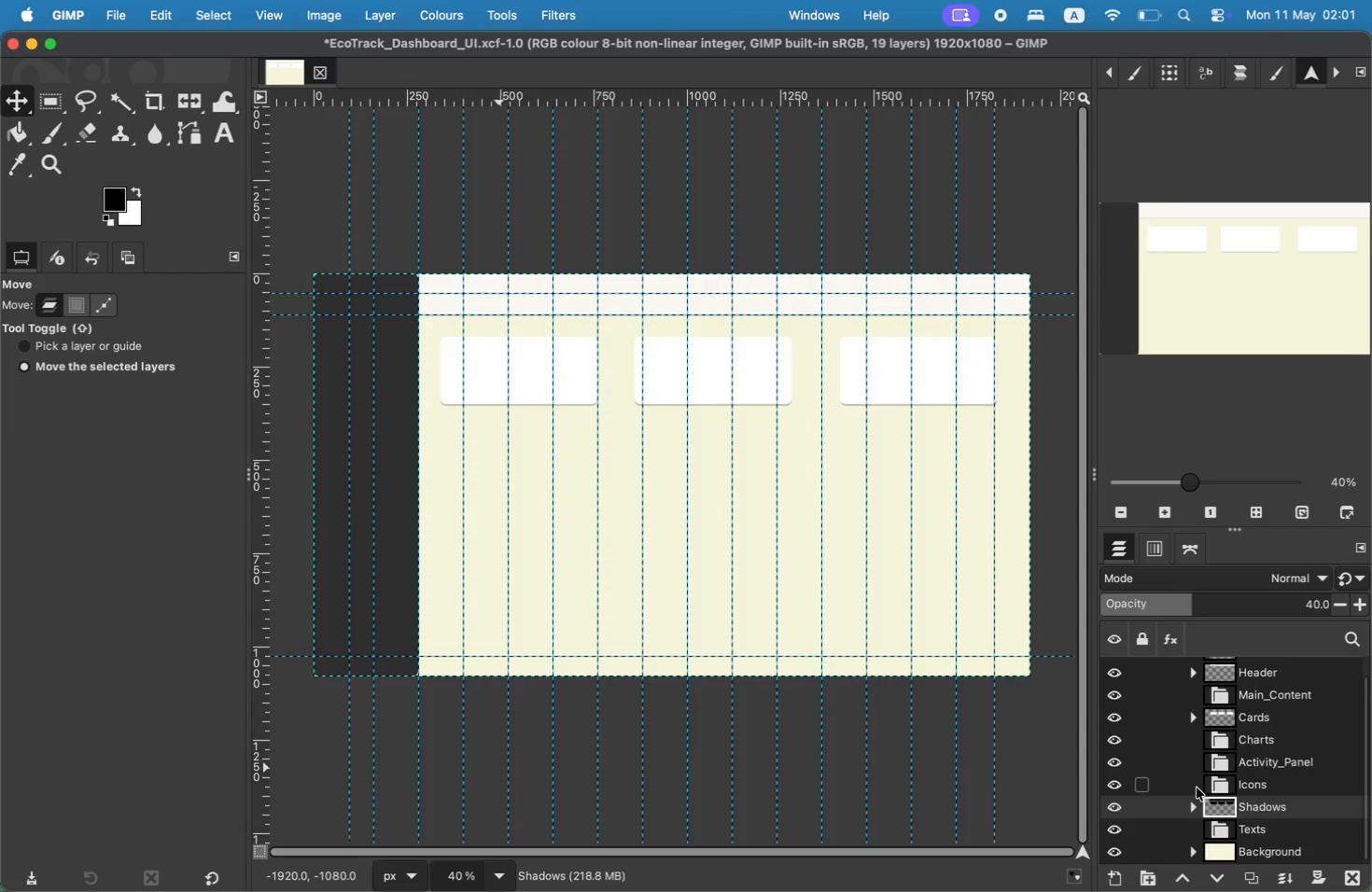 
left_click([1194, 810])
 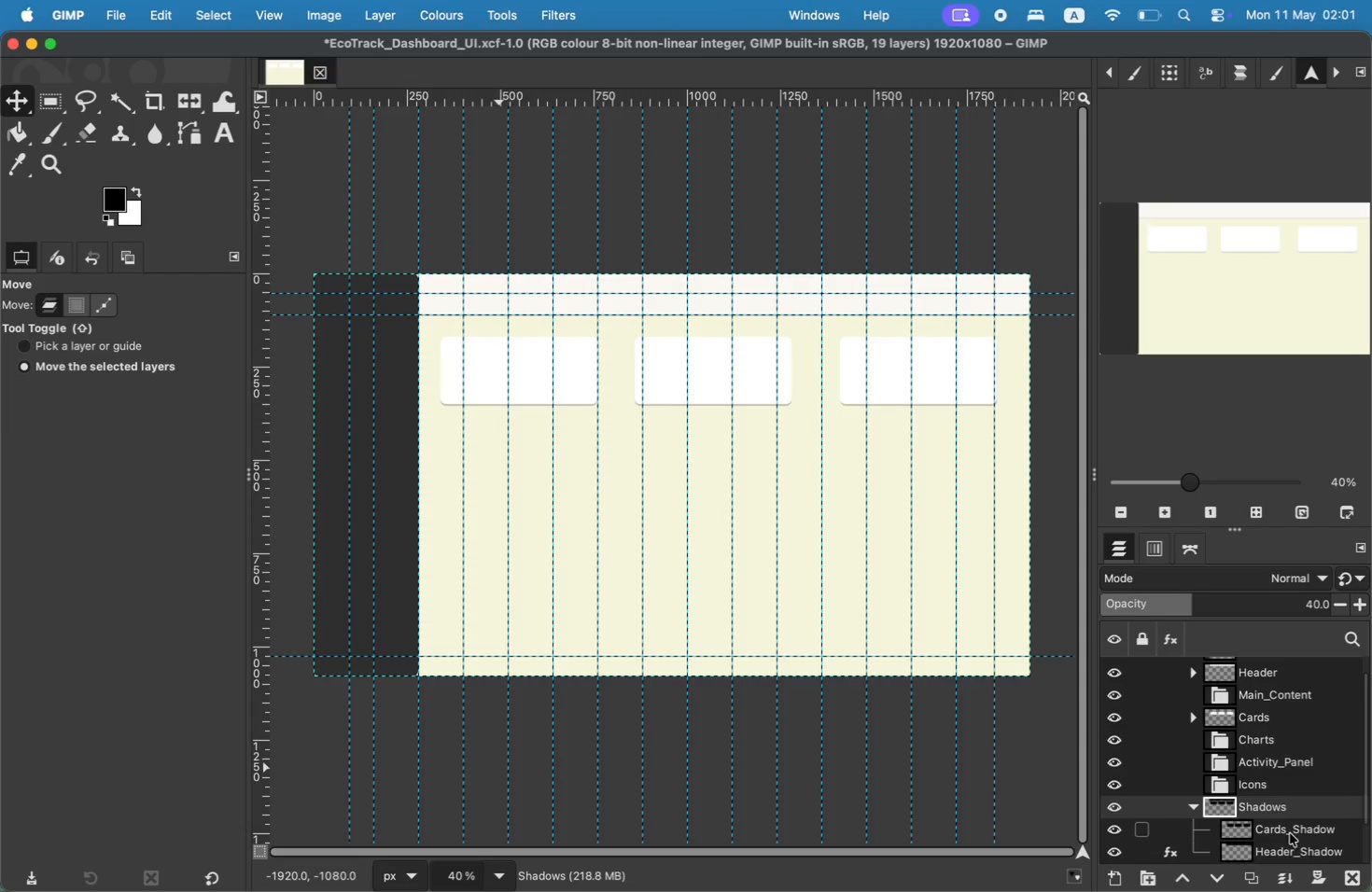 
left_click_drag(start_coordinate=[1257, 610], to_coordinate=[1214, 609])
 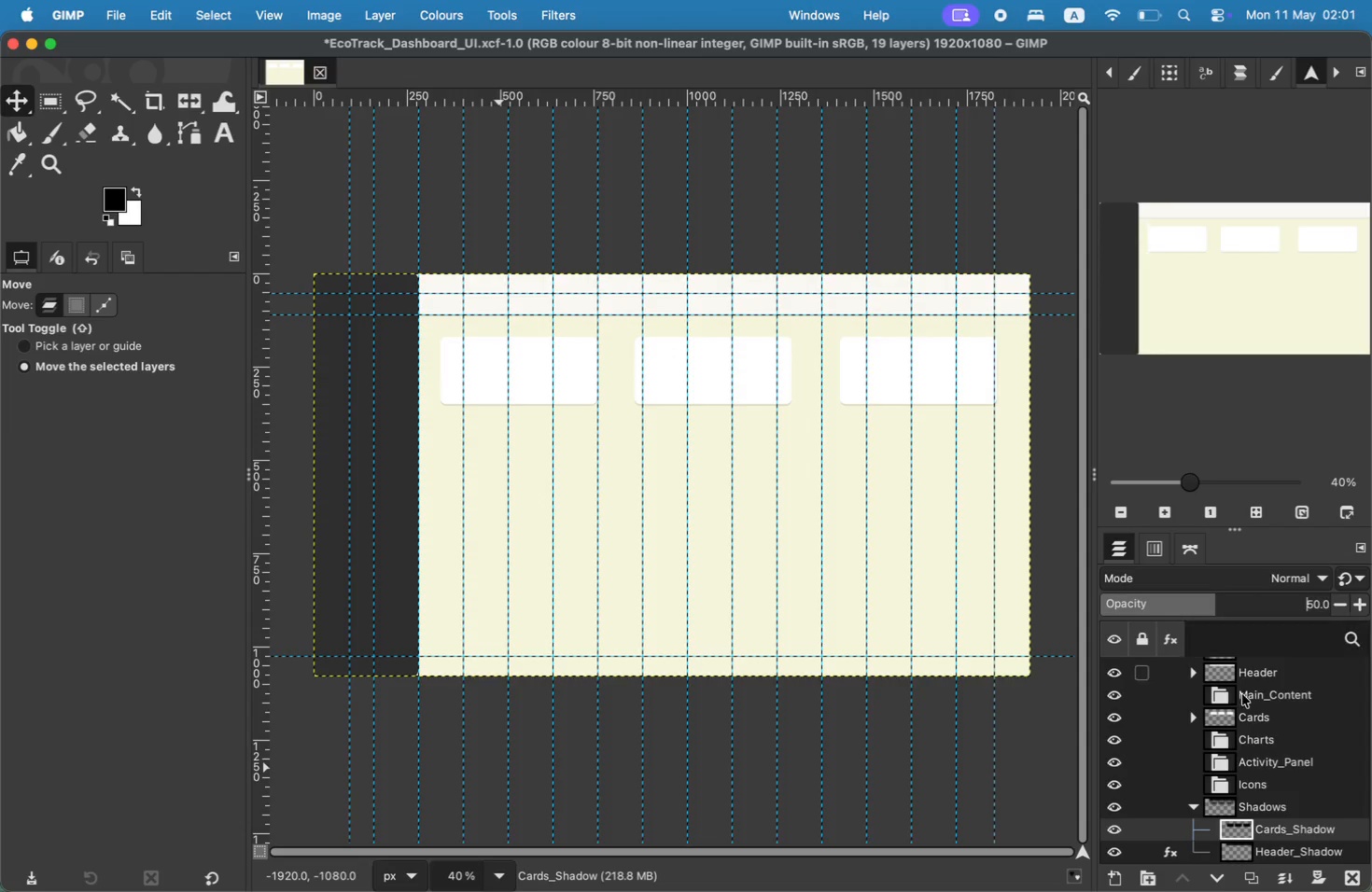 
left_click([1267, 851])
 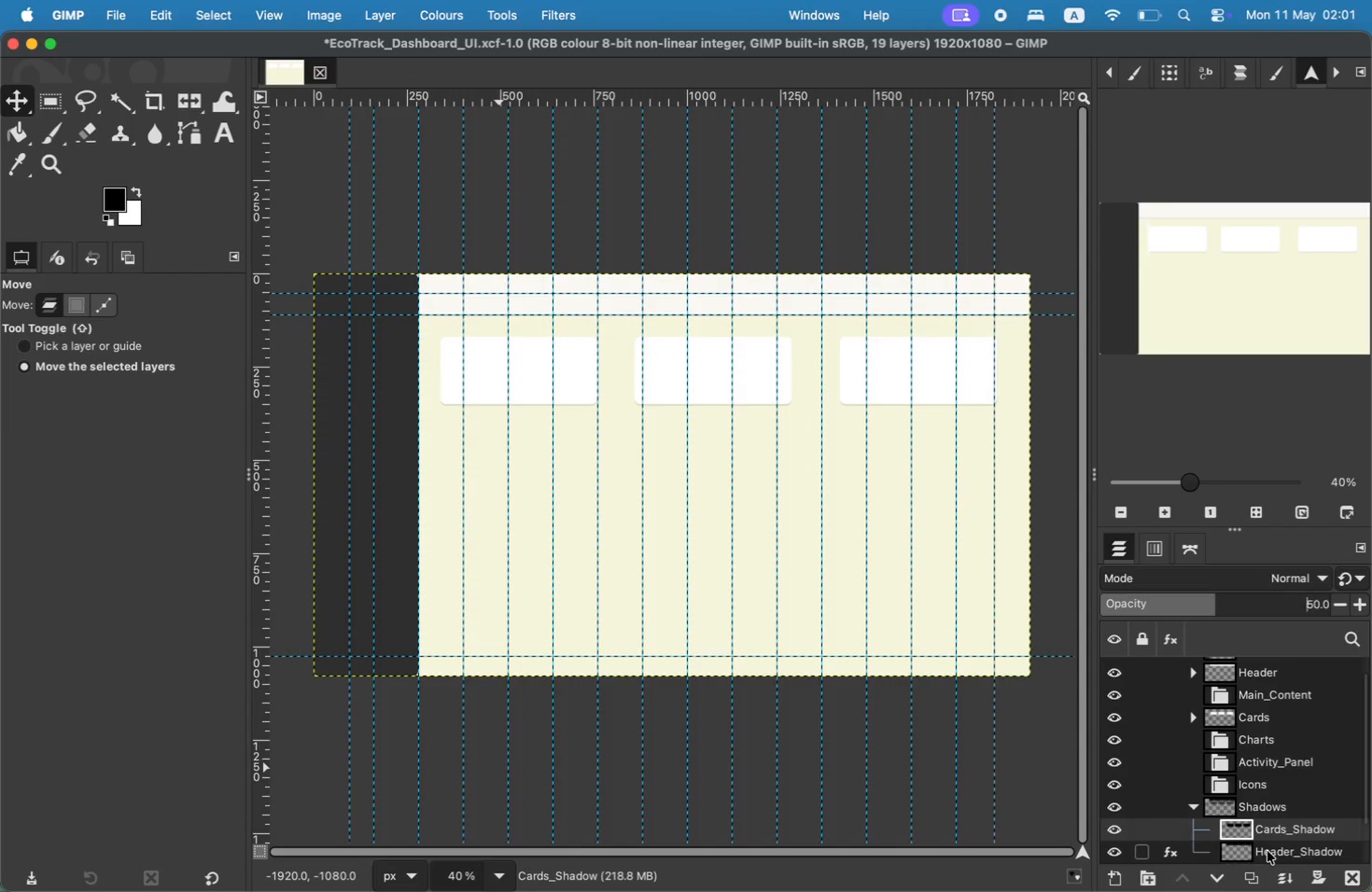 
left_click_drag(start_coordinate=[1239, 606], to_coordinate=[1219, 606])
 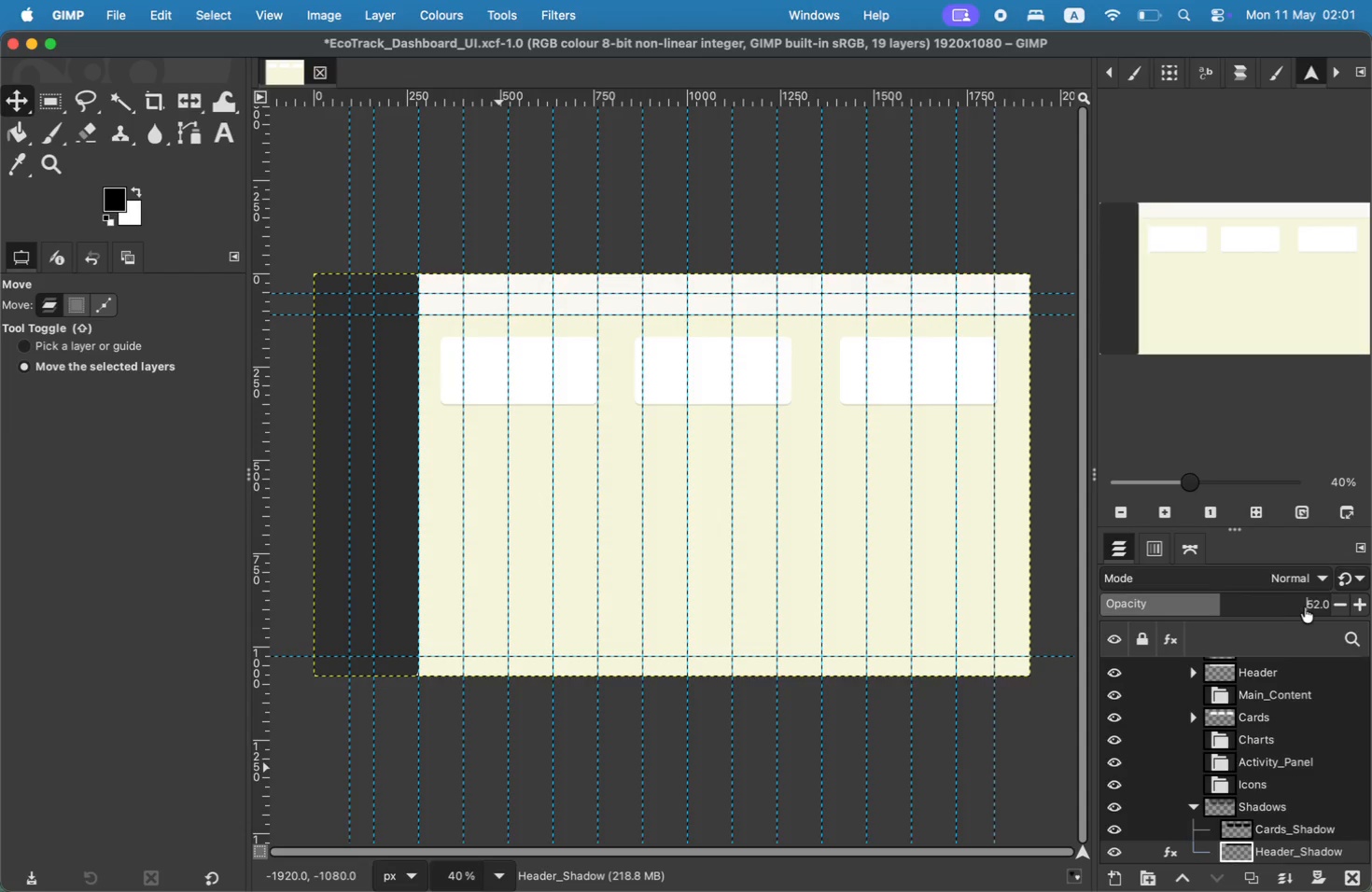 
double_click([1335, 607])
 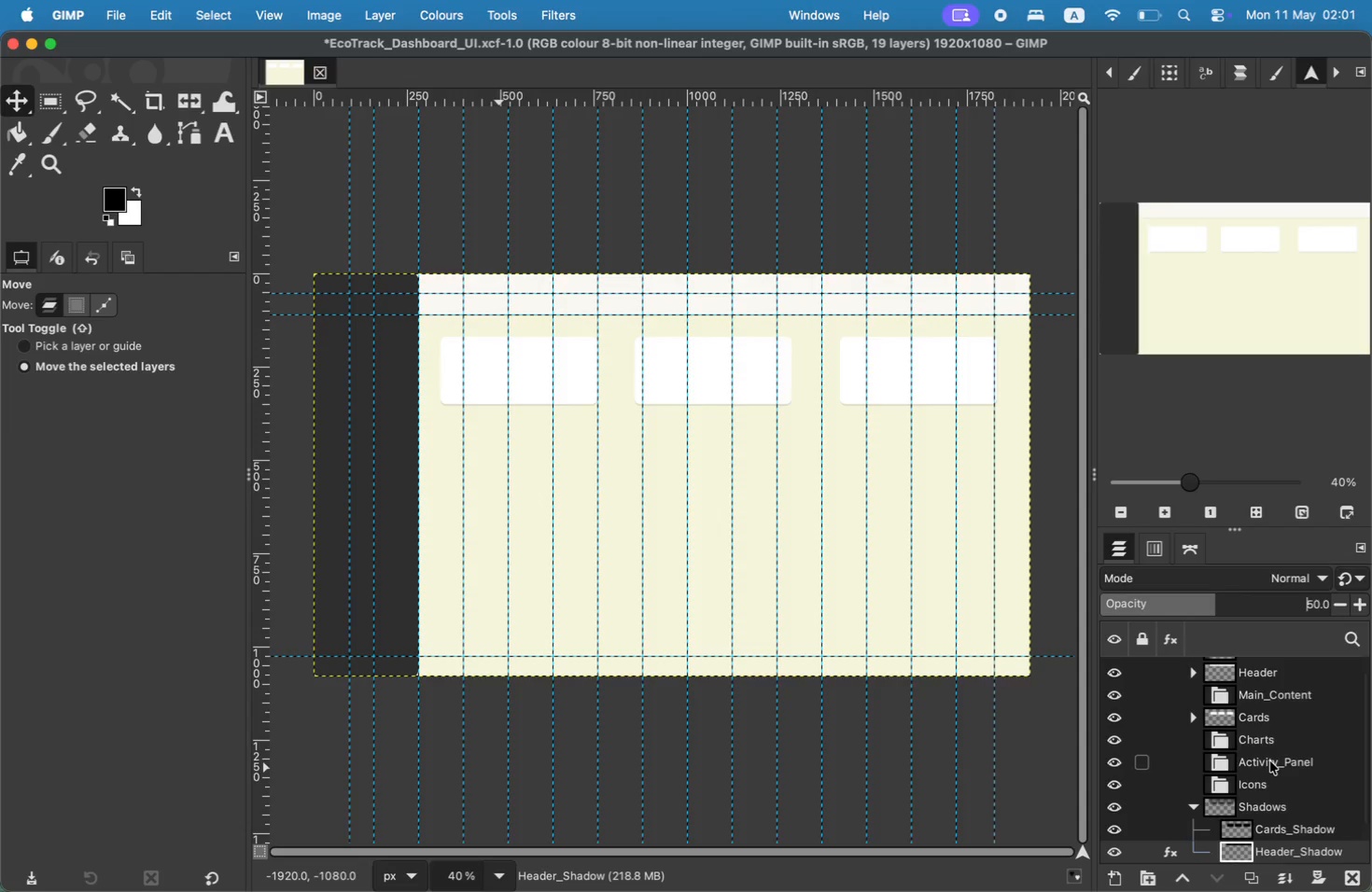 
wait(9.13)
 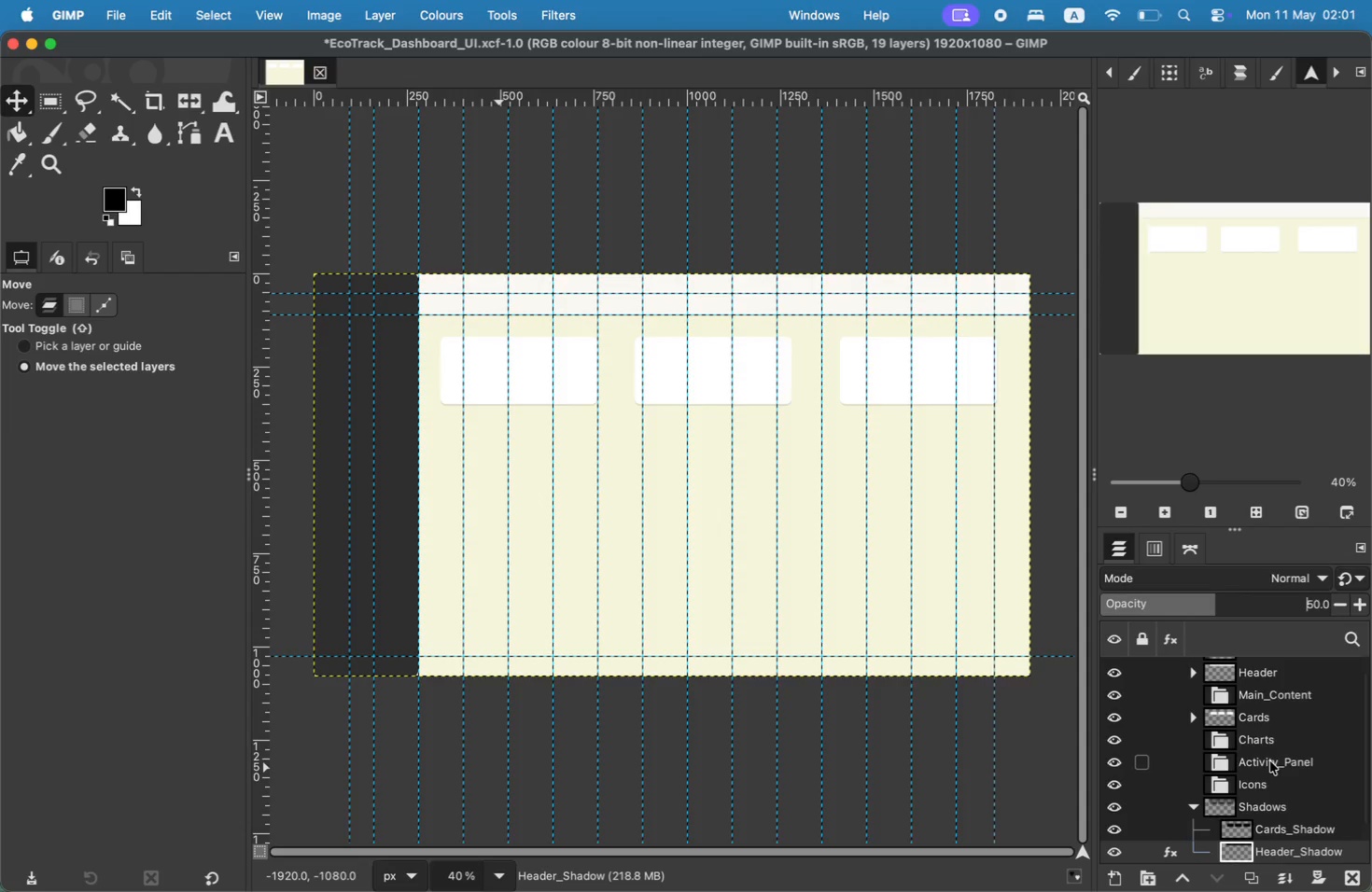 
scroll: coordinate [1216, 752], scroll_direction: up, amount: 8.0
 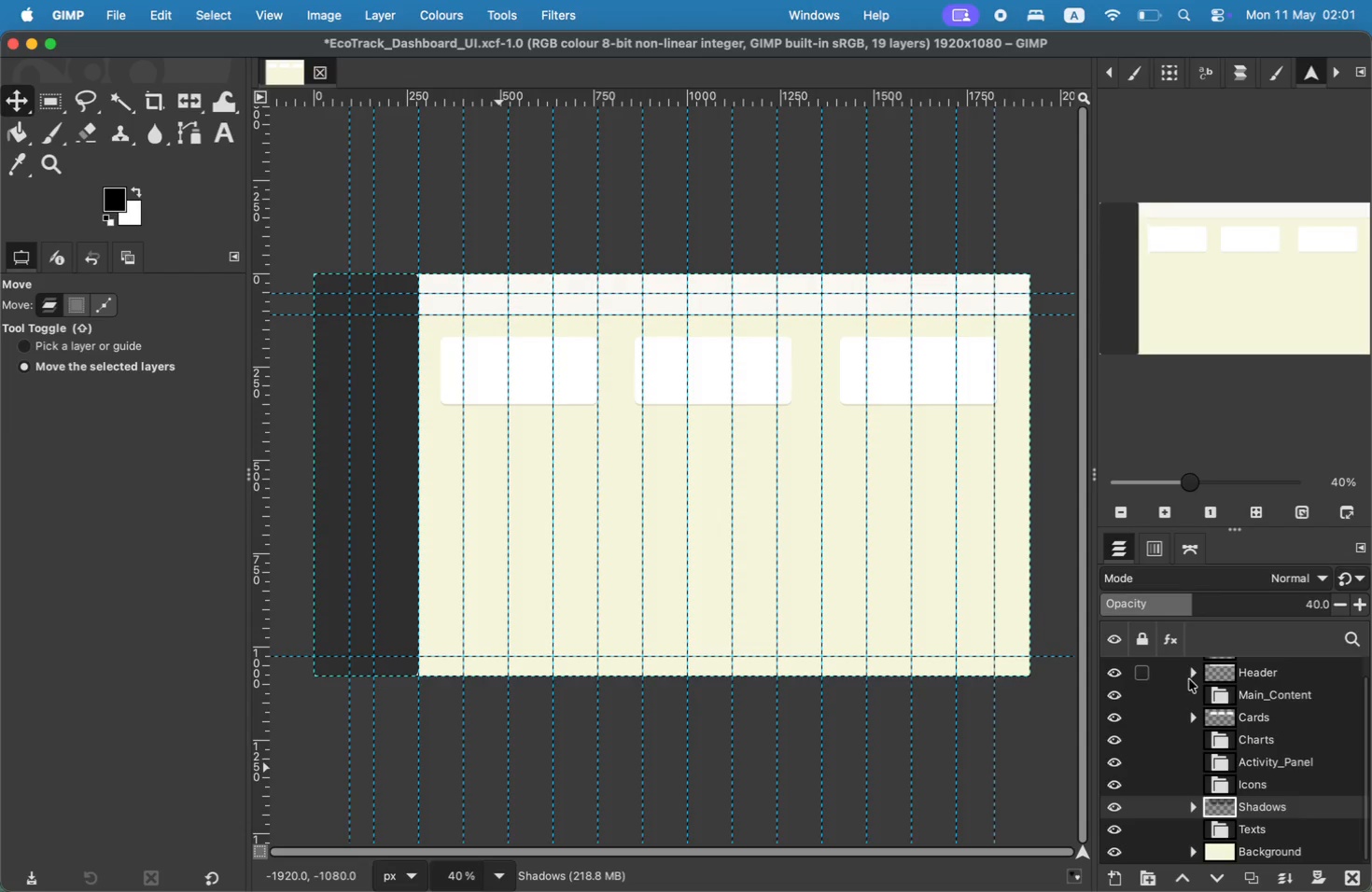 
scroll: coordinate [1199, 684], scroll_direction: down, amount: 5.0
 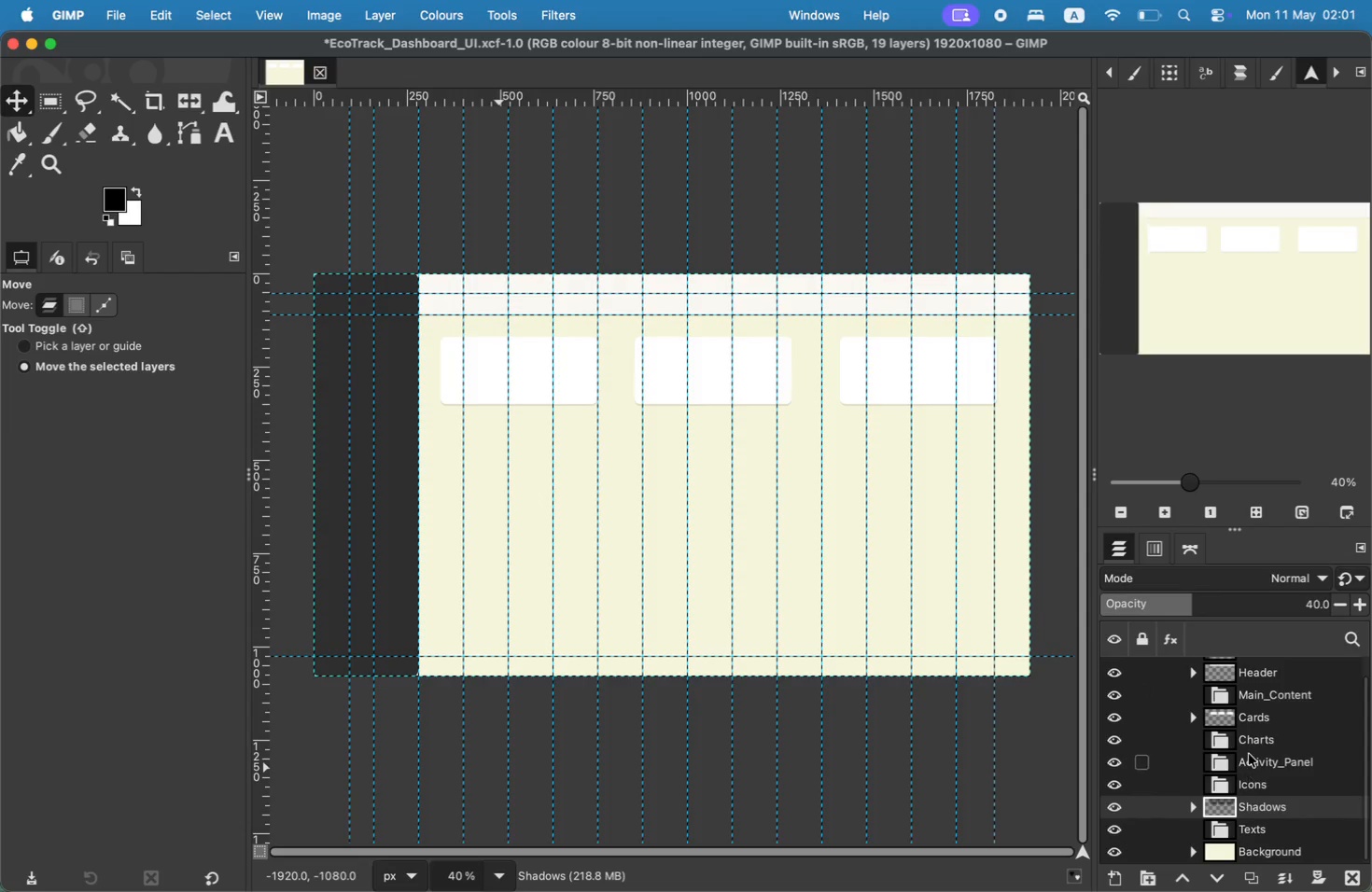 
left_click([1213, 733])
 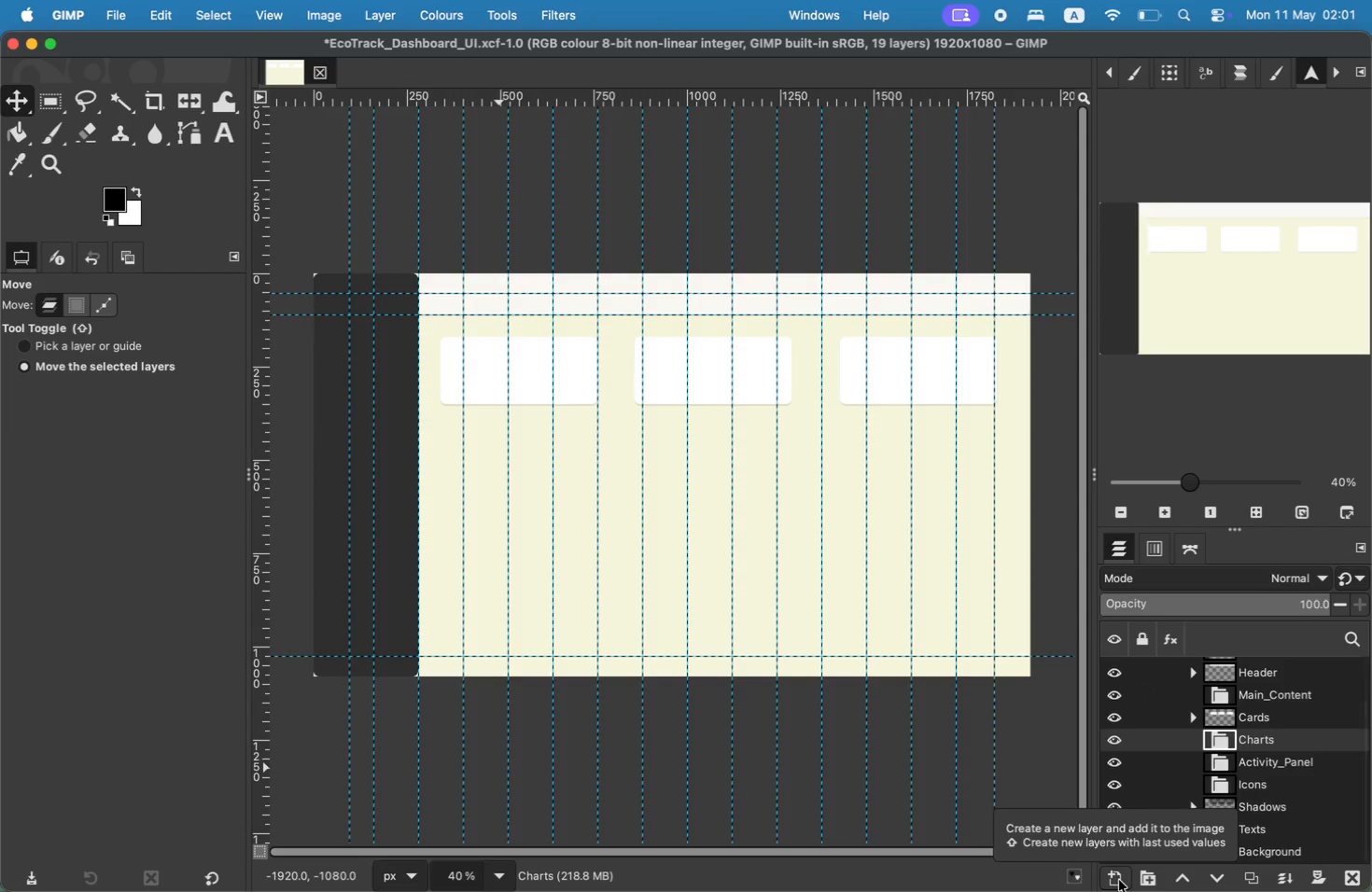 
wait(5.15)
 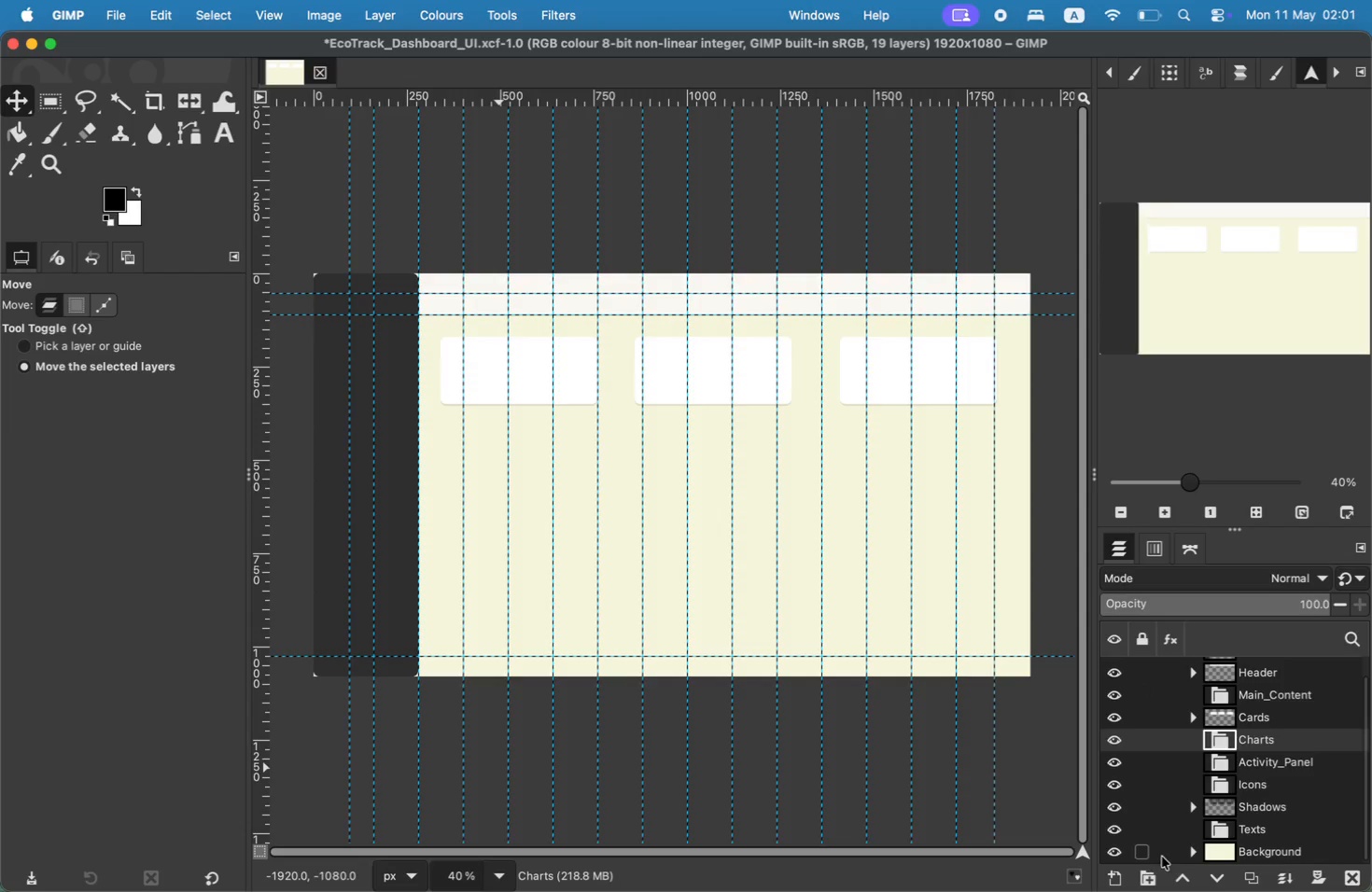 
left_click([1119, 880])
 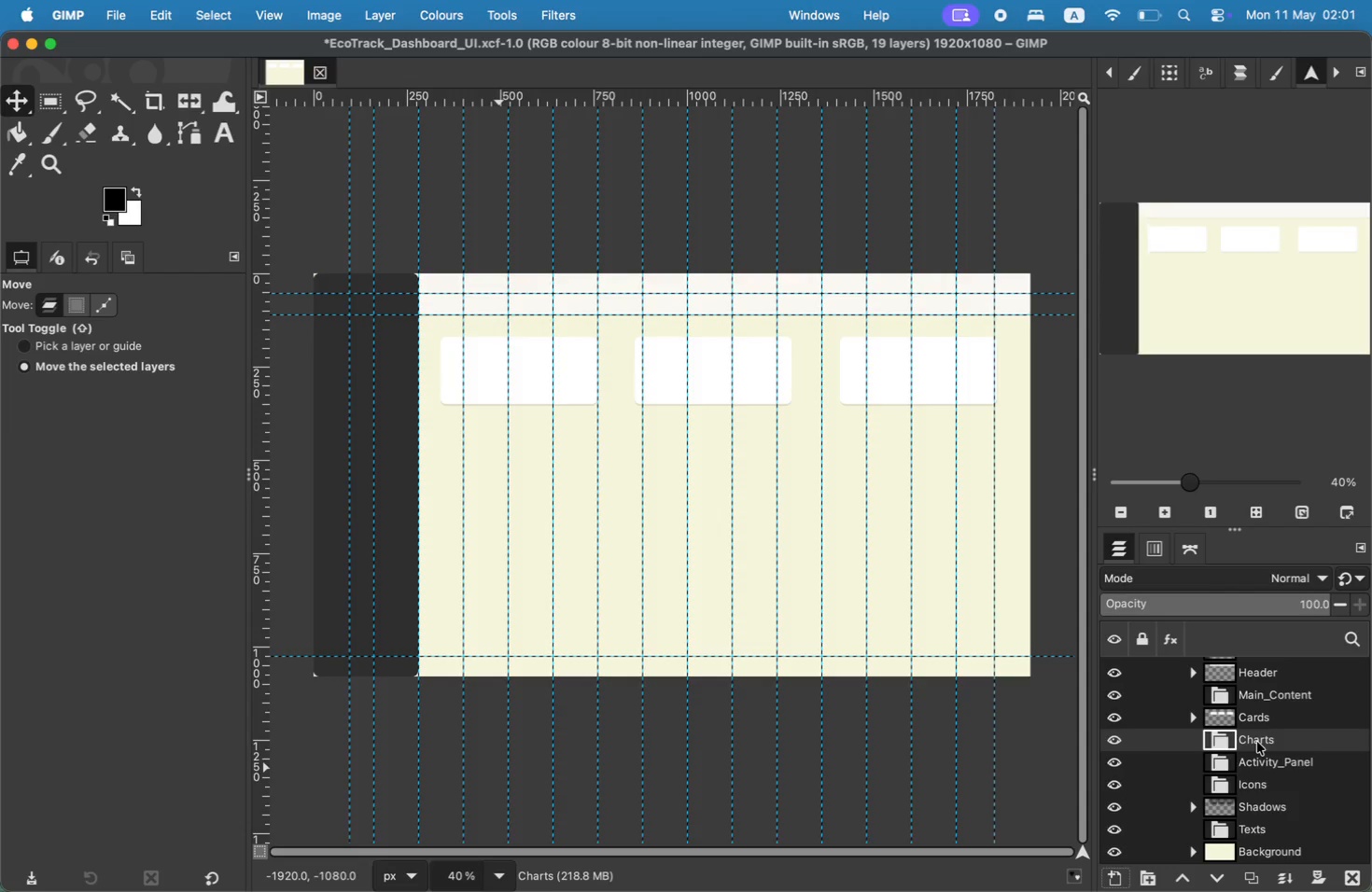 
left_click([1115, 884])
 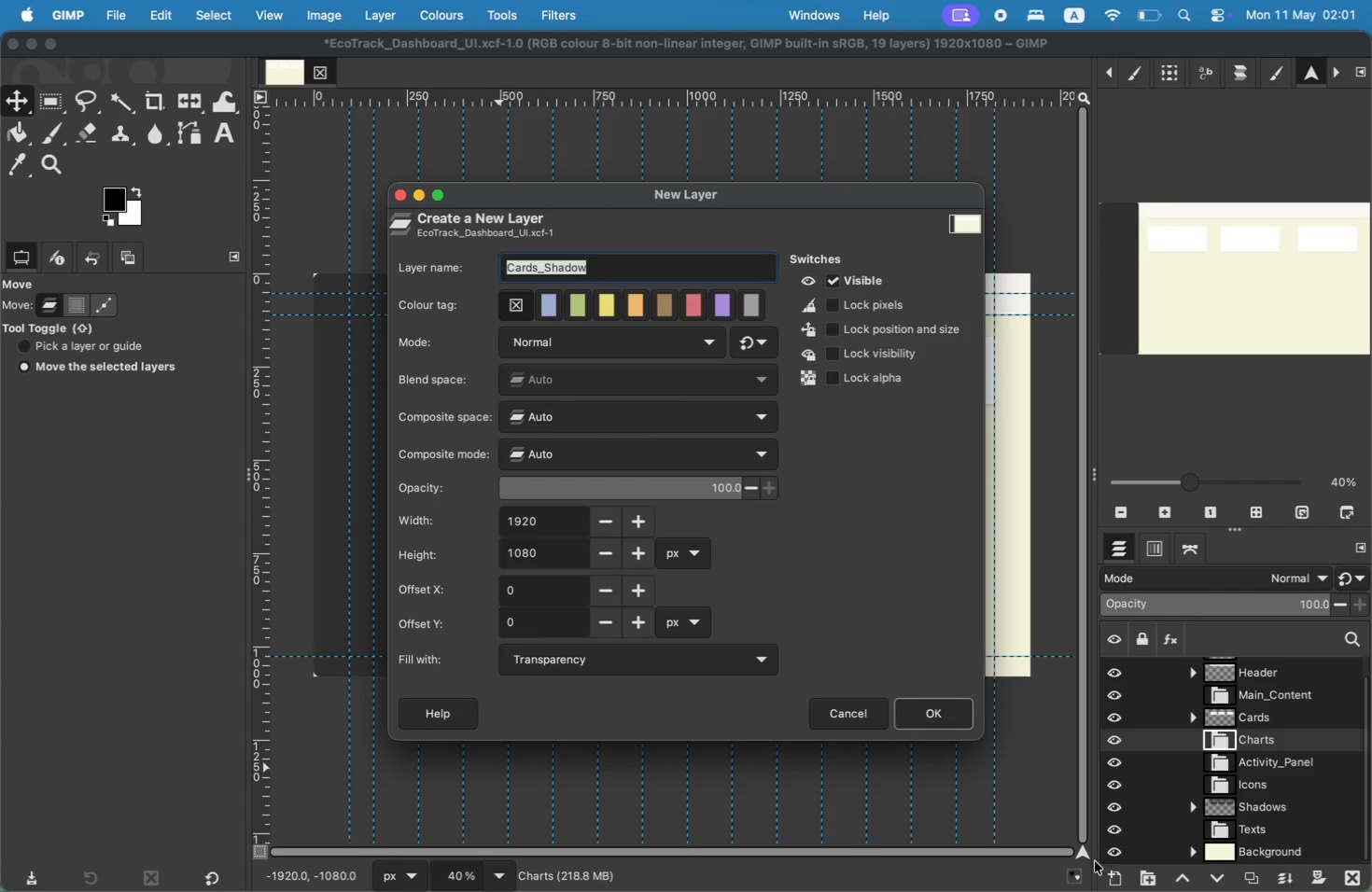 
type(Main_Chars)
key(Backspace)
type(t)
 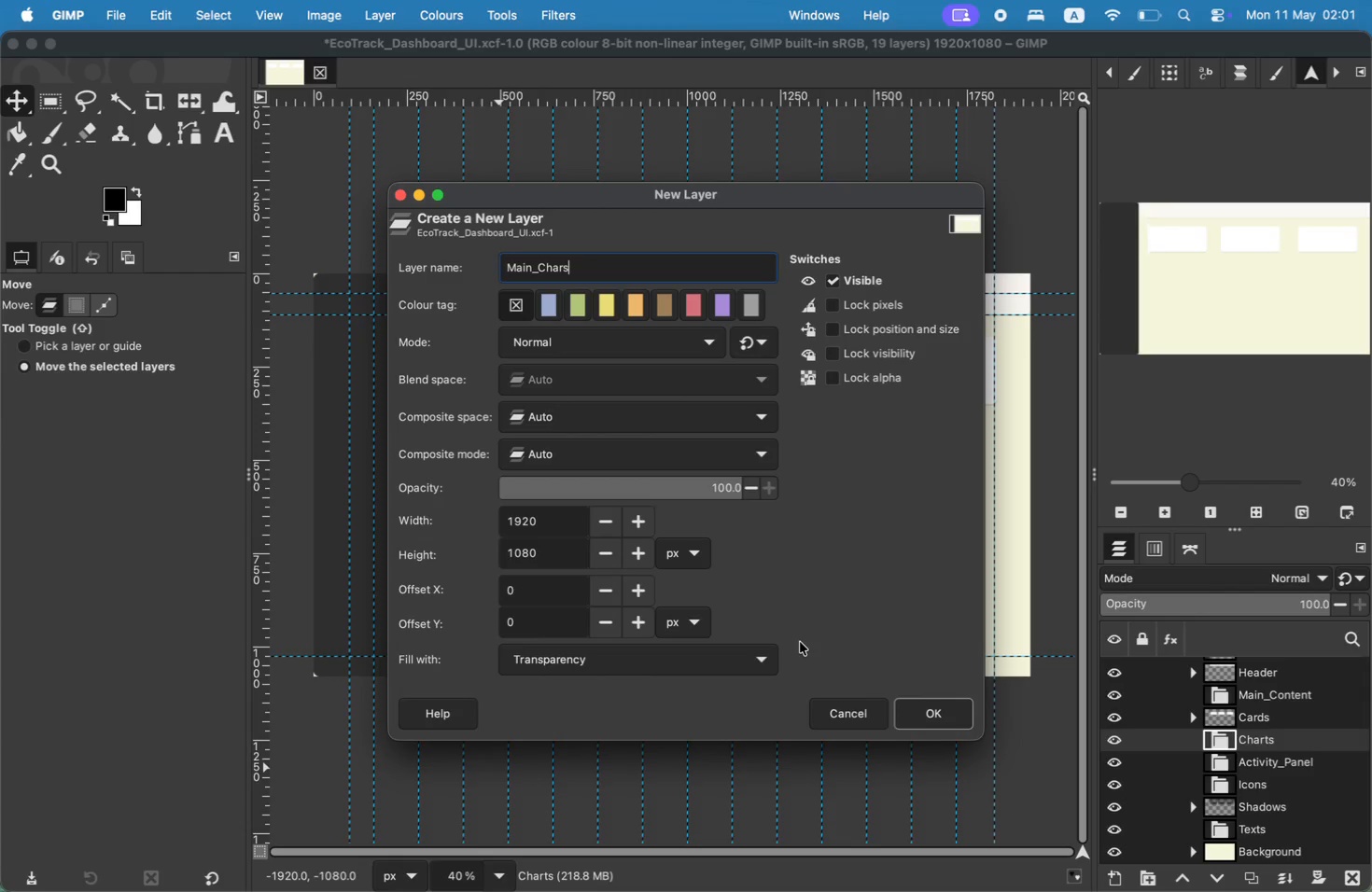 
type(_Panel)
 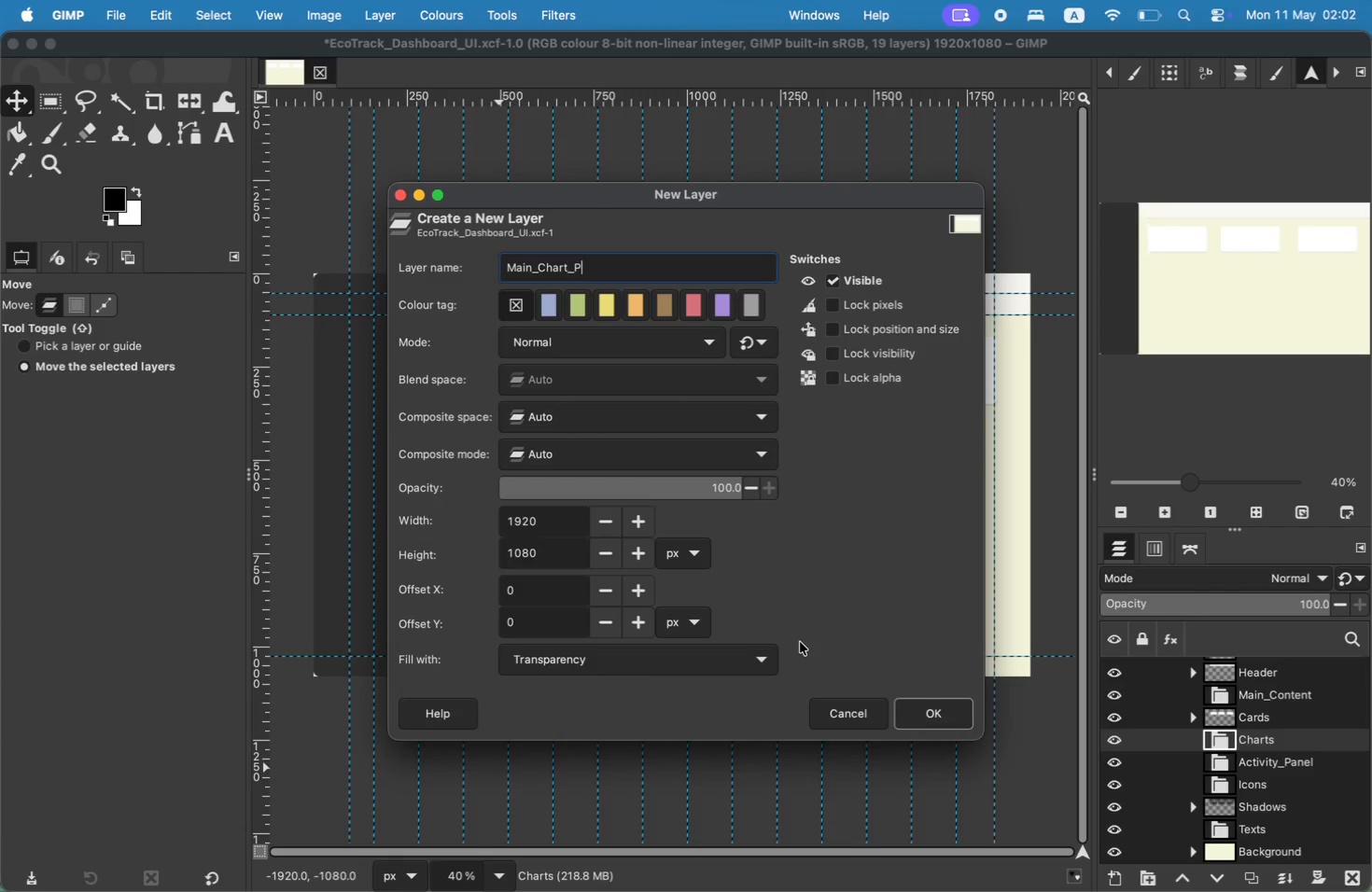 
 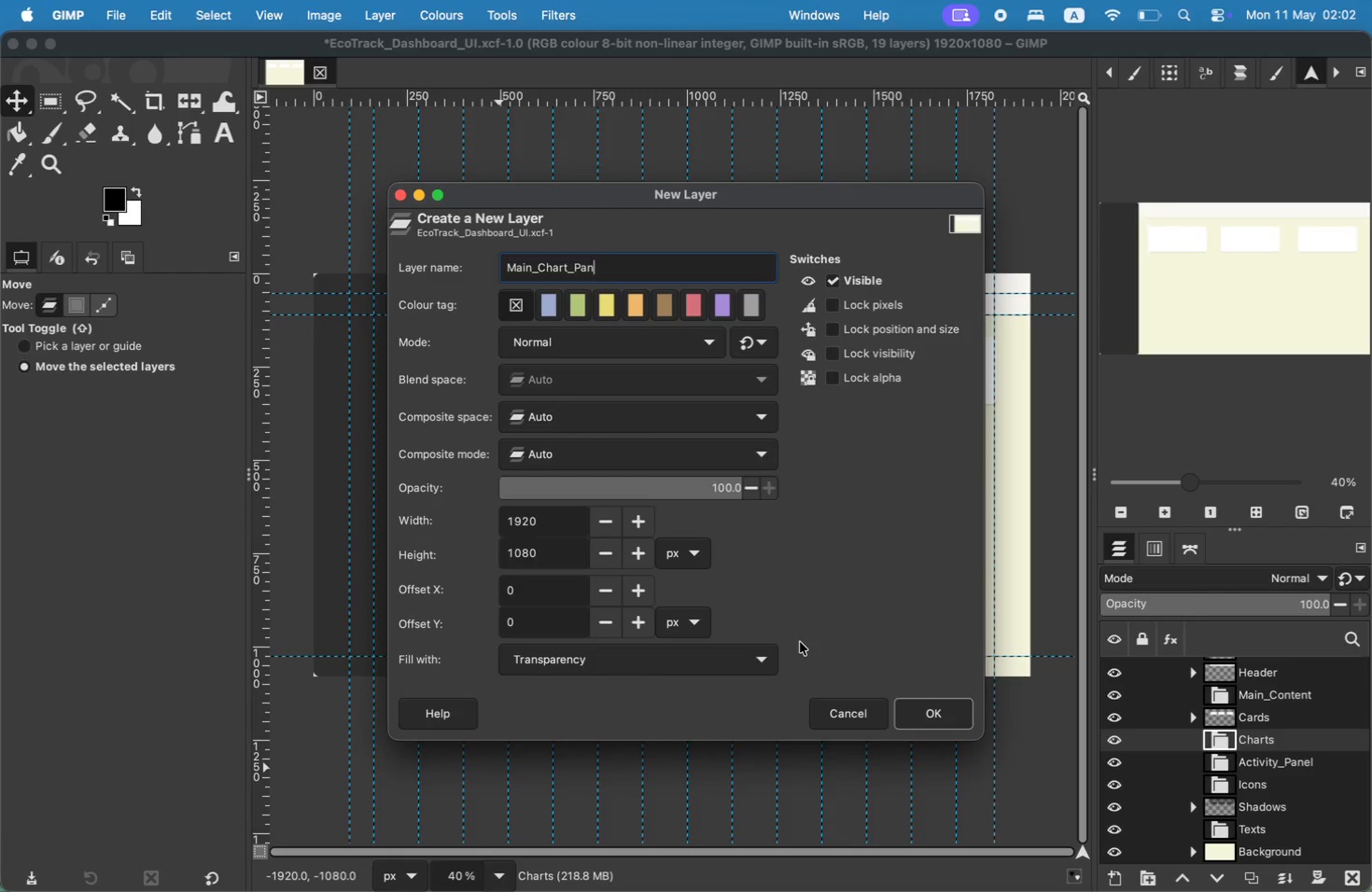 
key(Enter)
 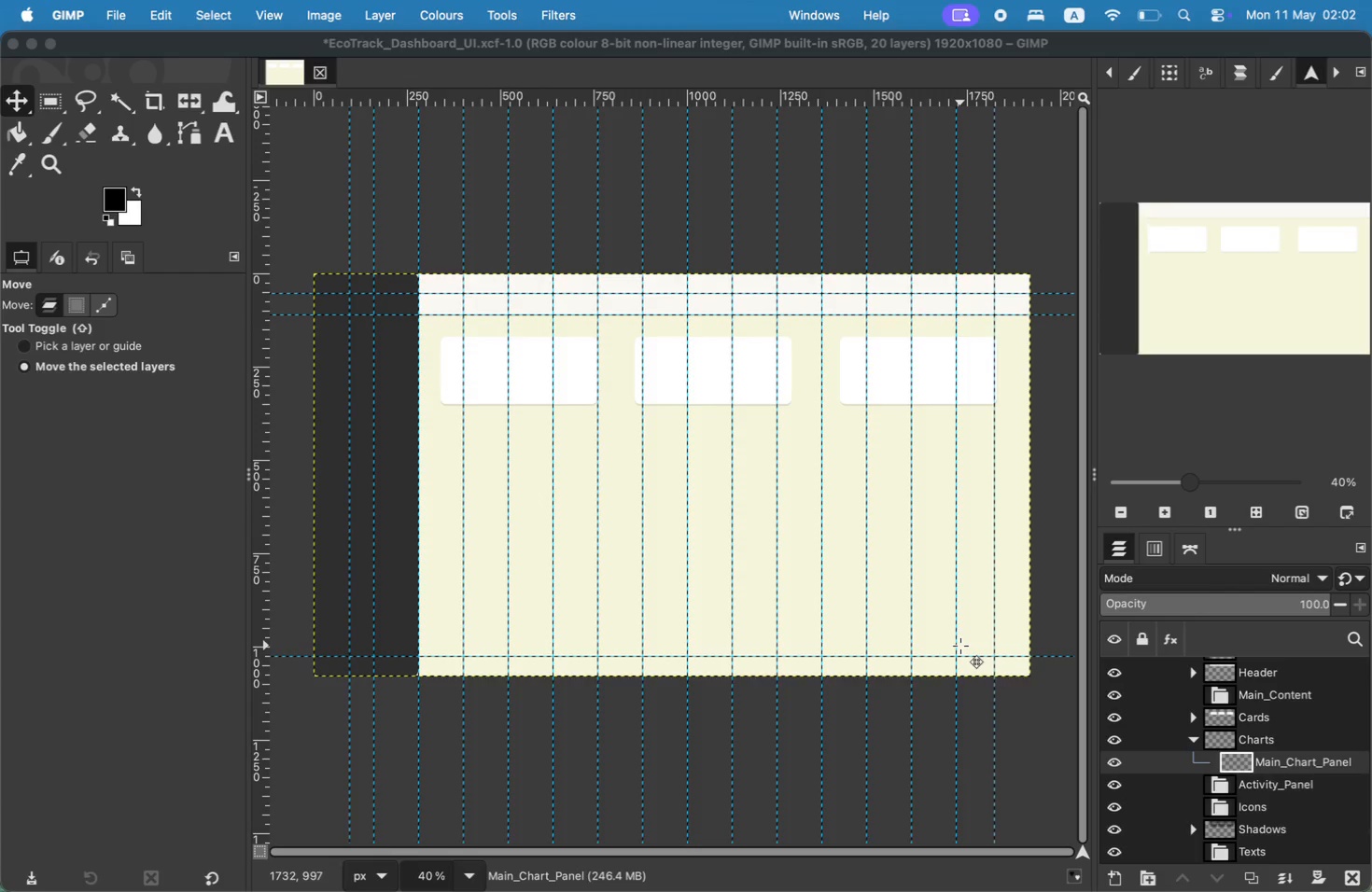 
wait(13.27)
 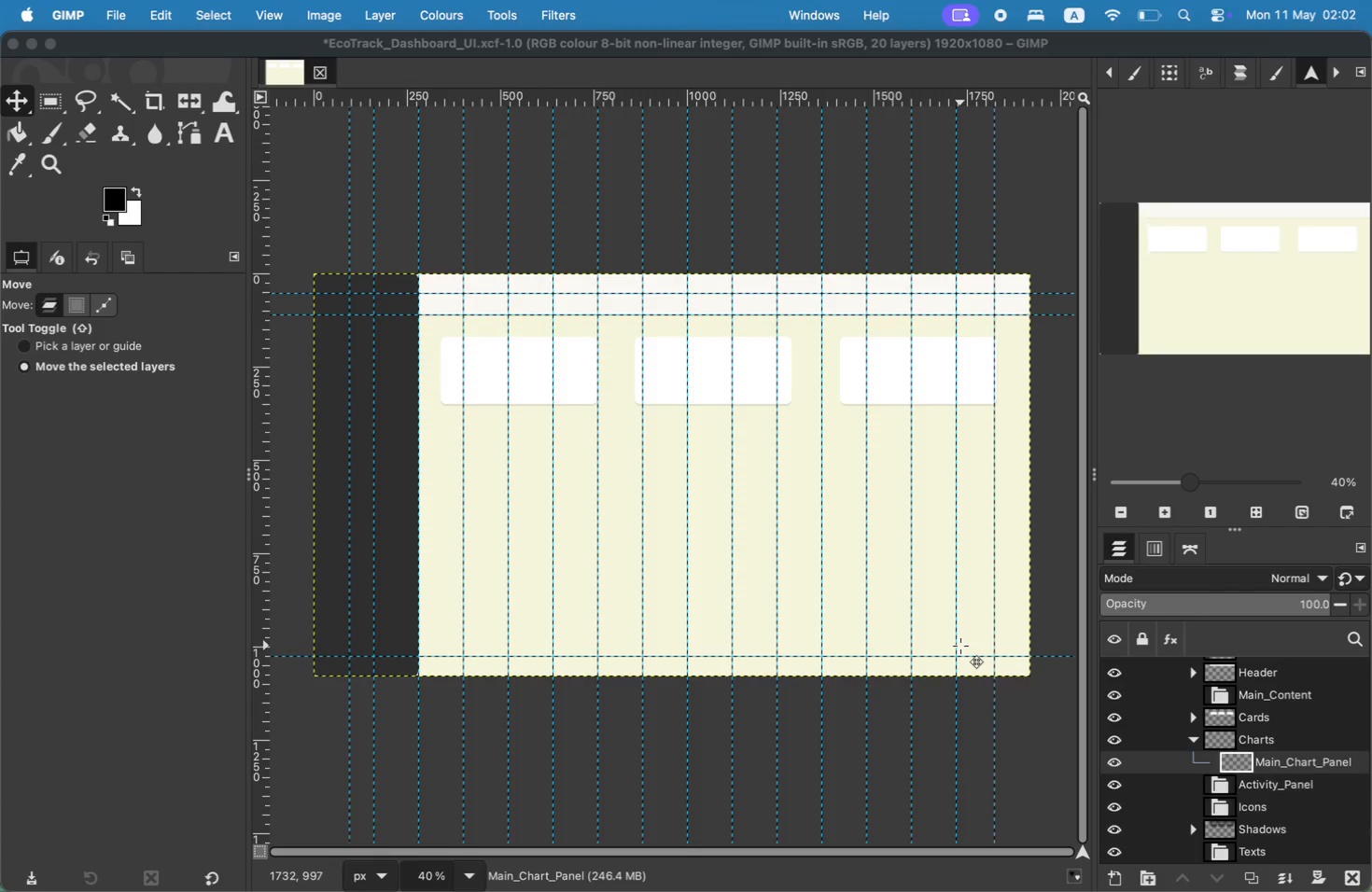 
left_click_drag(start_coordinate=[737, 421], to_coordinate=[967, 632])
 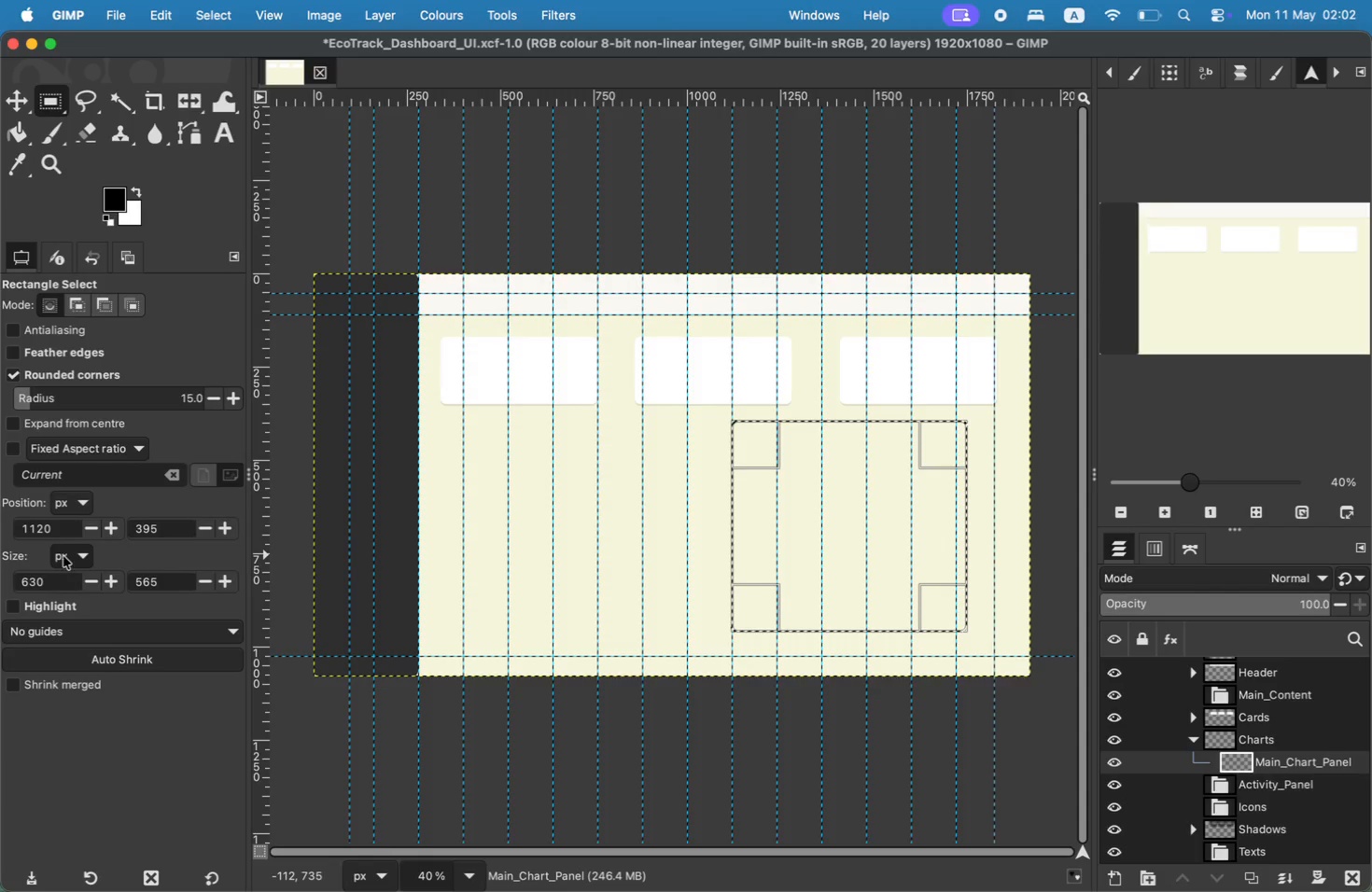 
wait(18.98)
 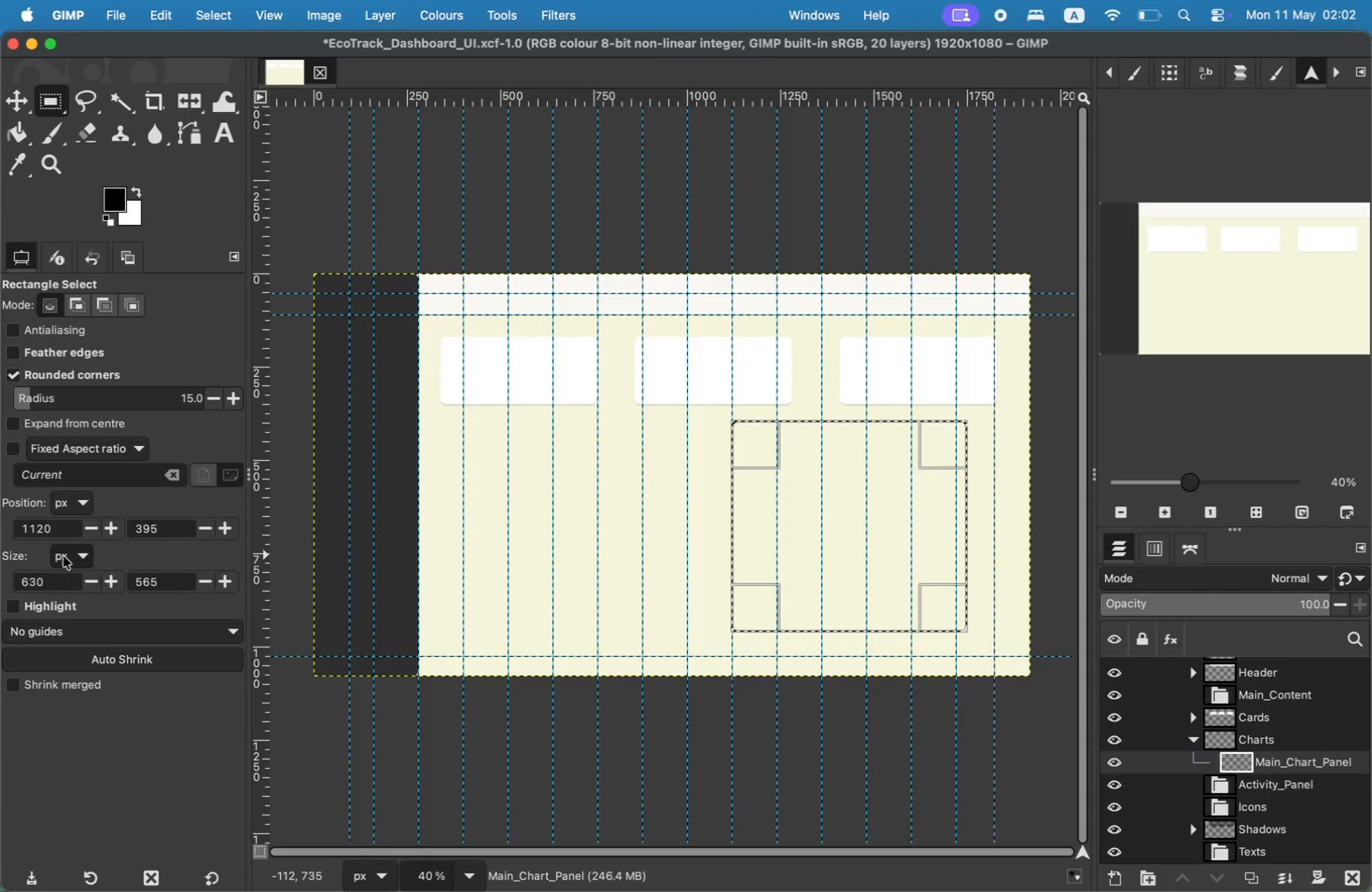 
left_click_drag(start_coordinate=[68, 527], to_coordinate=[0, 535])
 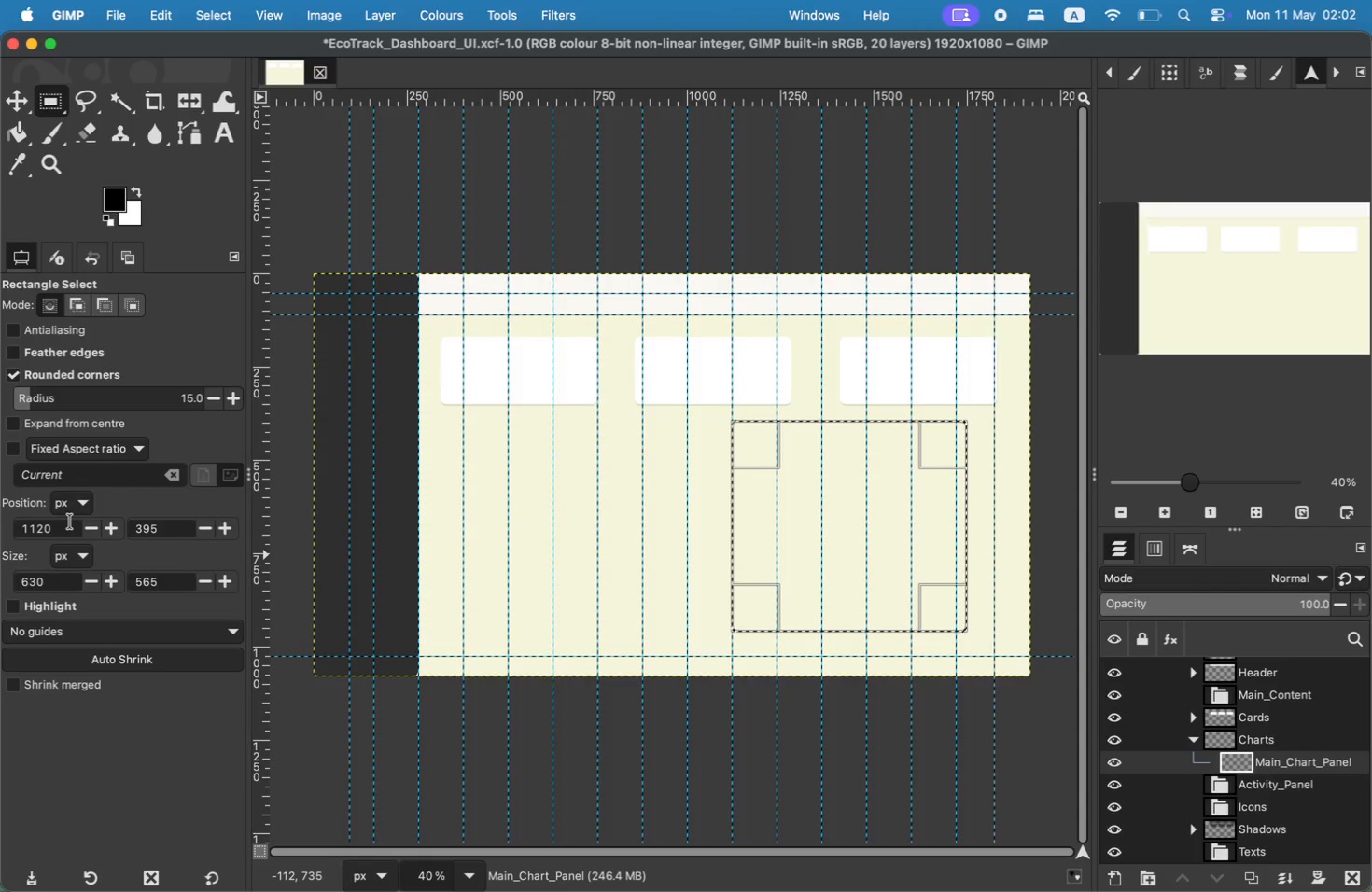 
type(340)
 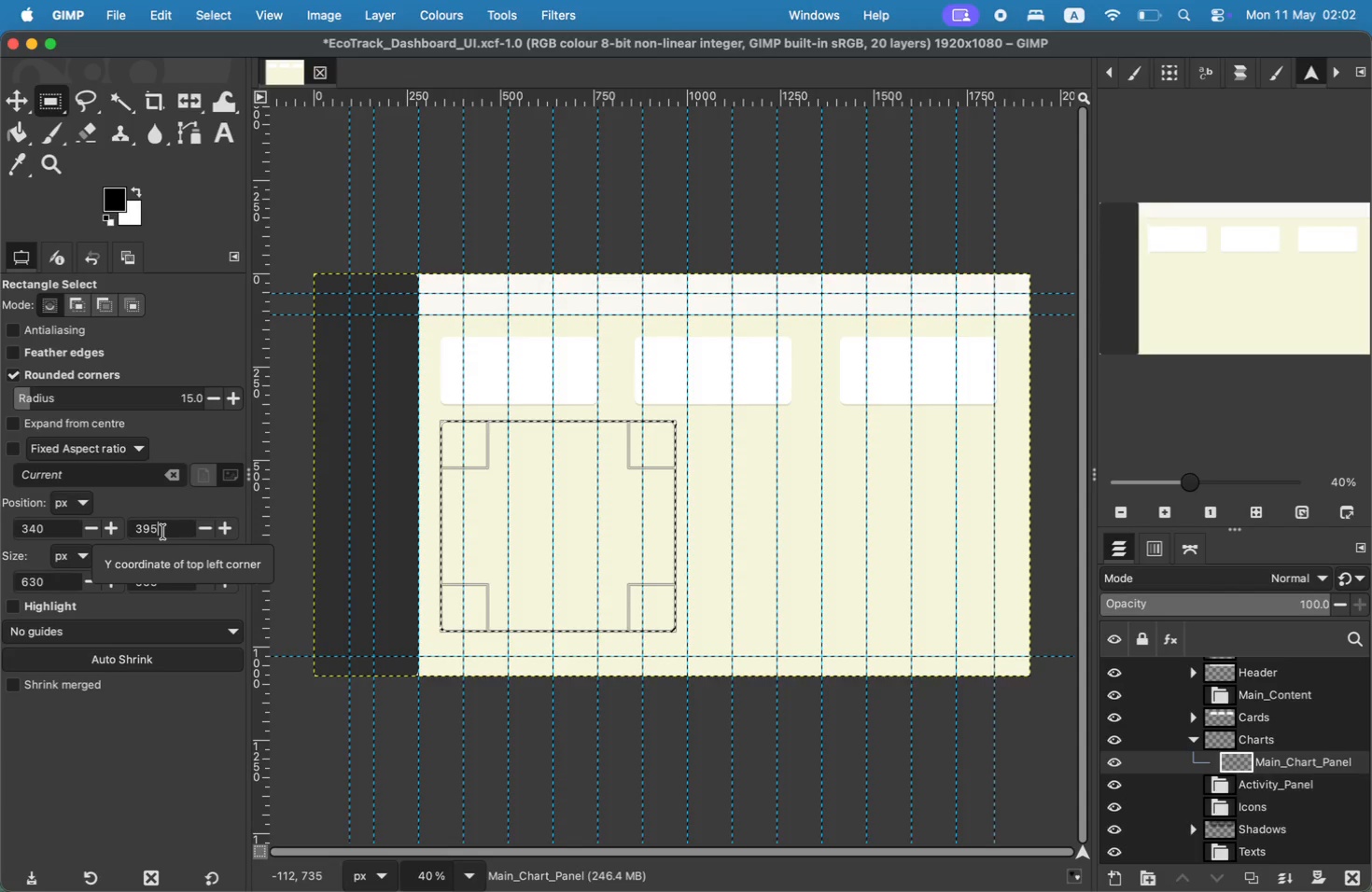 
wait(5.75)
 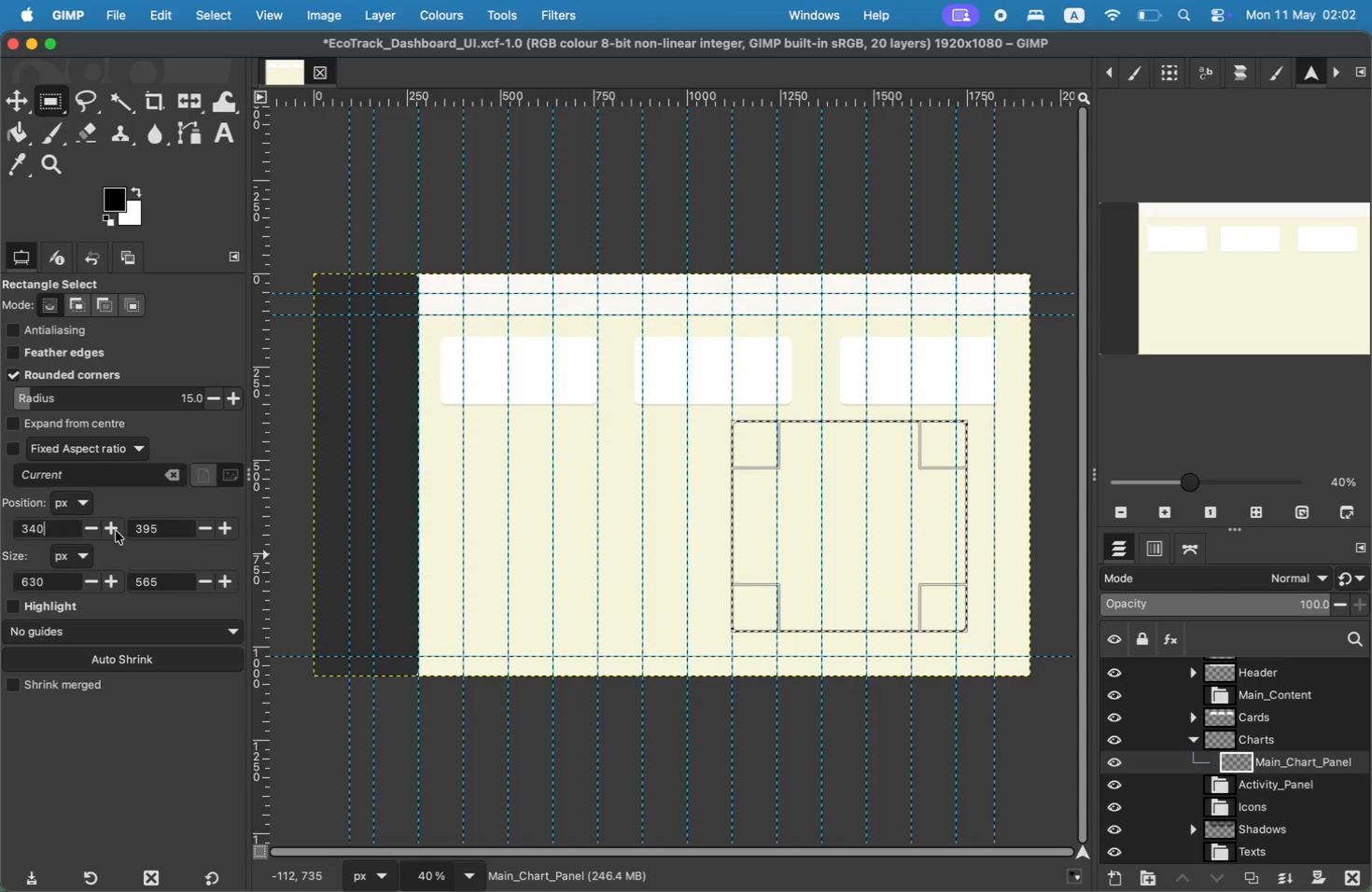 
left_click([163, 532])
 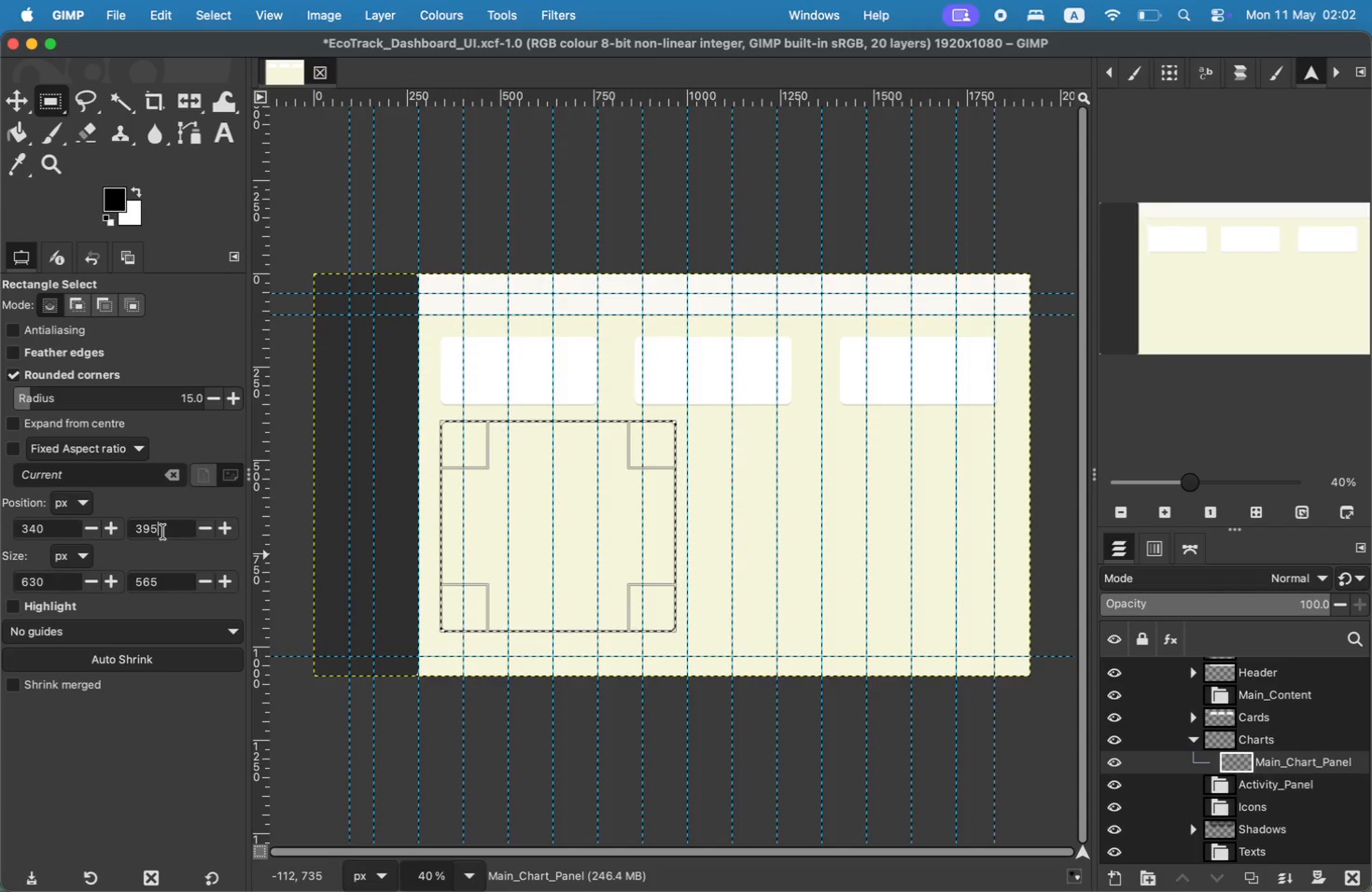 
key(Backspace)
 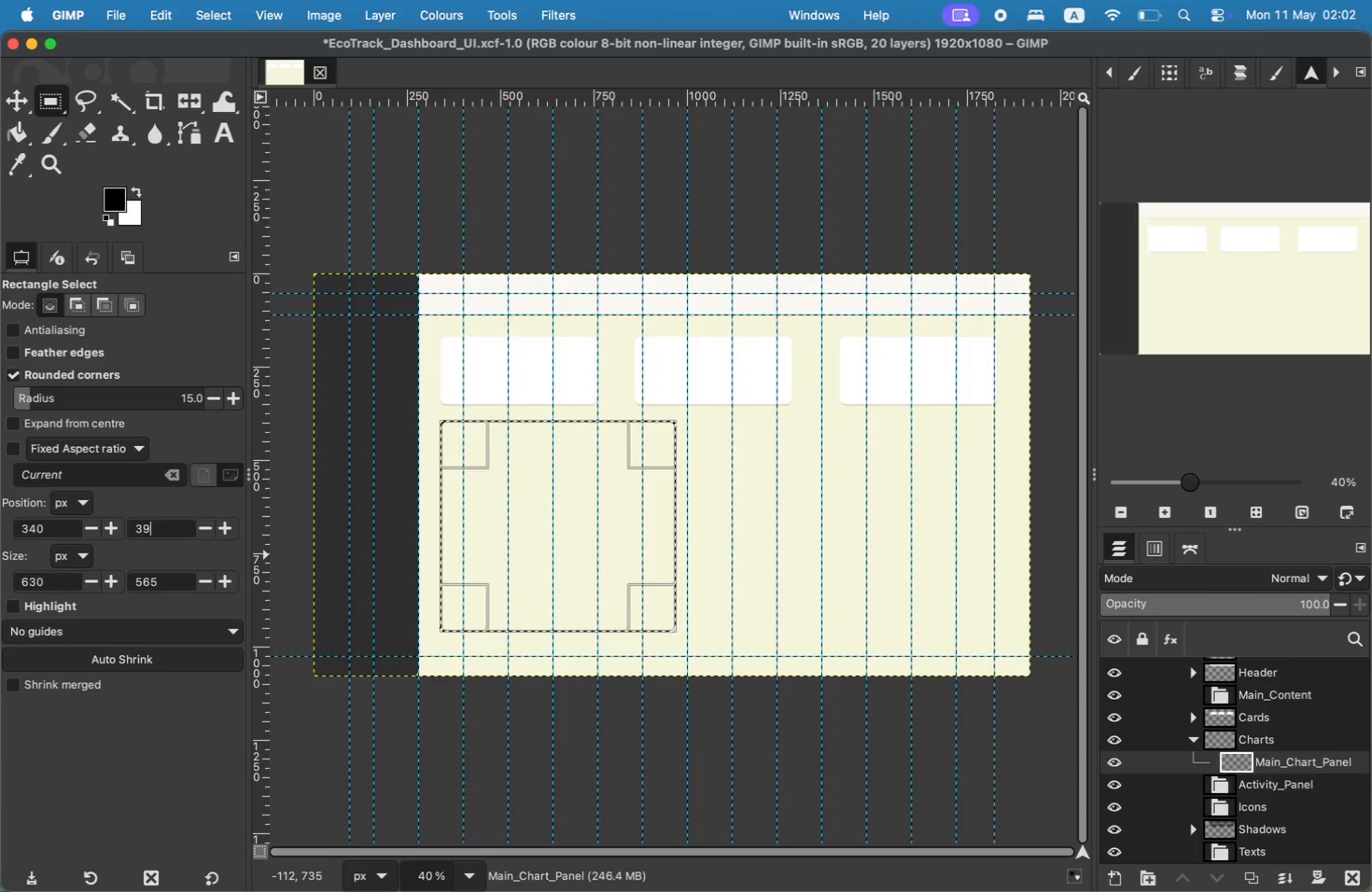 
key(0)
 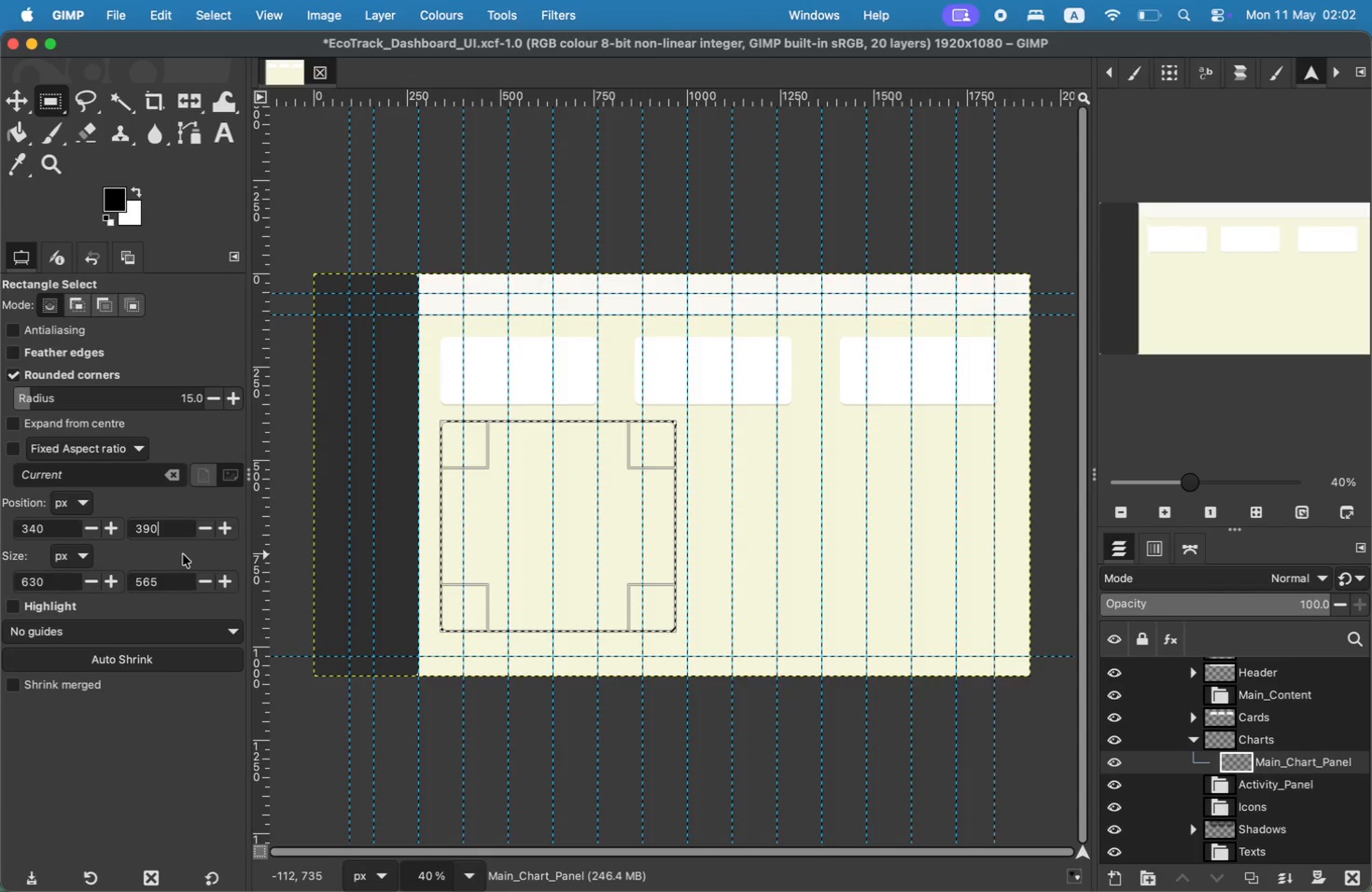 
left_click([165, 578])
 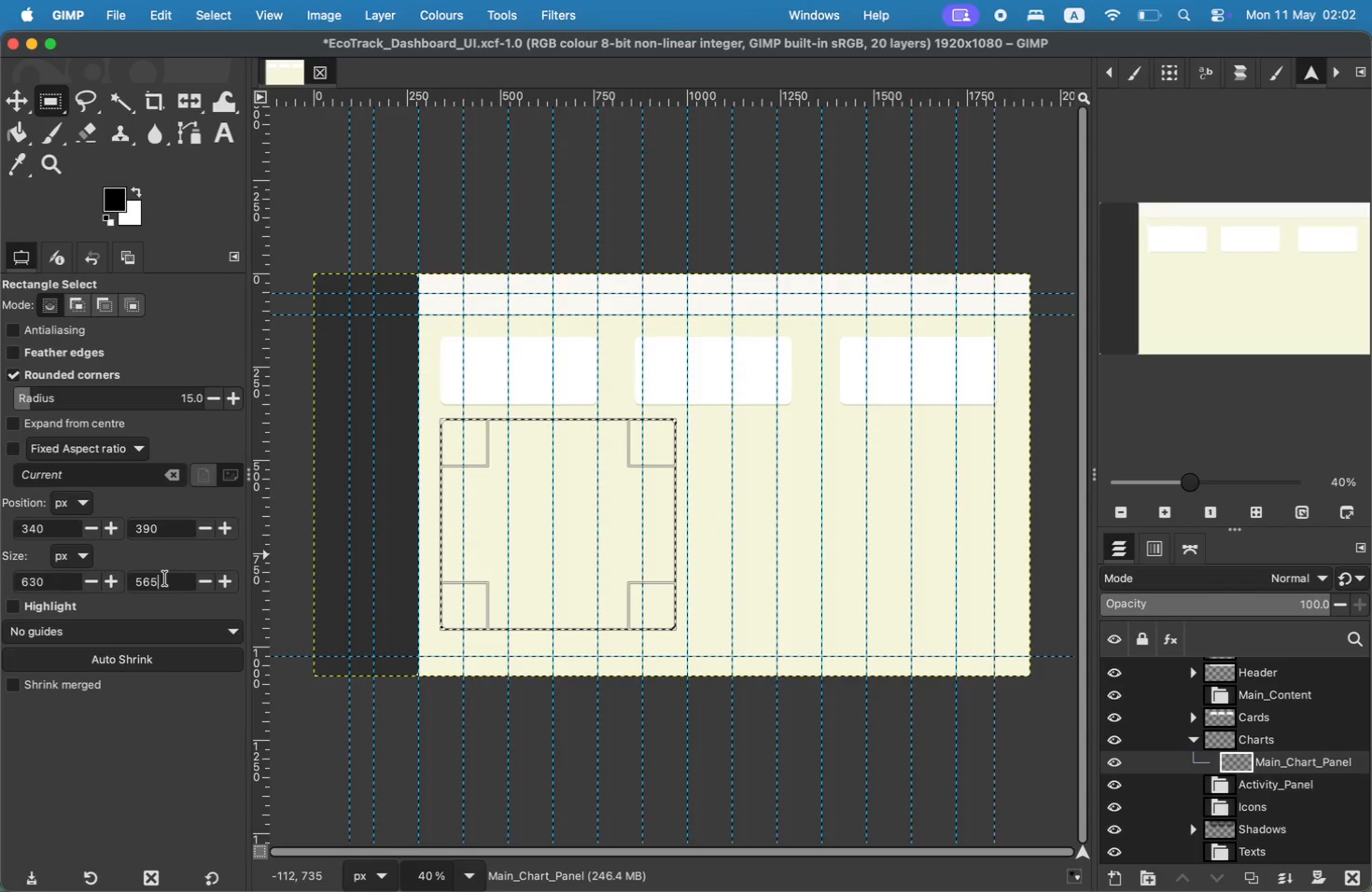 
wait(6.67)
 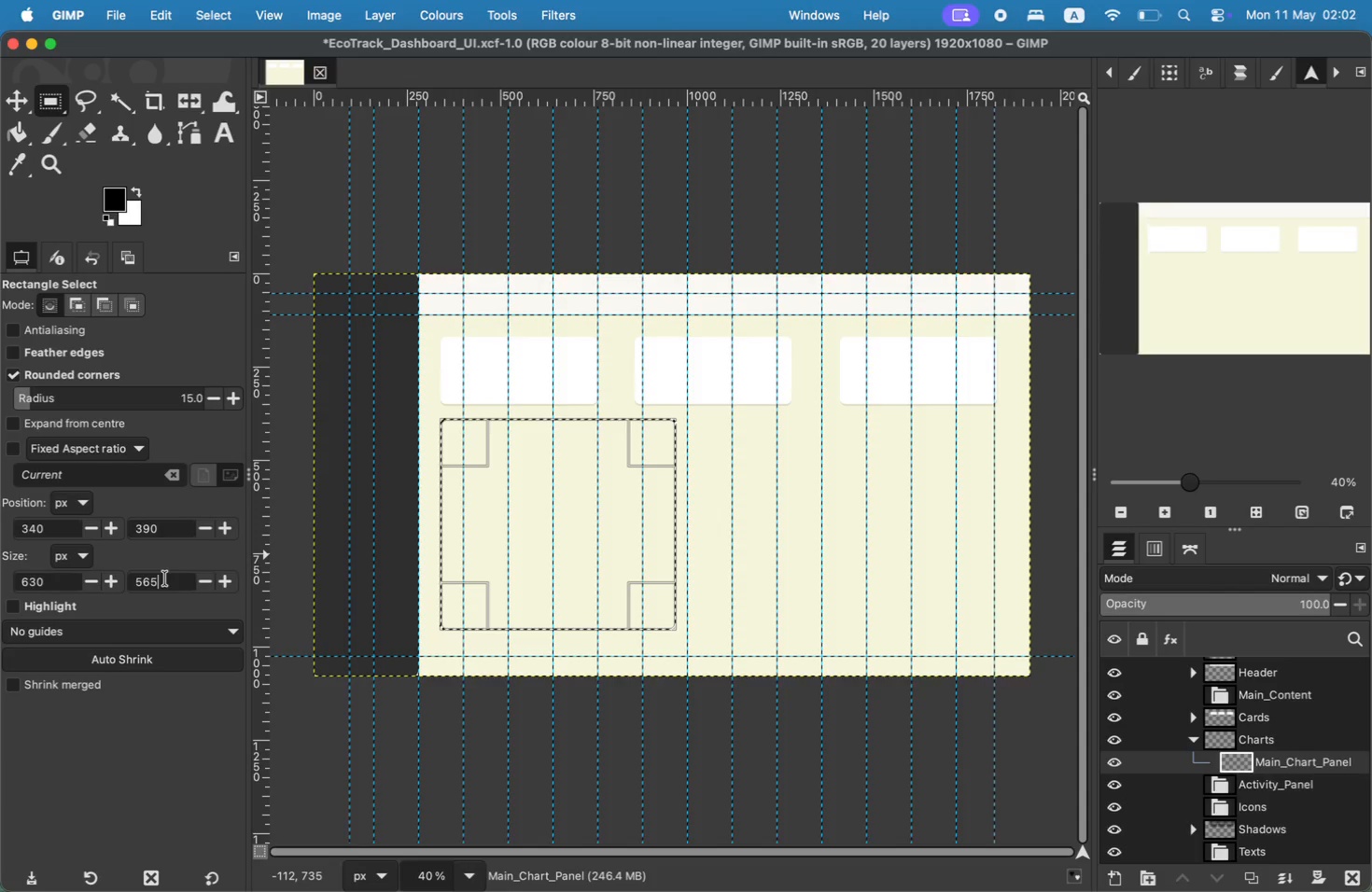 
left_click_drag(start_coordinate=[53, 578], to_coordinate=[3, 578])
 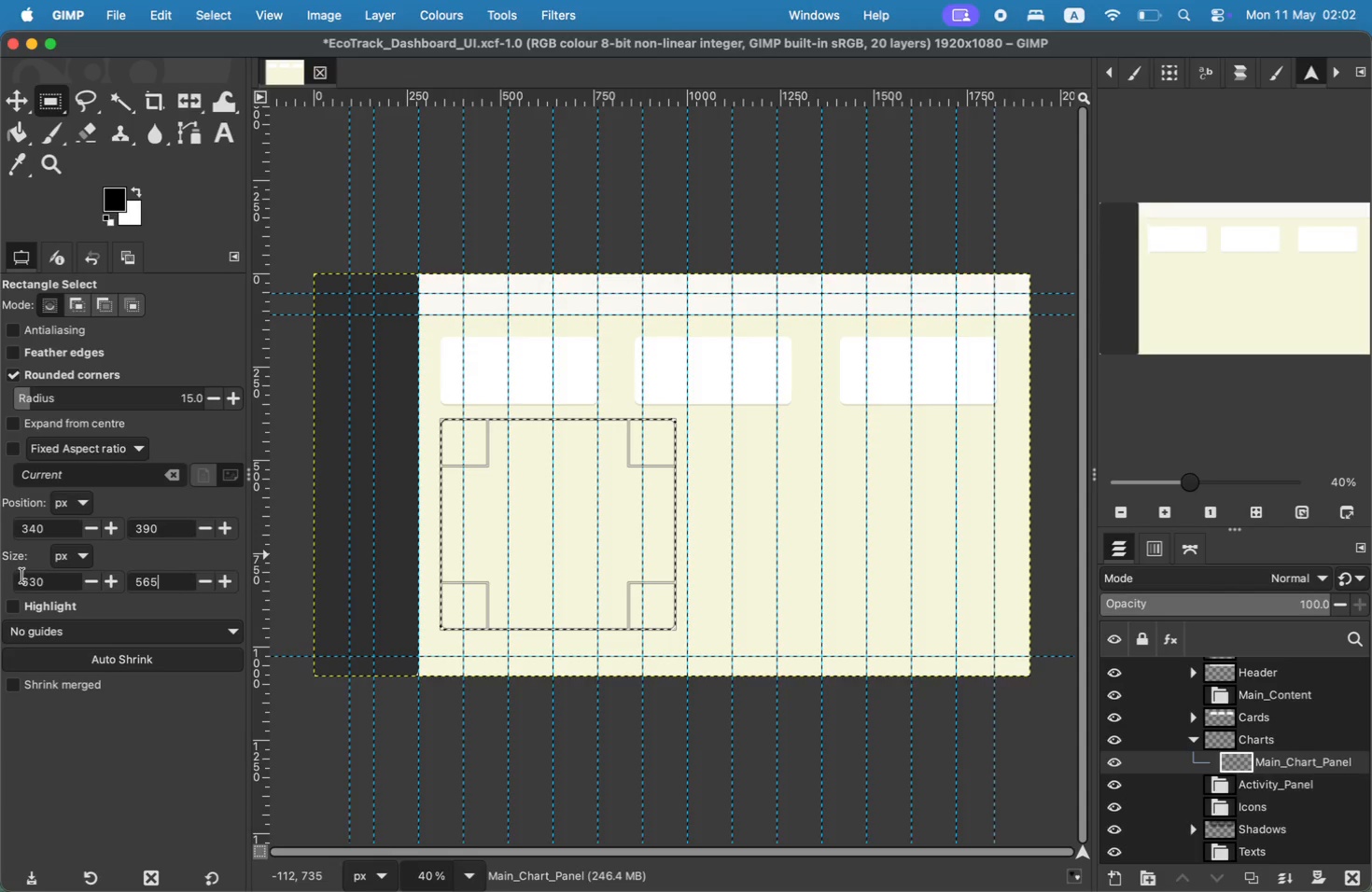 
type(980)
 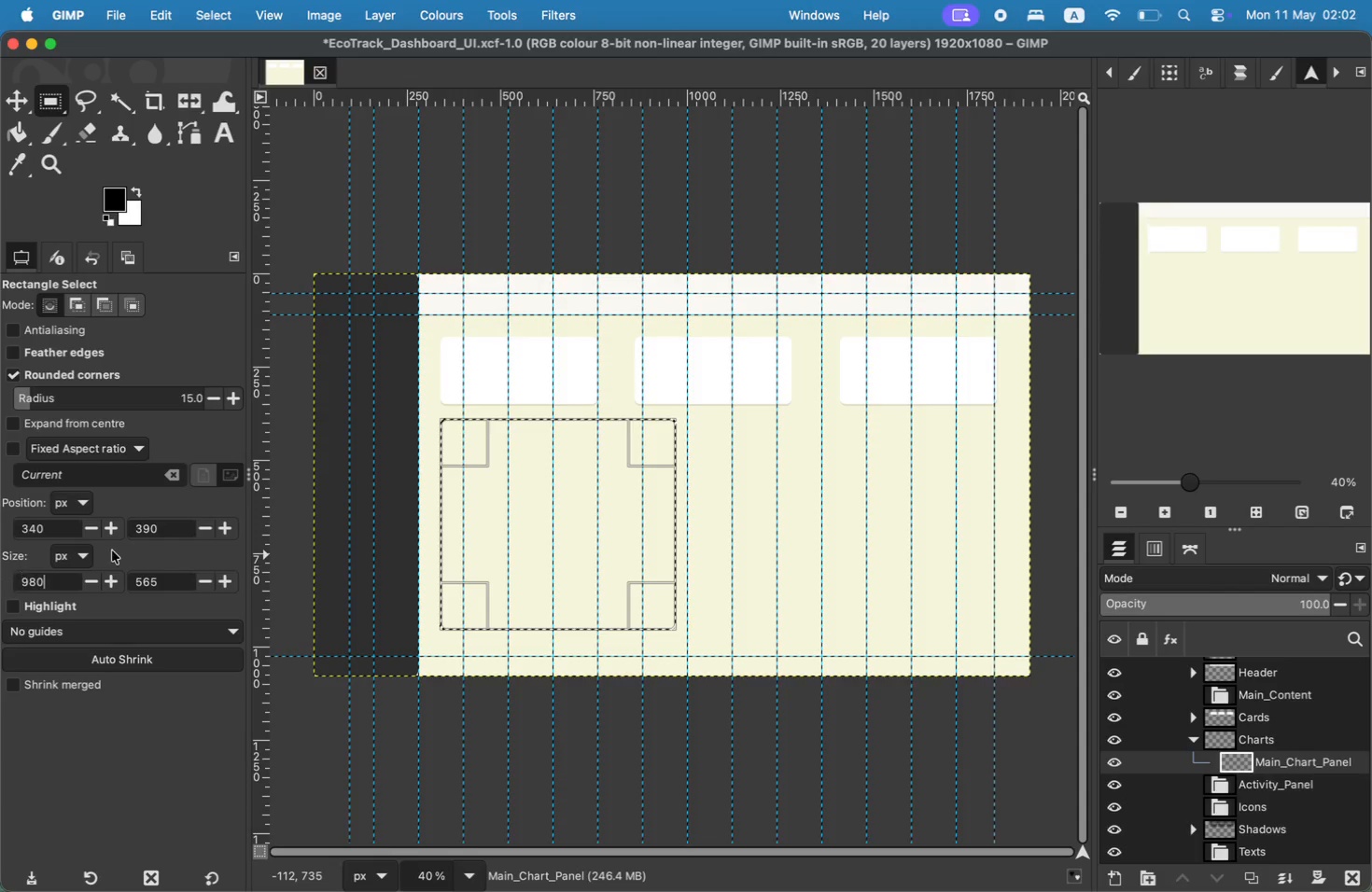 
left_click([171, 576])
 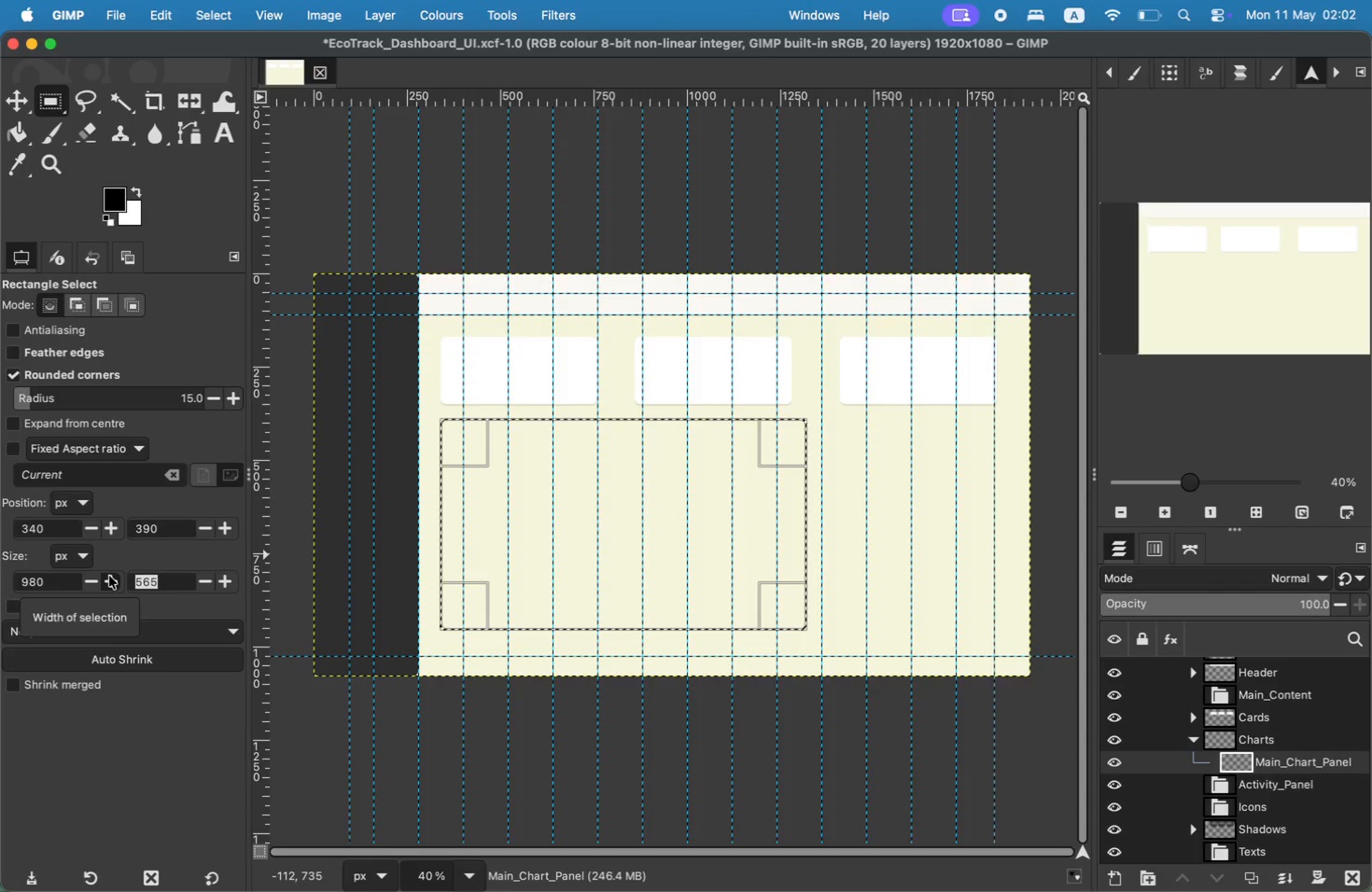 
left_click_drag(start_coordinate=[171, 576], to_coordinate=[109, 576])
 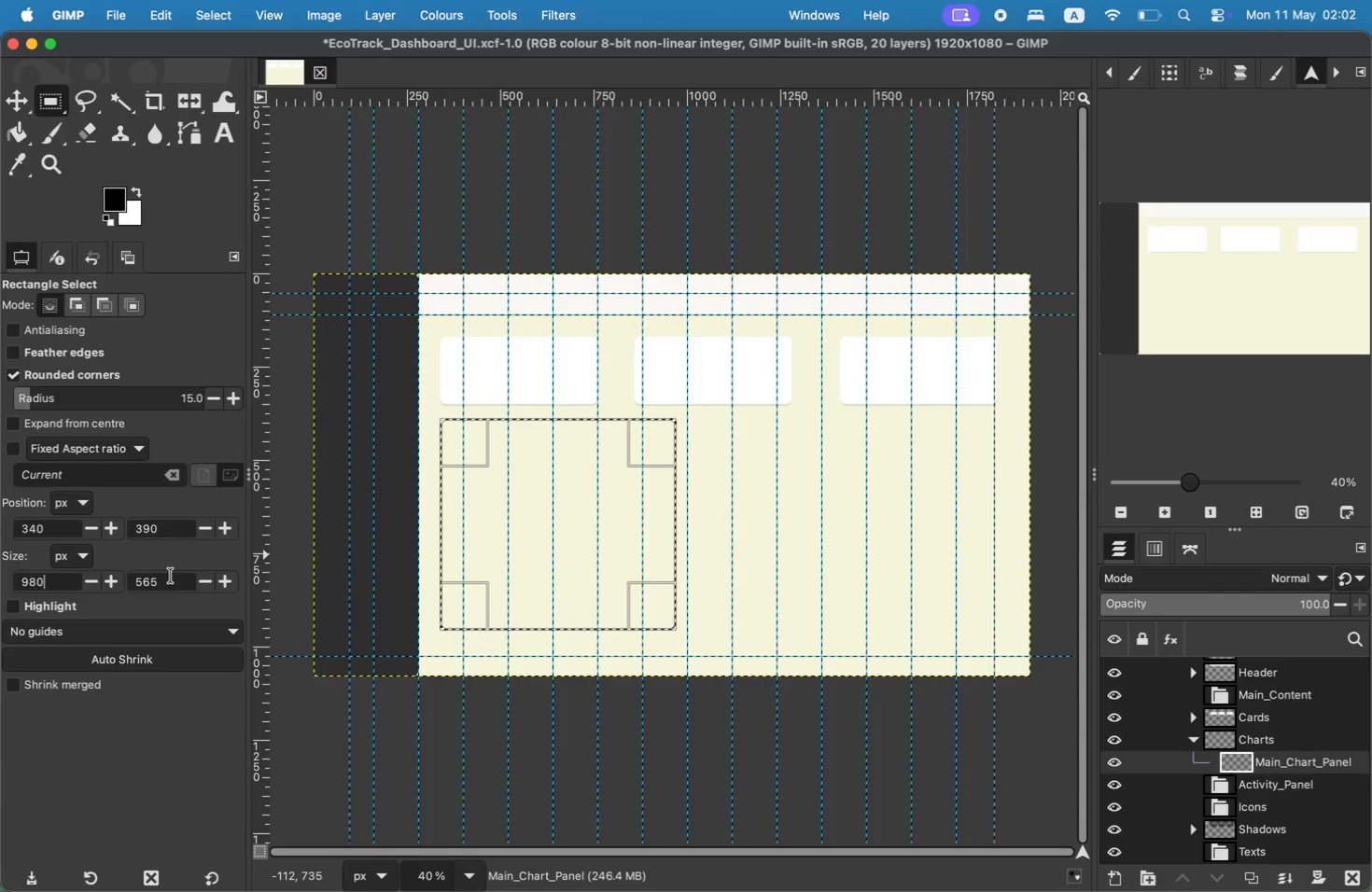 
type(470)
 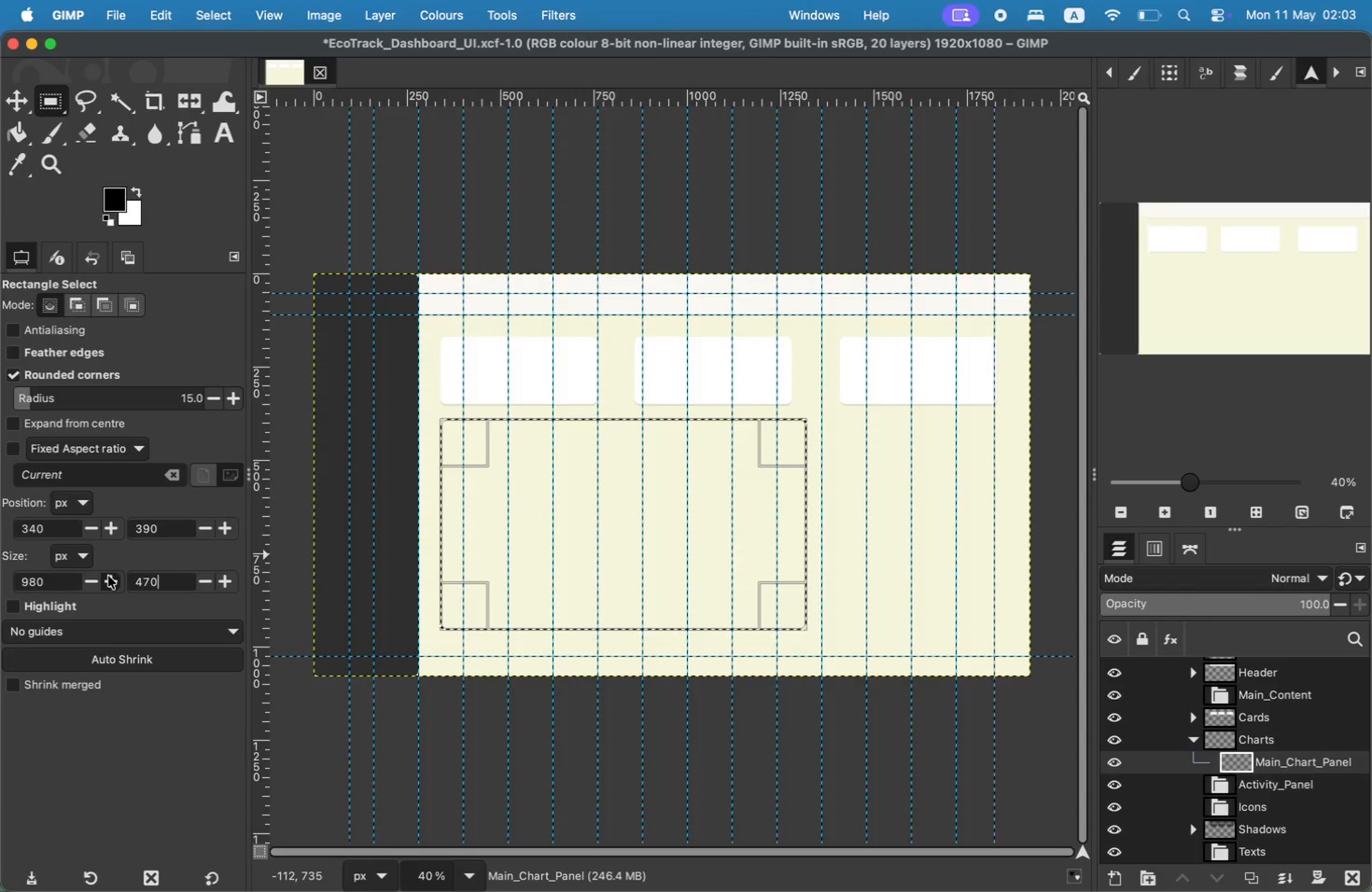 
left_click([58, 581])
 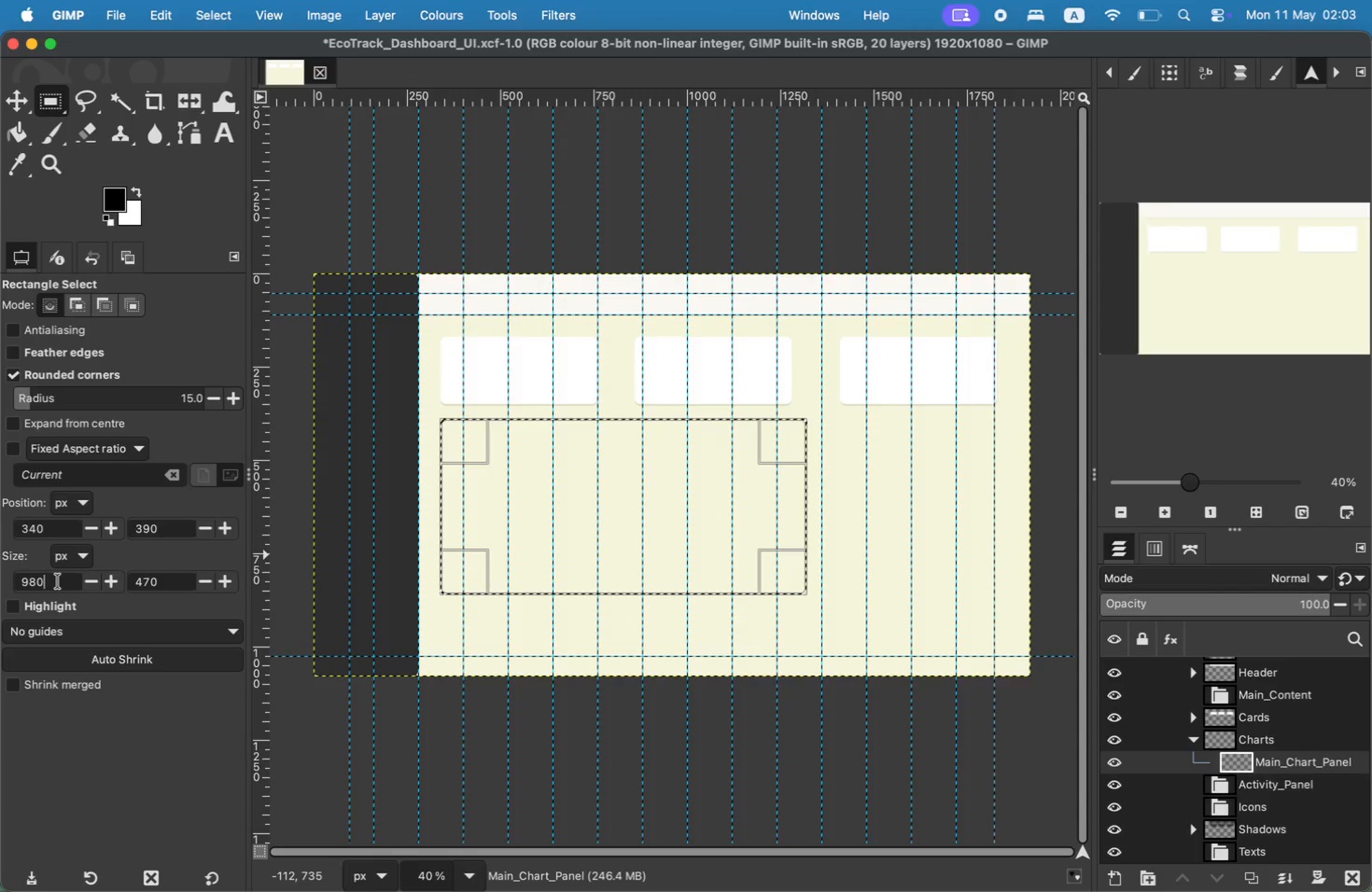 
wait(18.58)
 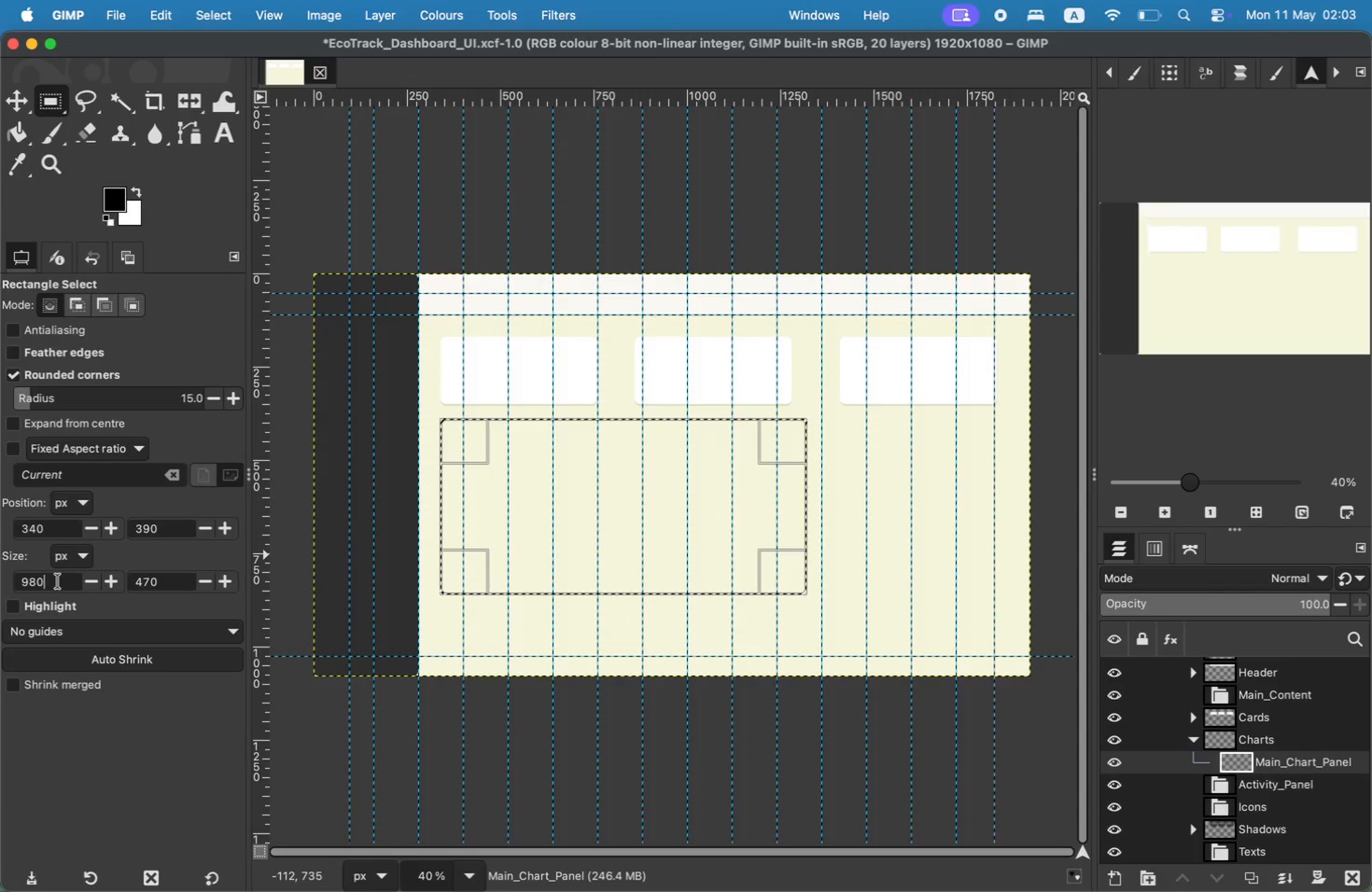 
left_click([29, 136])
 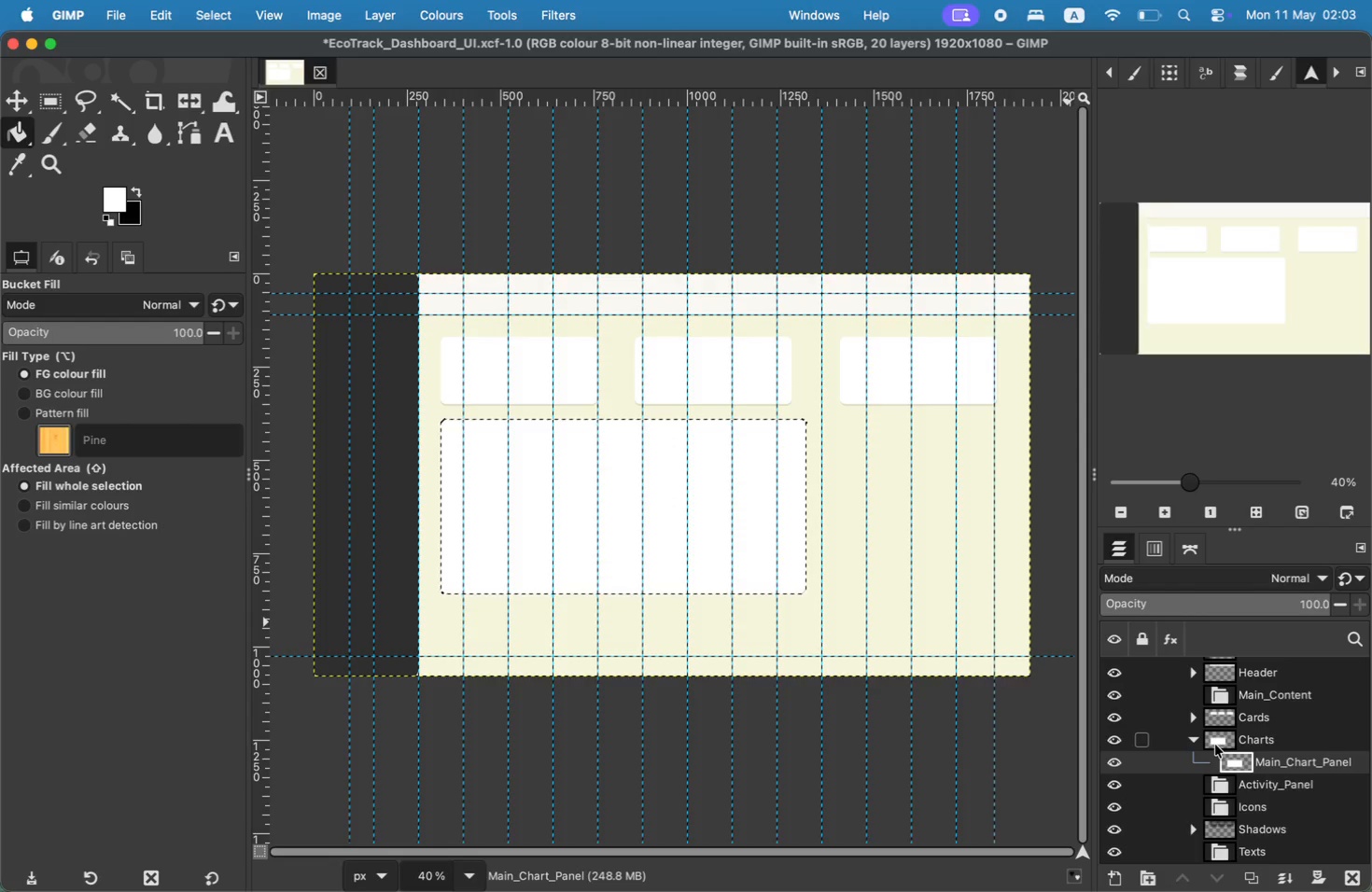 
wait(26.07)
 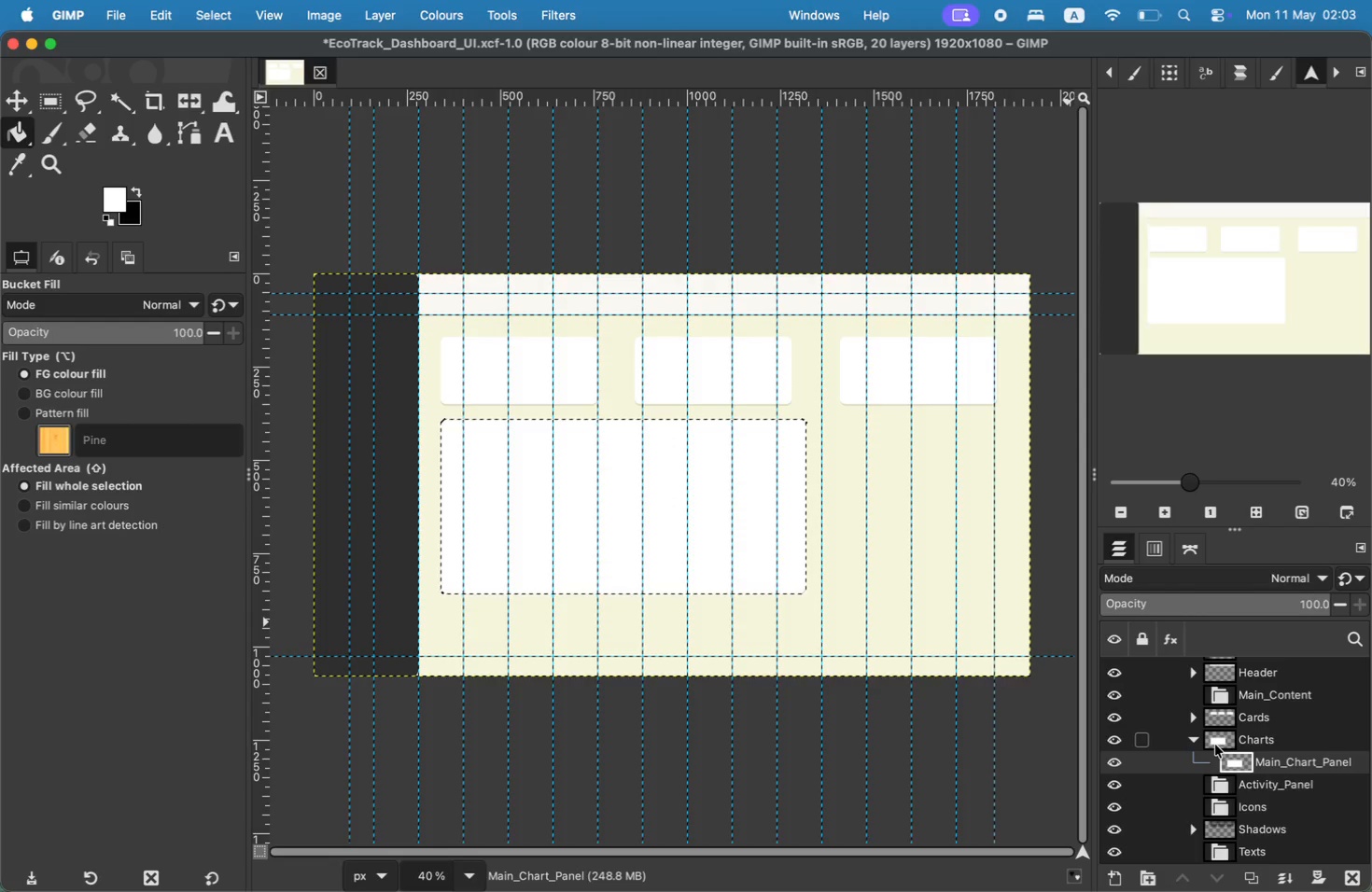 
left_click([1192, 736])
 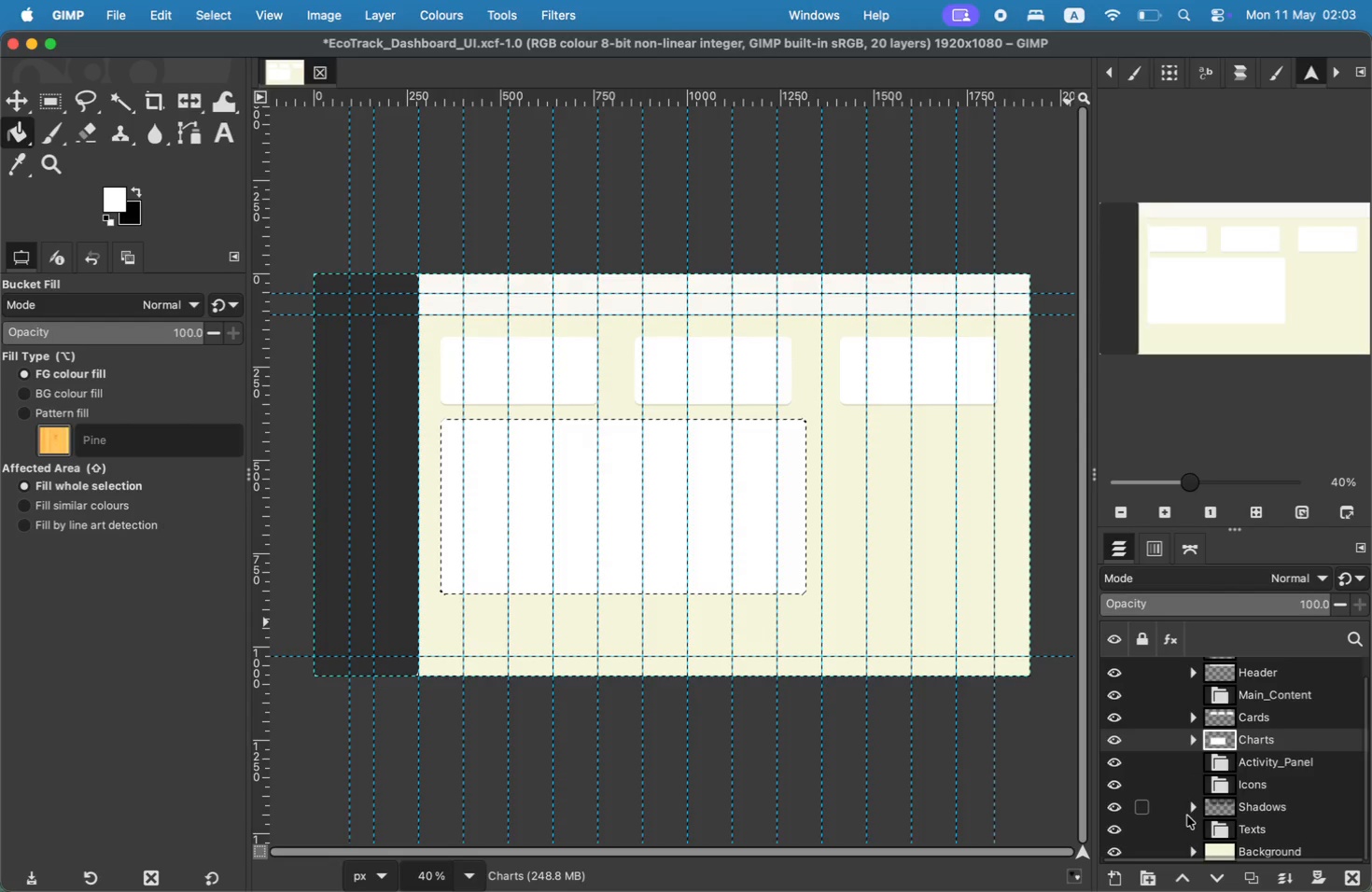 
scroll: coordinate [1256, 786], scroll_direction: down, amount: 15.0
 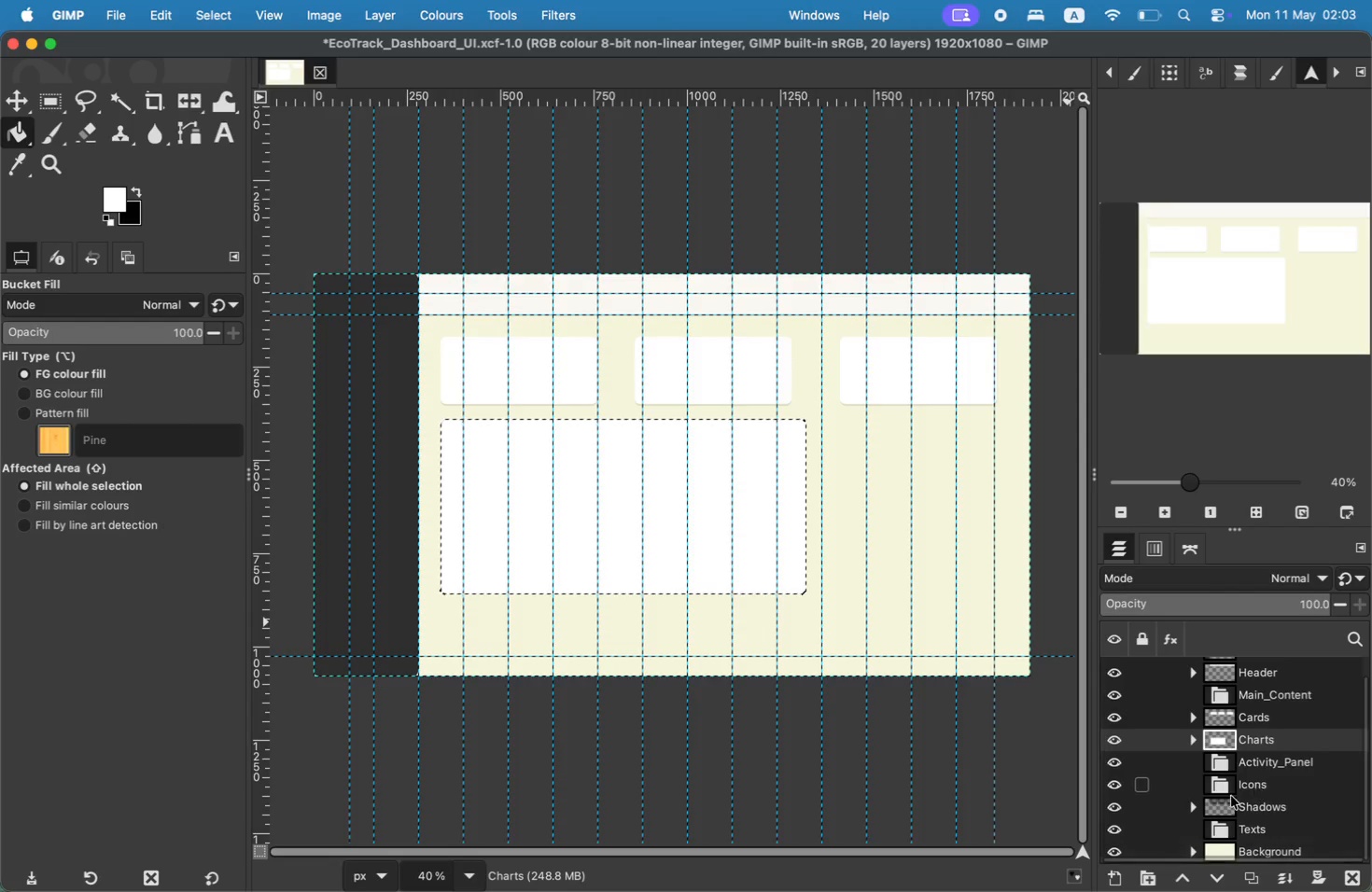 
left_click([1191, 807])
 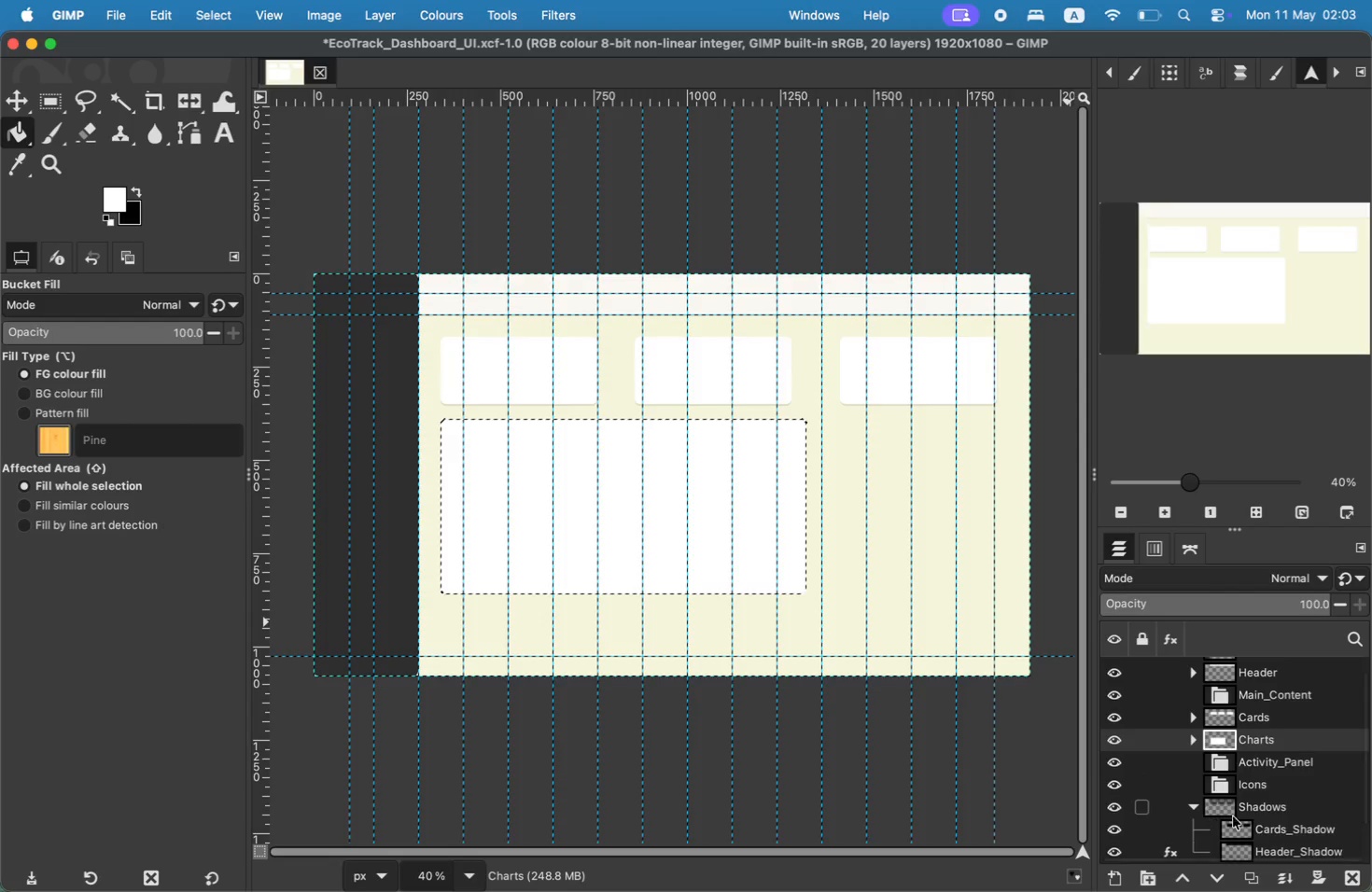 
left_click([1261, 819])
 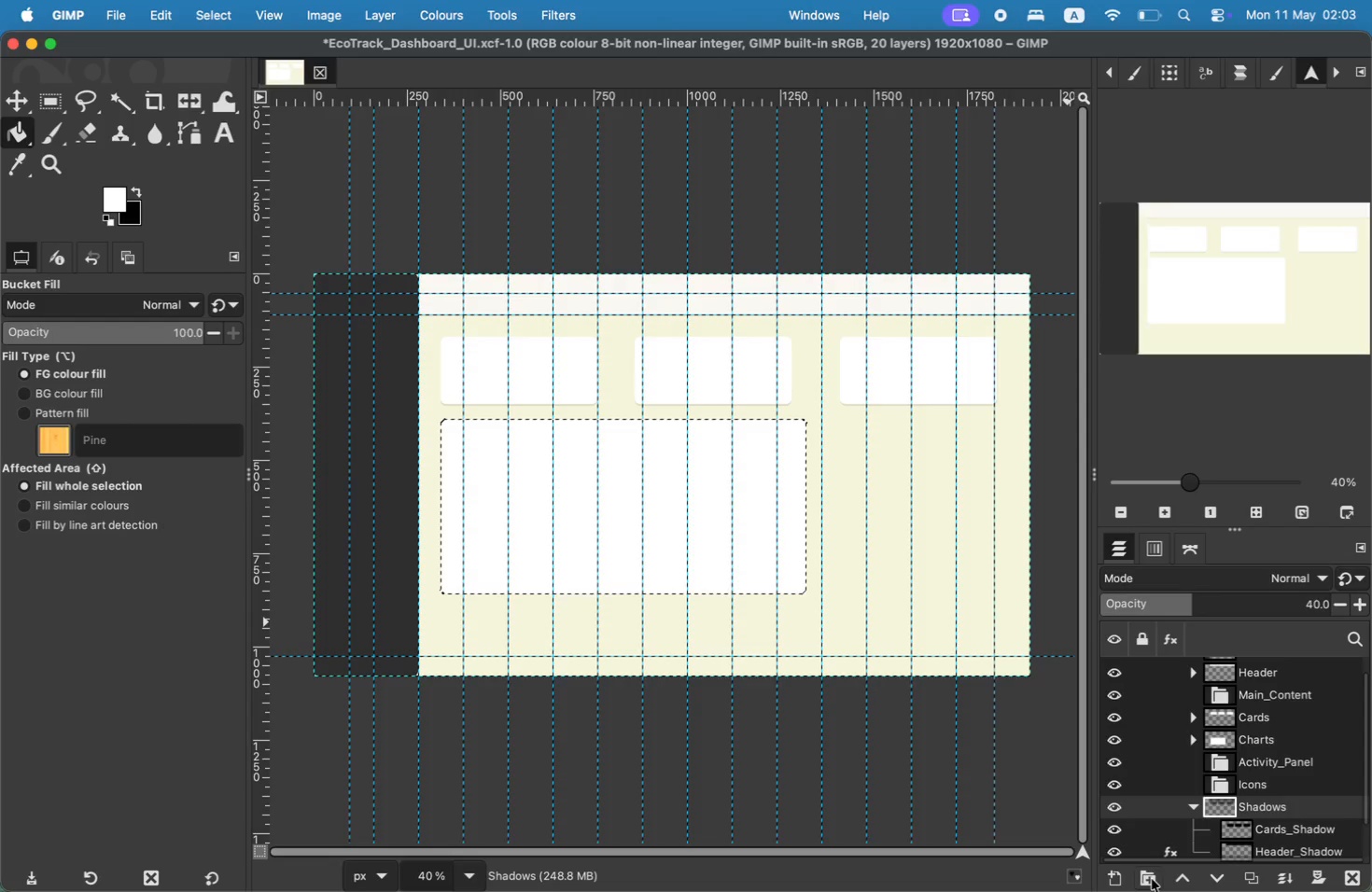 
left_click([1115, 875])
 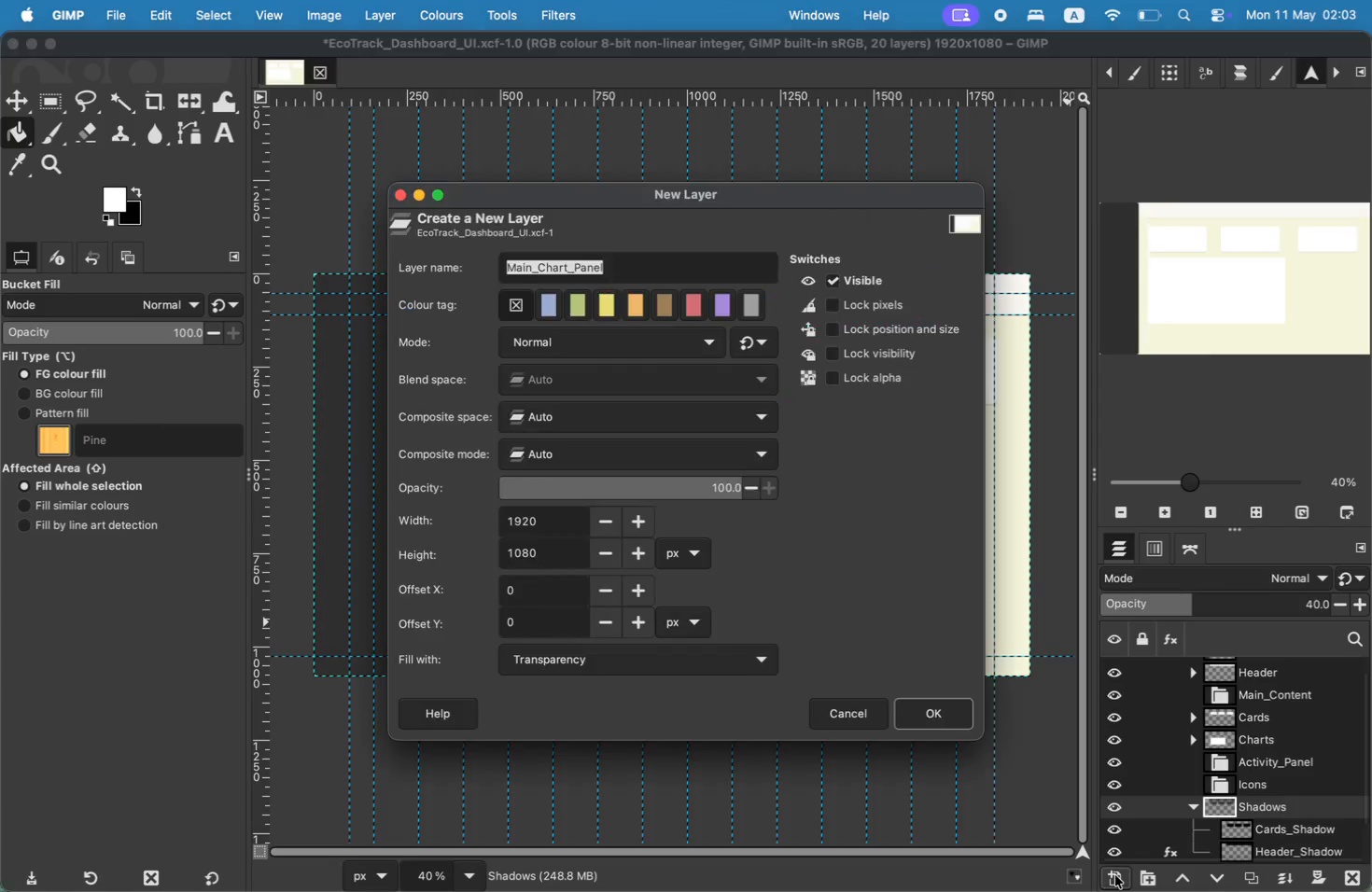 
type(Main_chart))
key(Backspace)
type(_)
key(Backspace)
key(Backspace)
key(Backspace)
key(Backspace)
key(Backspace)
key(Backspace)
type(Chart_Panel_shadow)
 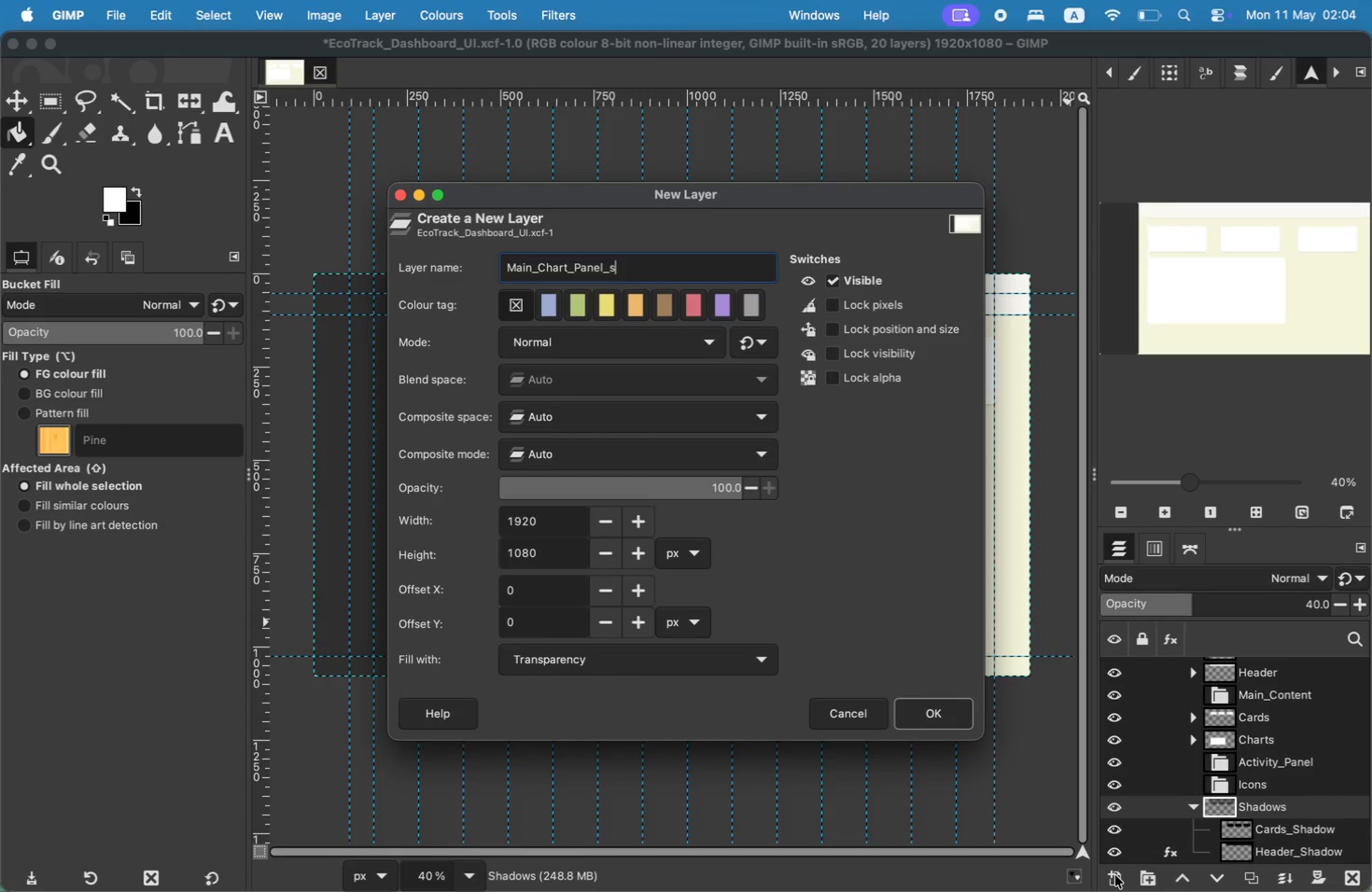 
key(ArrowLeft)
 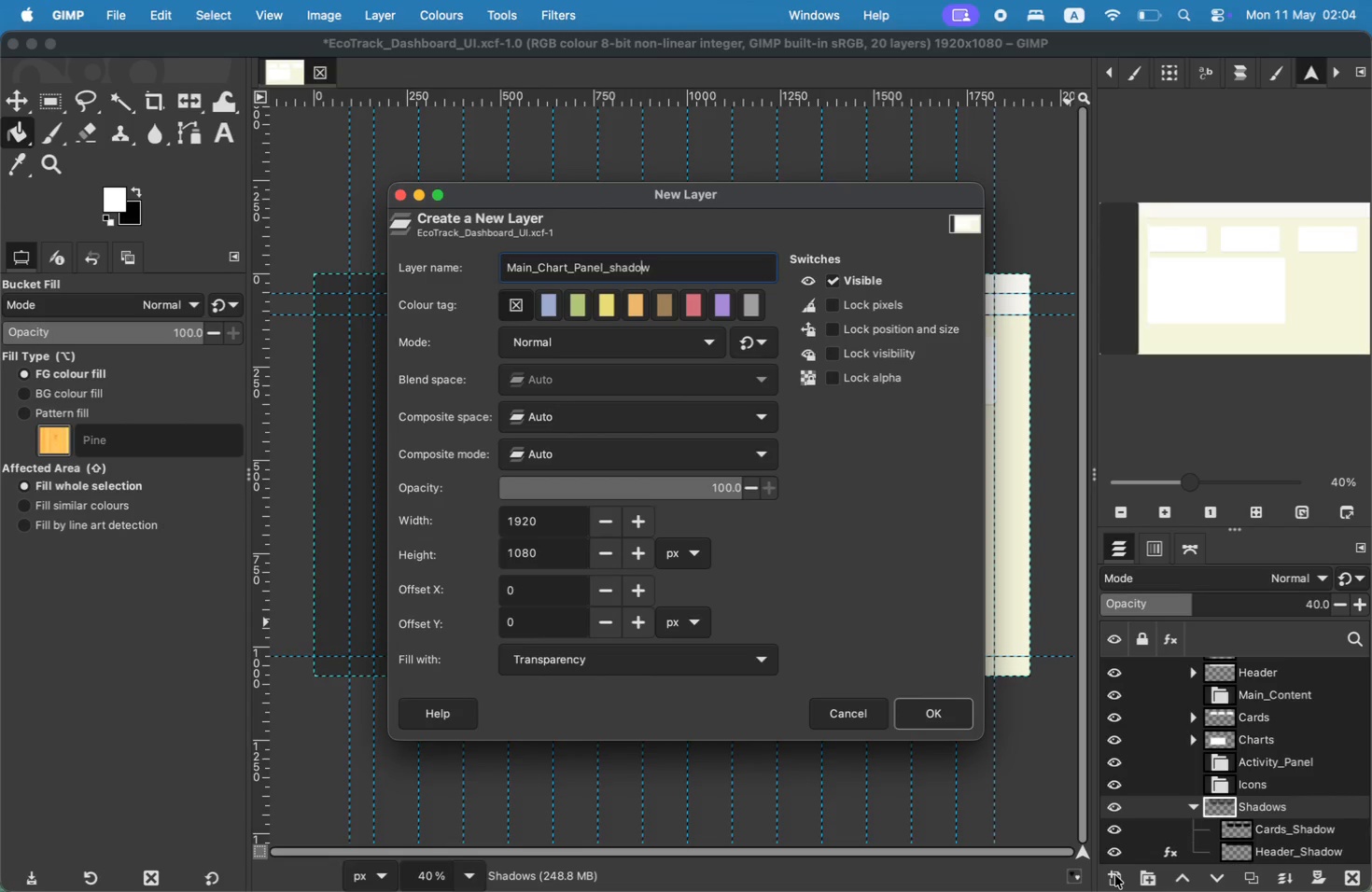 
key(ArrowLeft)
 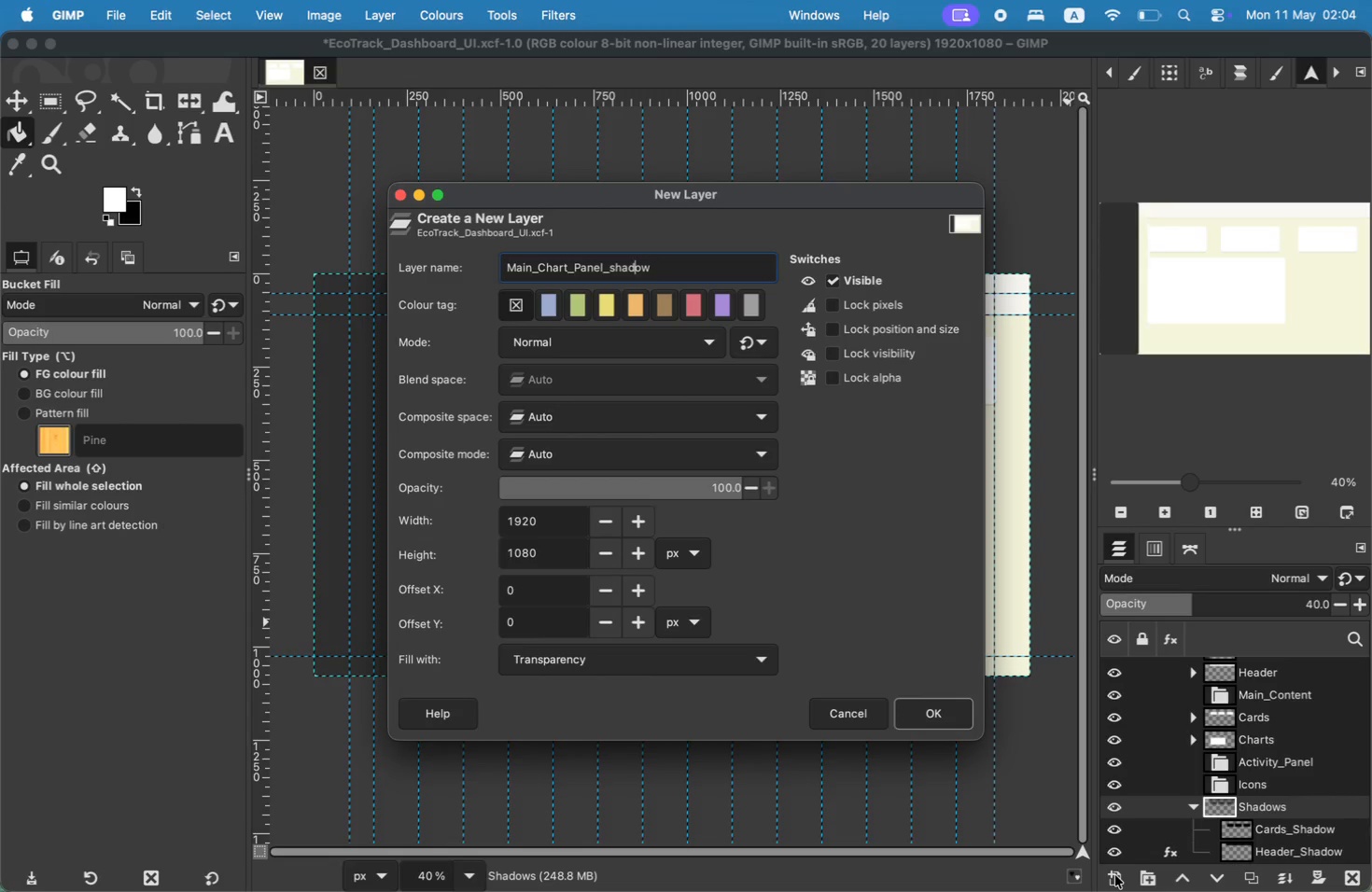 
key(ArrowLeft)
 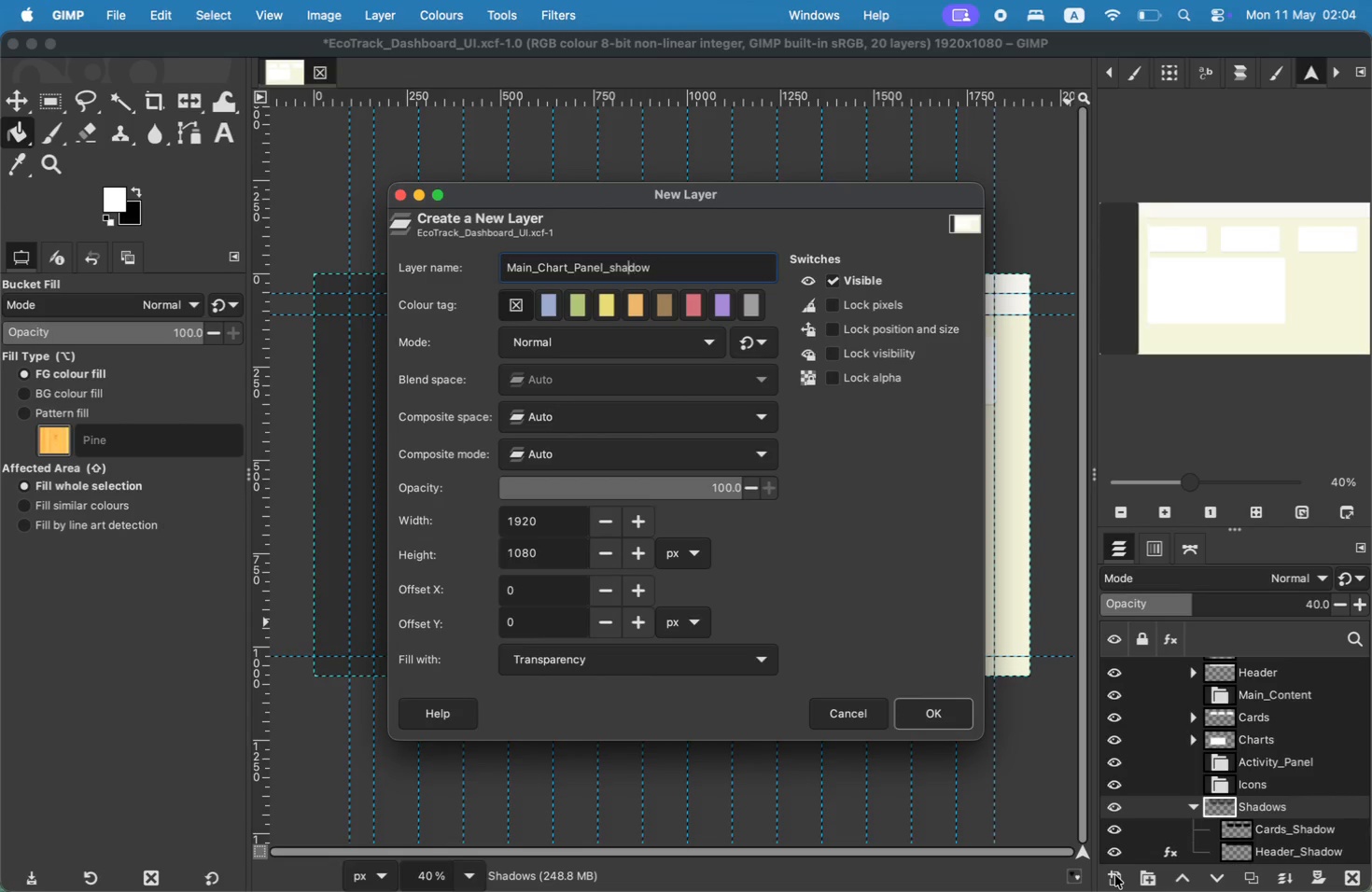 
key(ArrowLeft)
 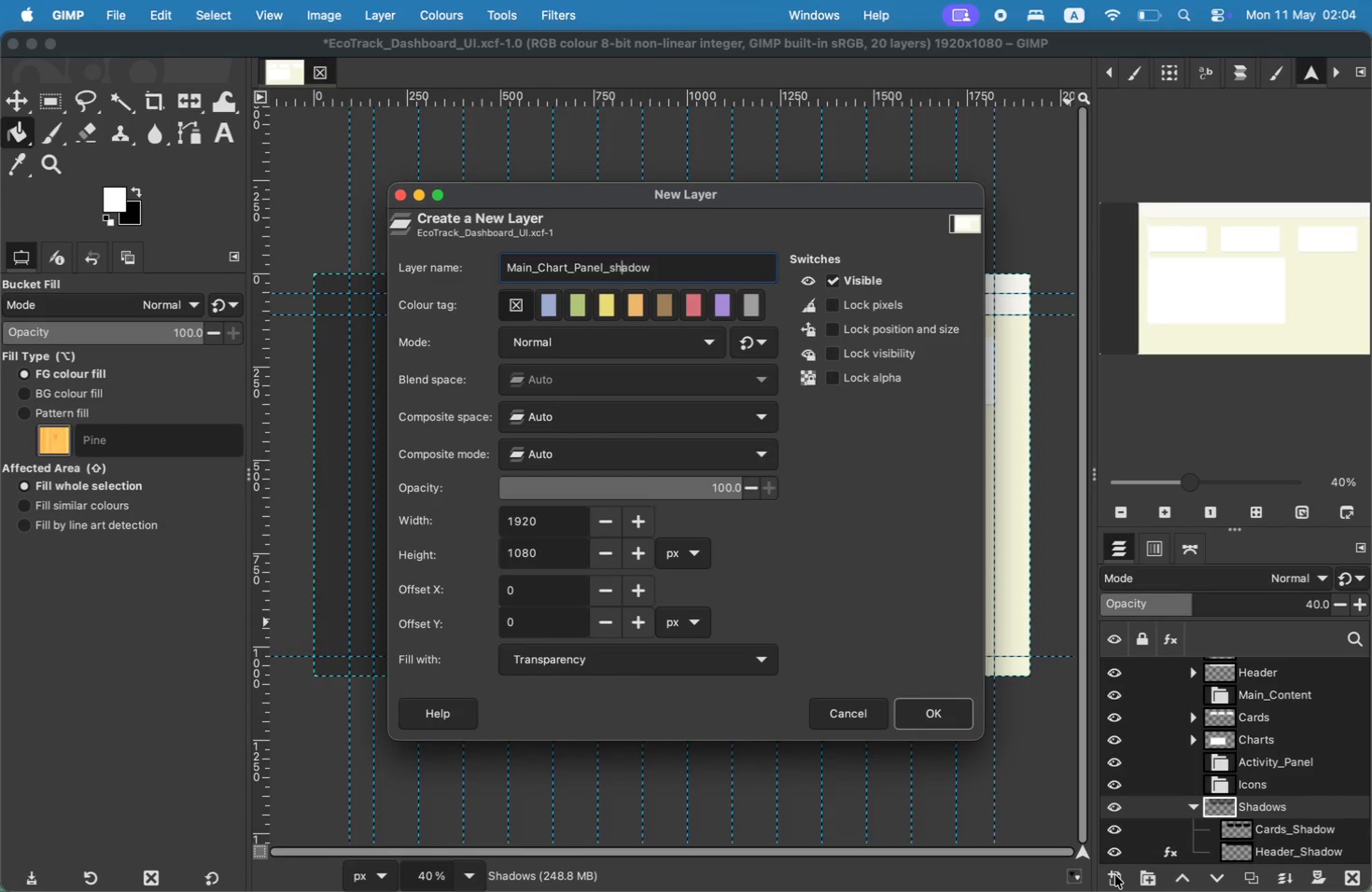 
key(ArrowLeft)
 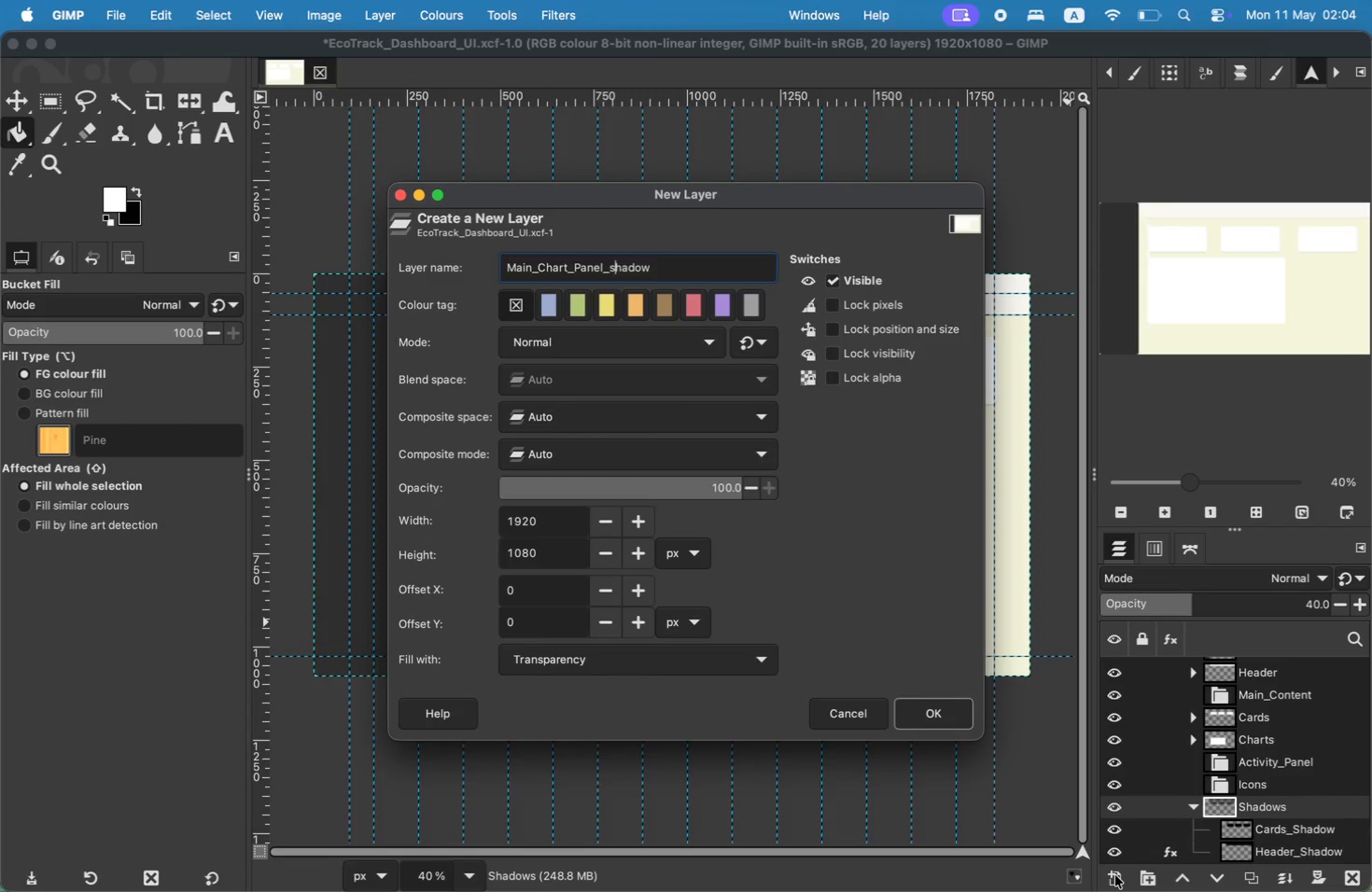 
key(Backspace)
 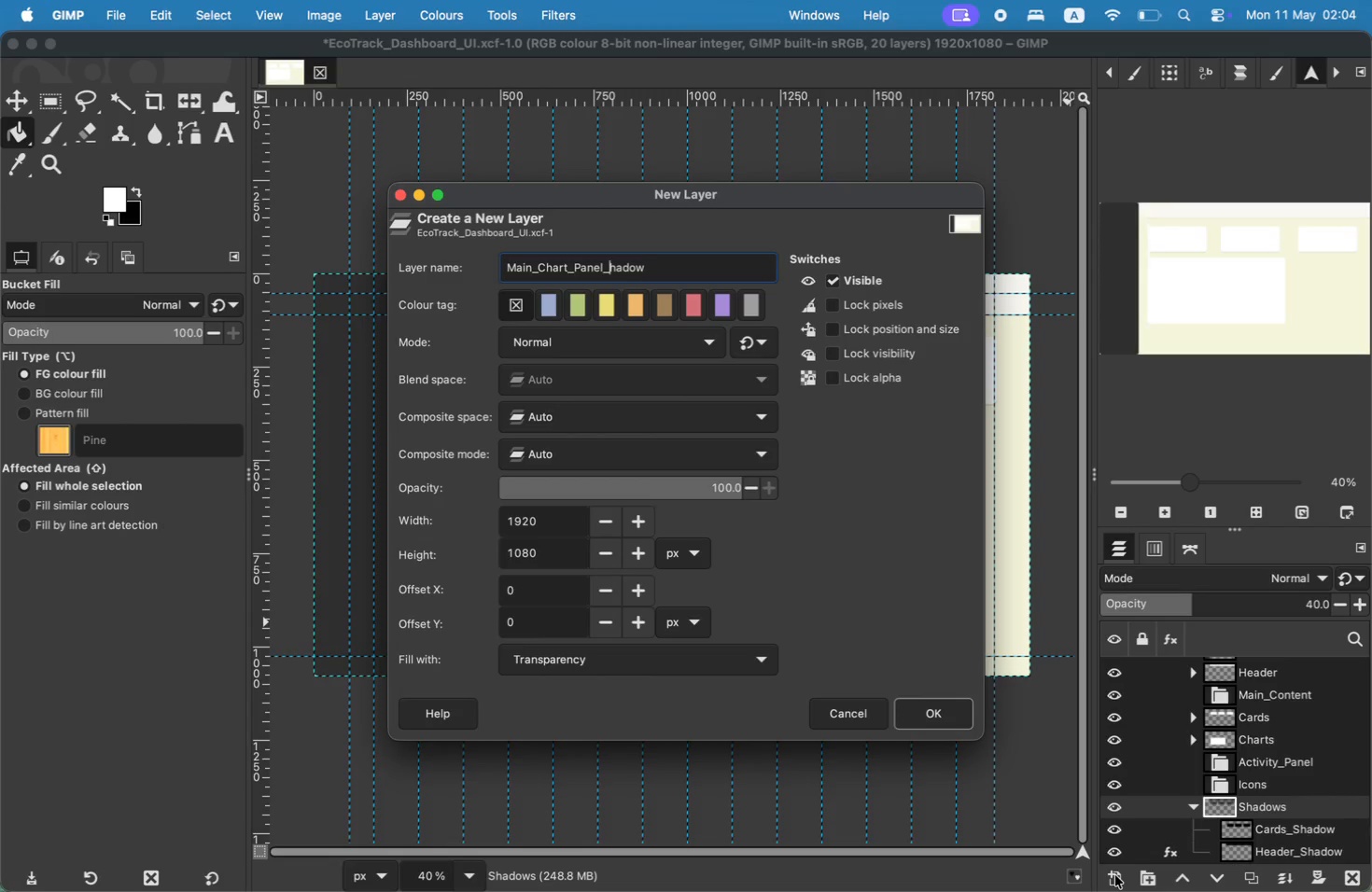 
key(Shift+ShiftLeft)
 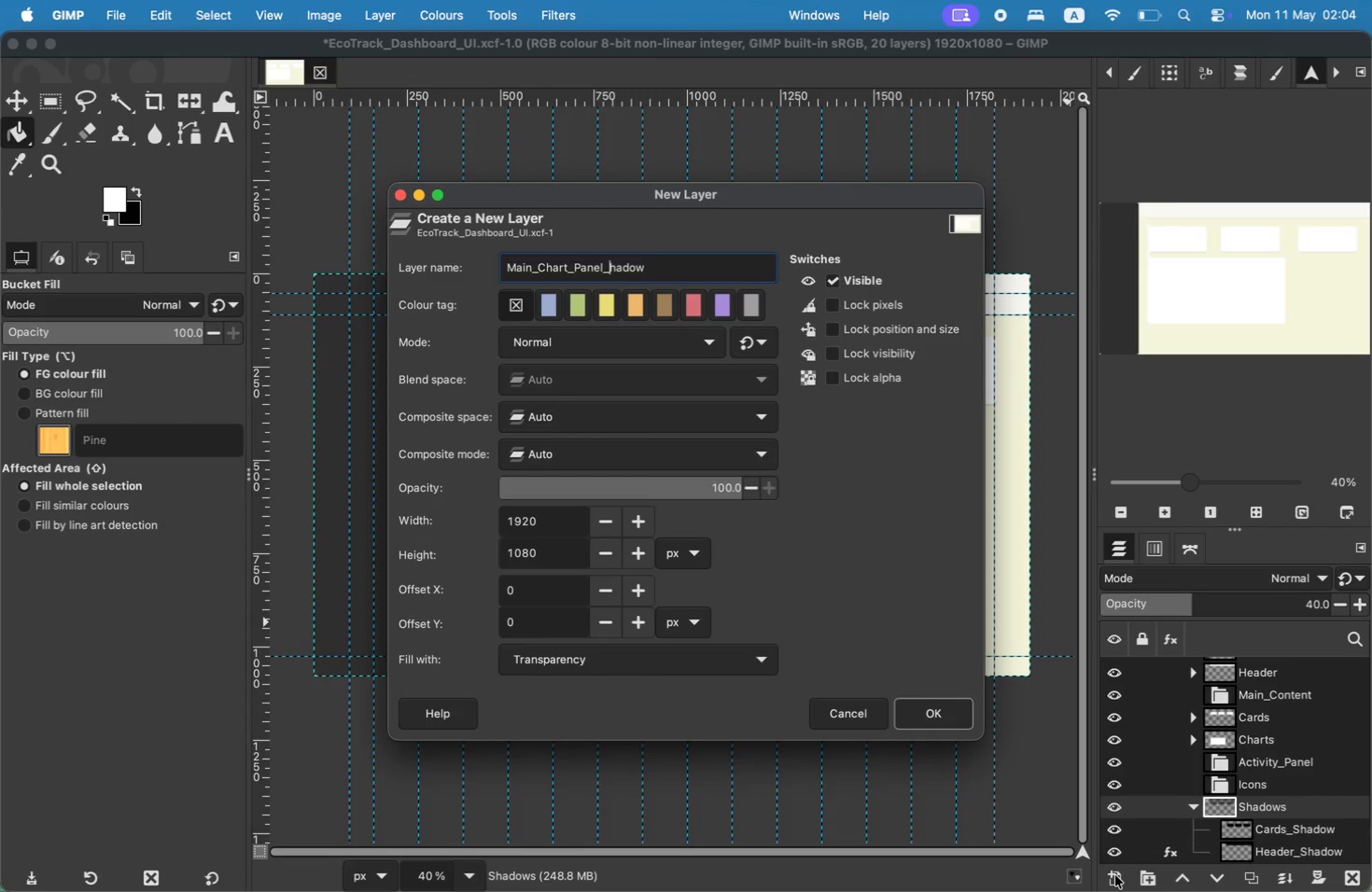 
key(Shift+S)
 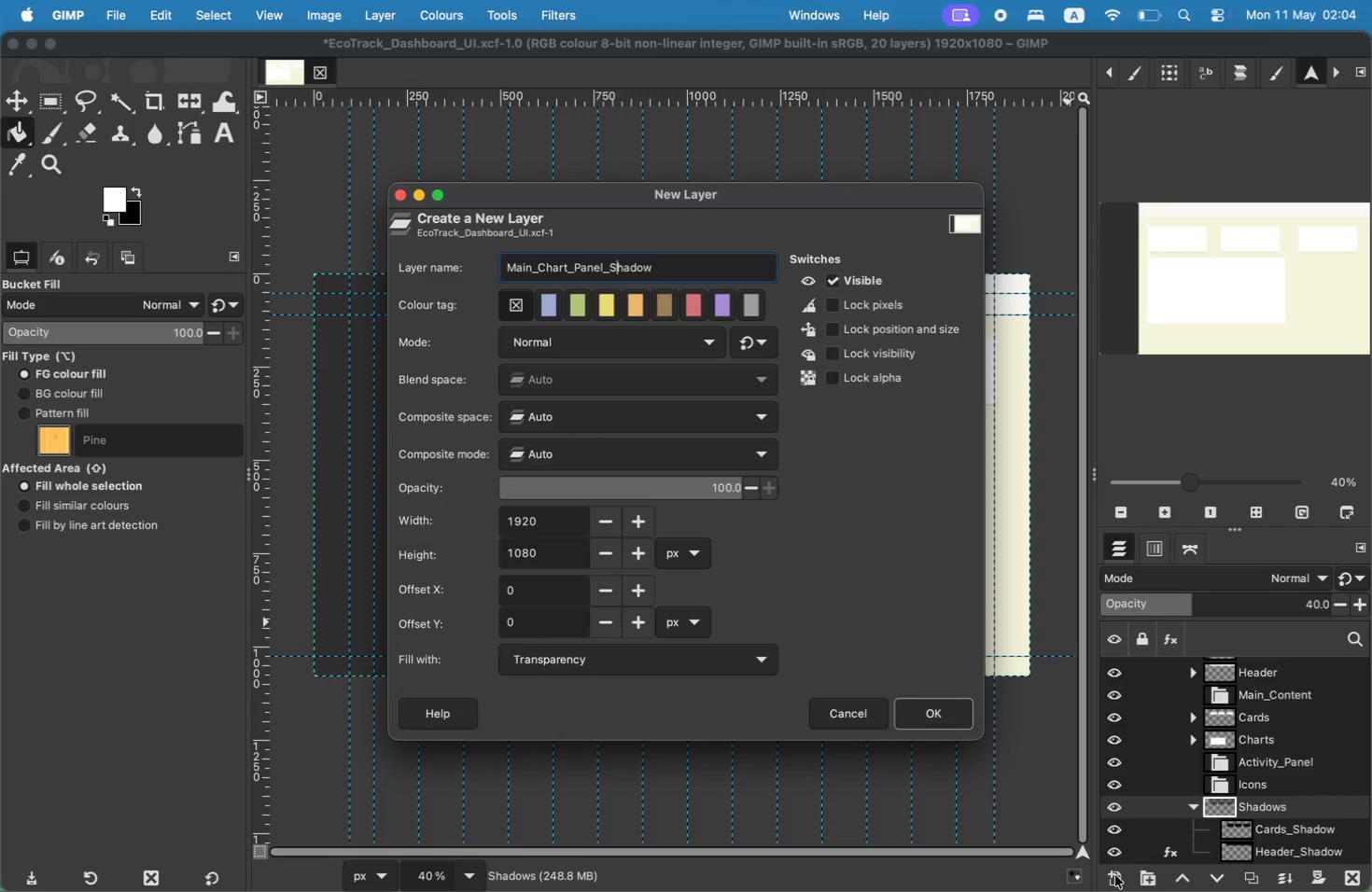 
key(Enter)
 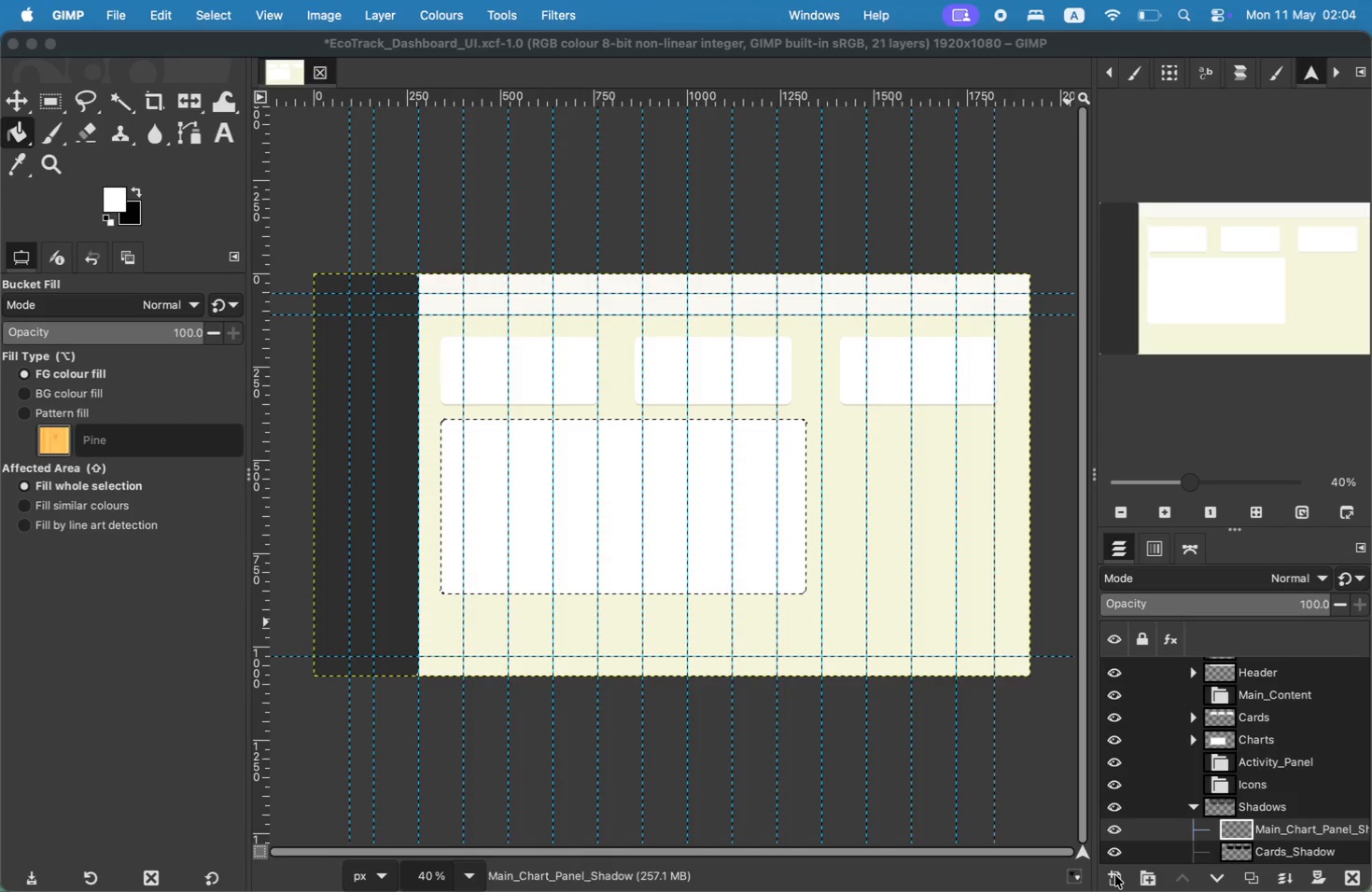 
hold_key(key=CommandLeft, duration=1.34)
 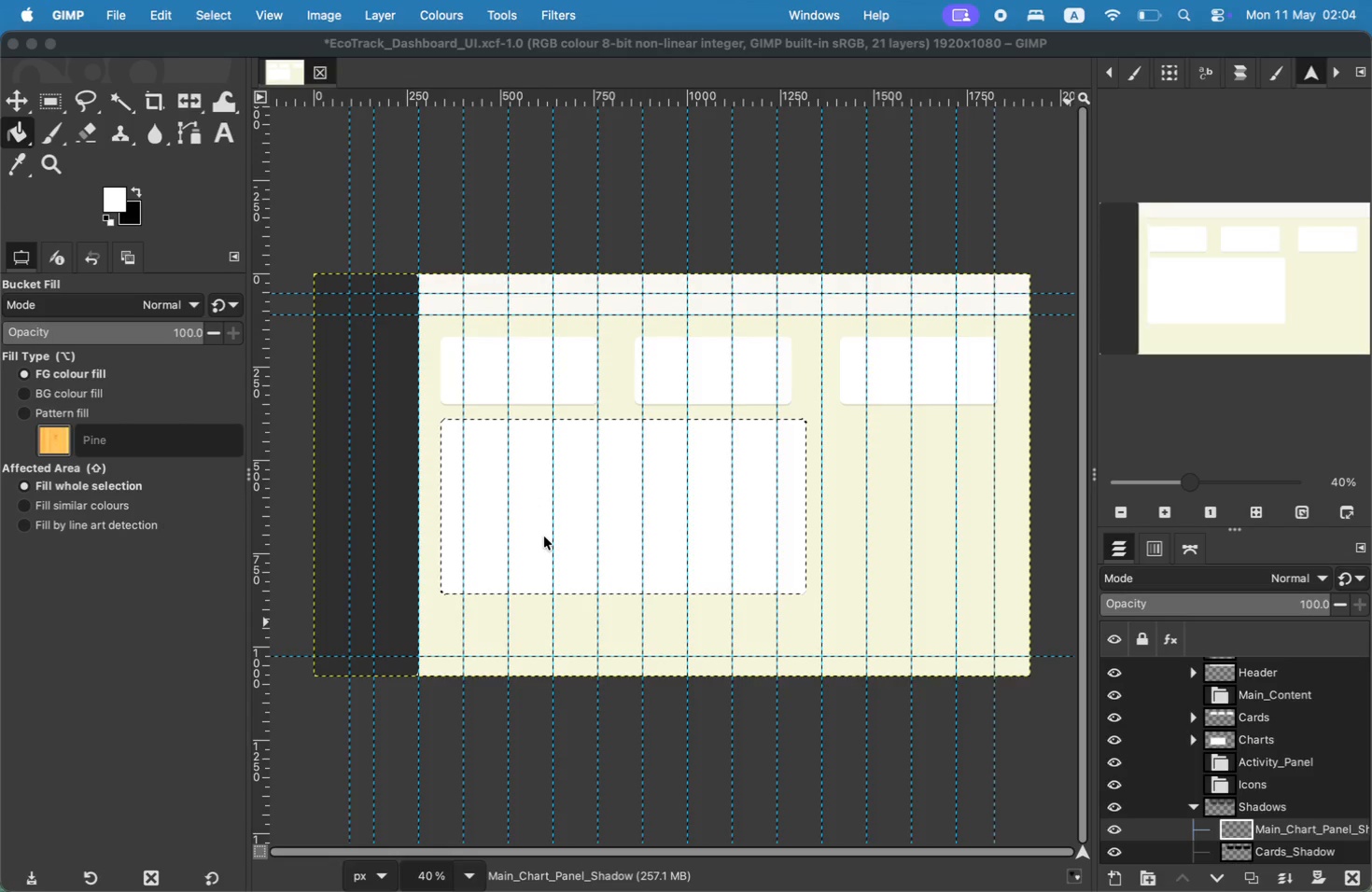 
left_click([1295, 825])
 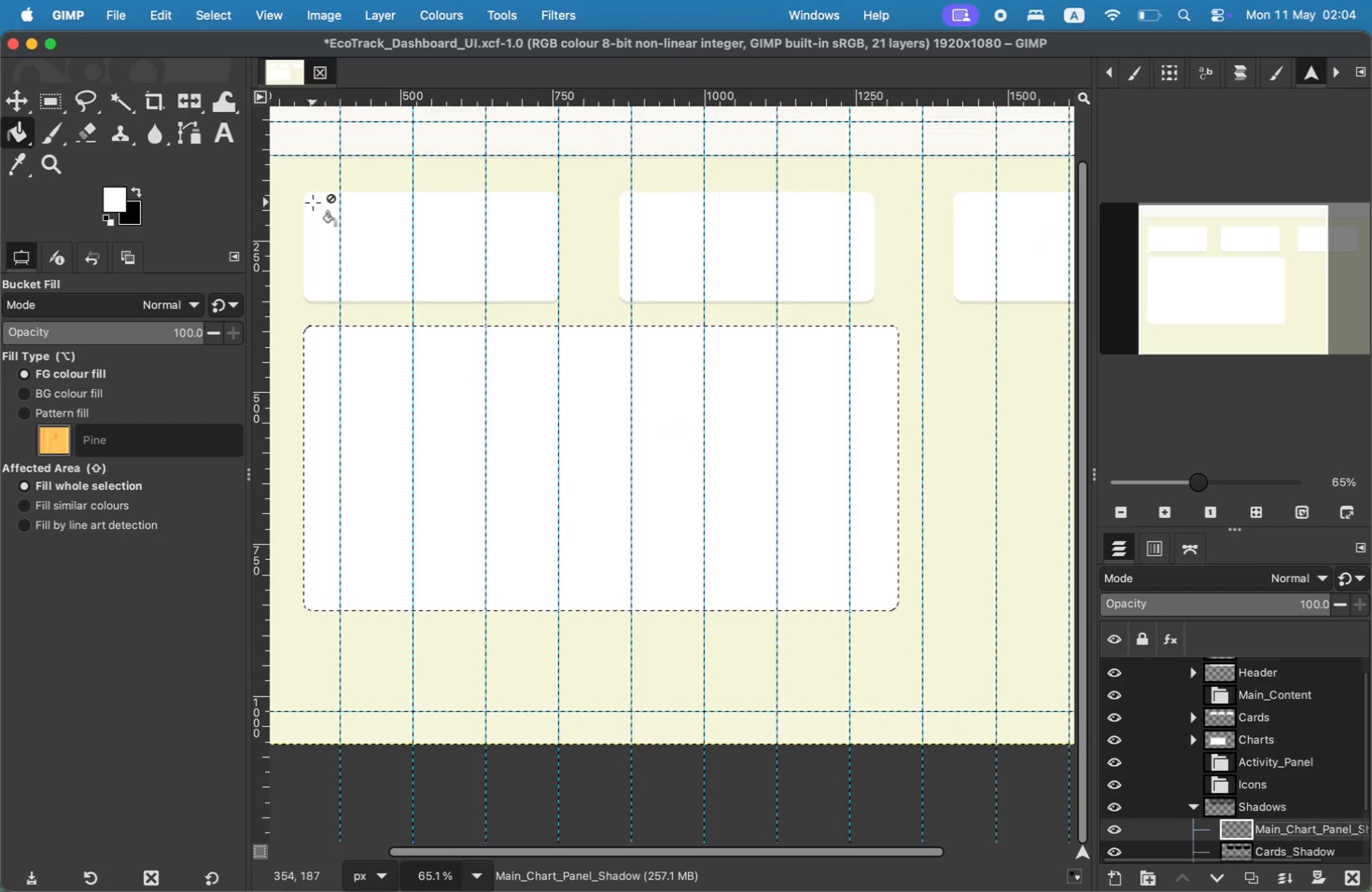 
hold_key(key=CommandLeft, duration=0.96)
 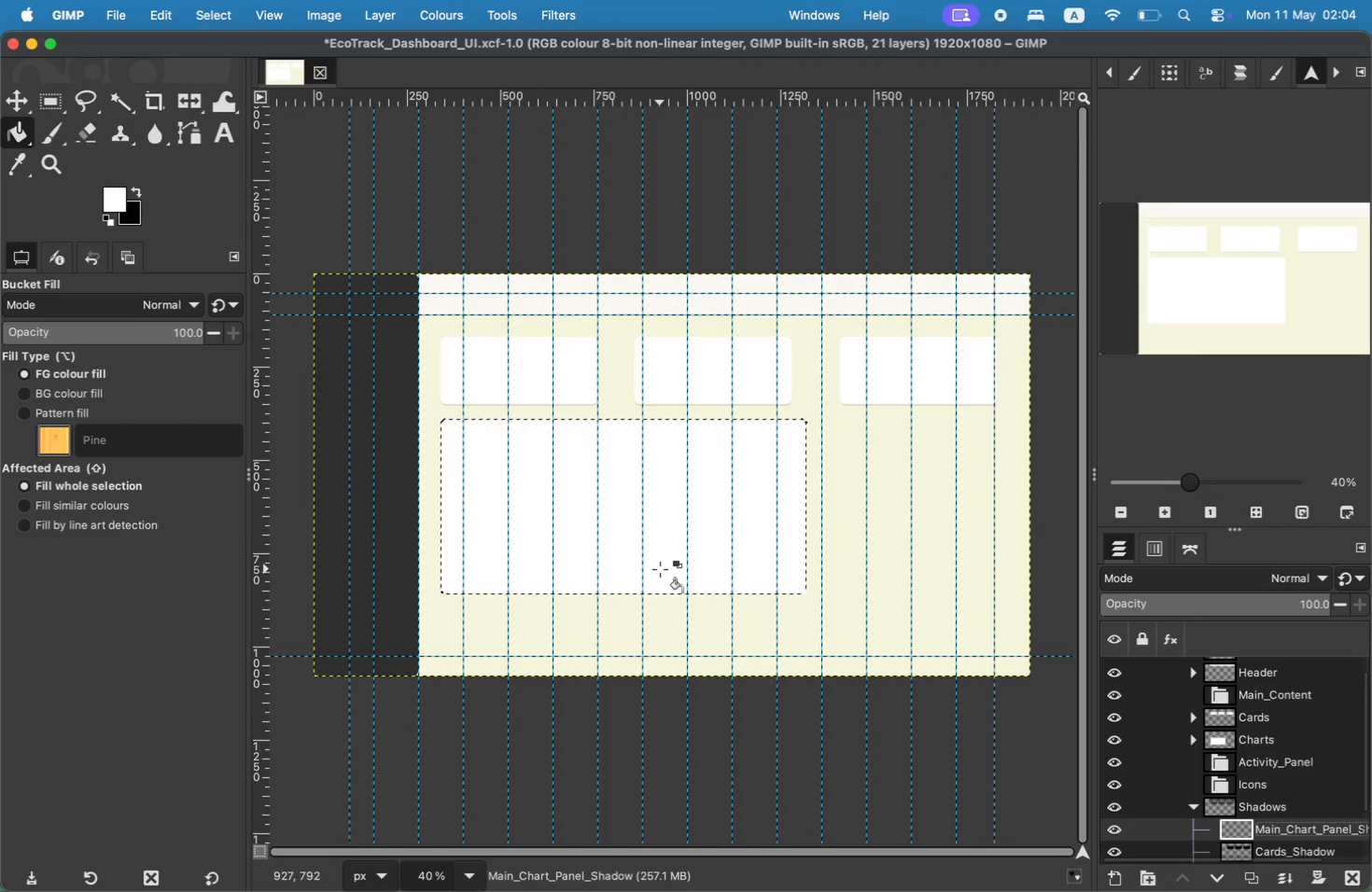 
left_click([50, 105])
 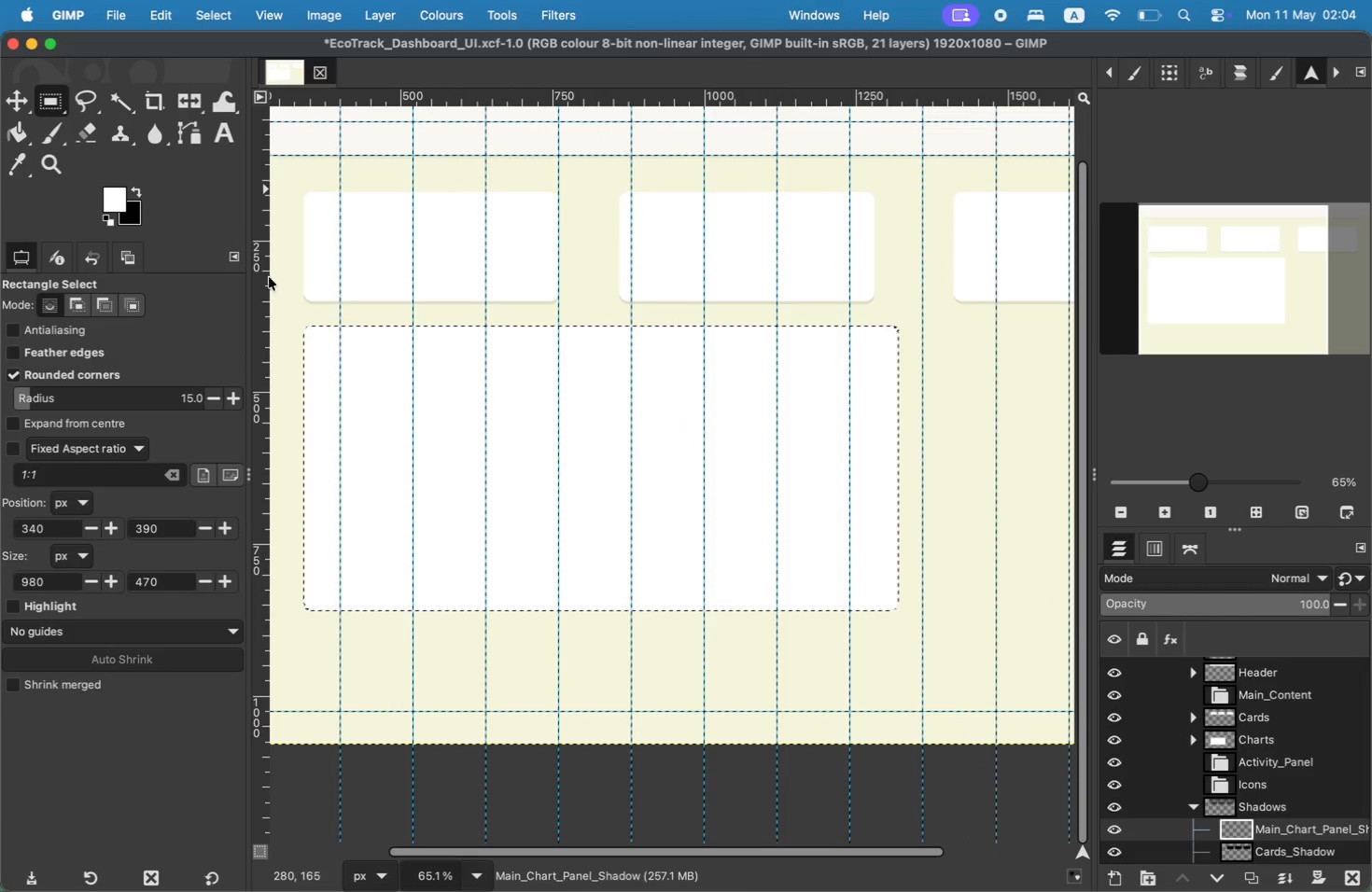 
left_click_drag(start_coordinate=[305, 328], to_coordinate=[808, 567])
 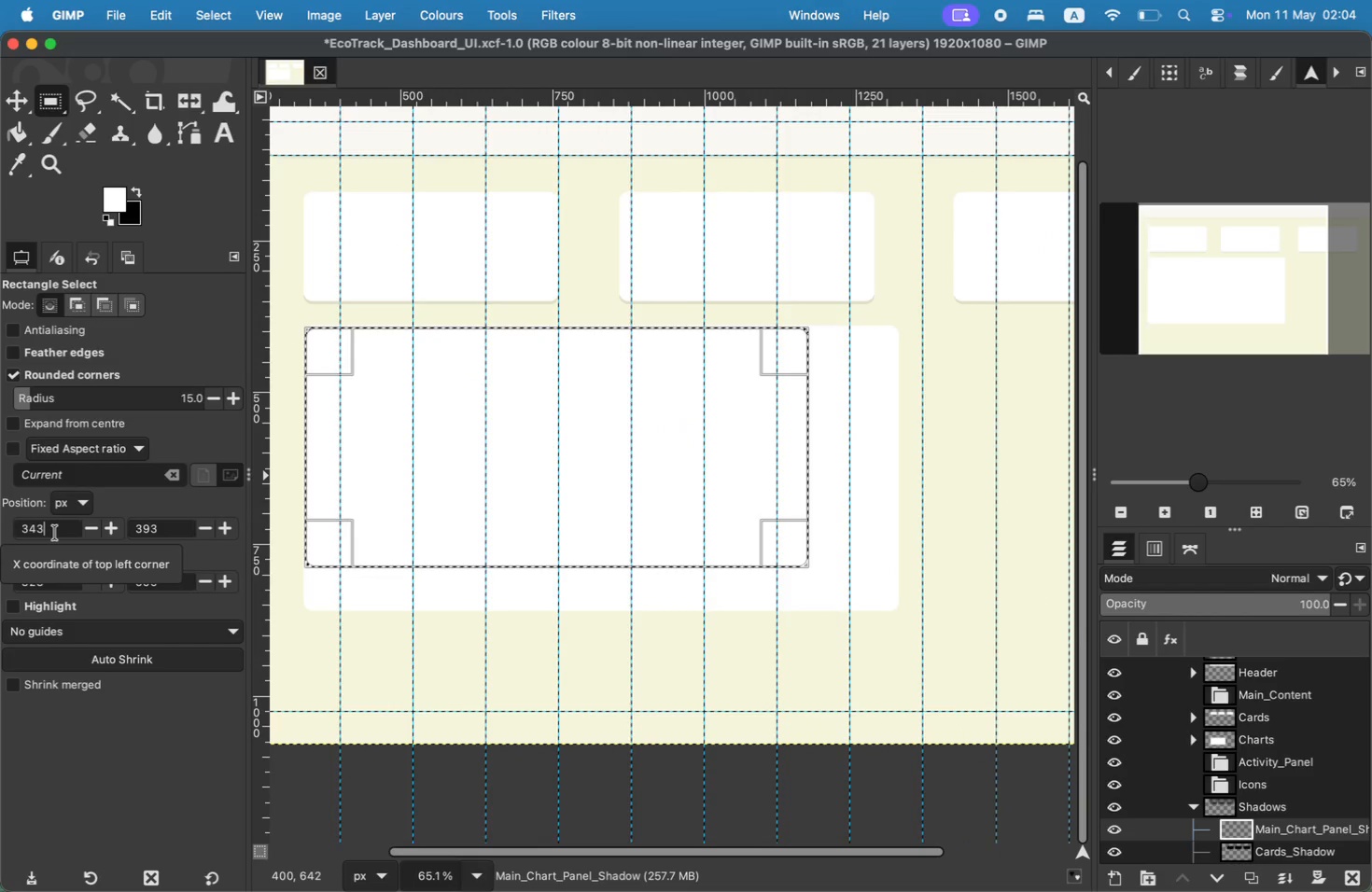 
wait(6.2)
 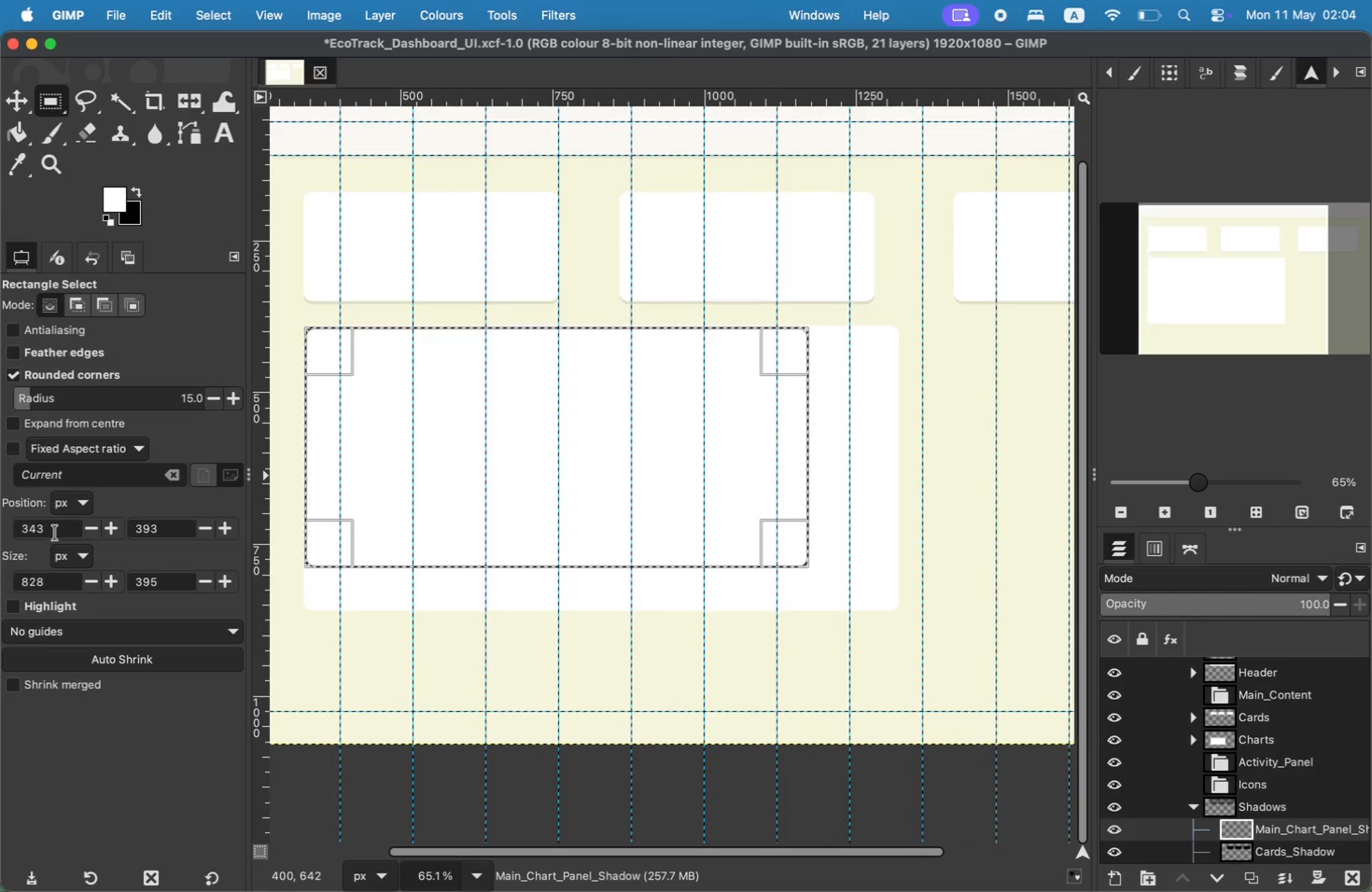 
key(Backspace)
 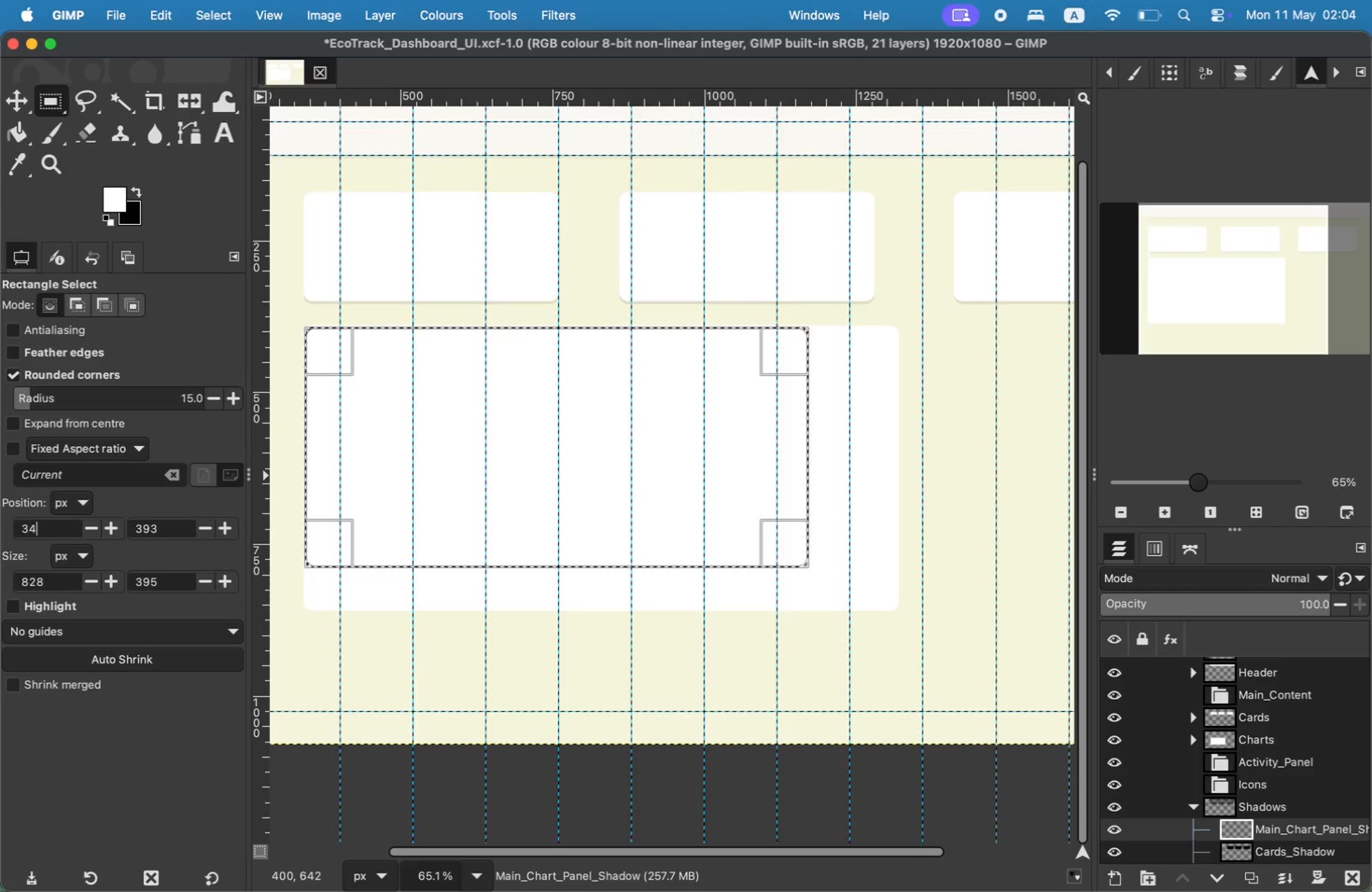 
key(0)
 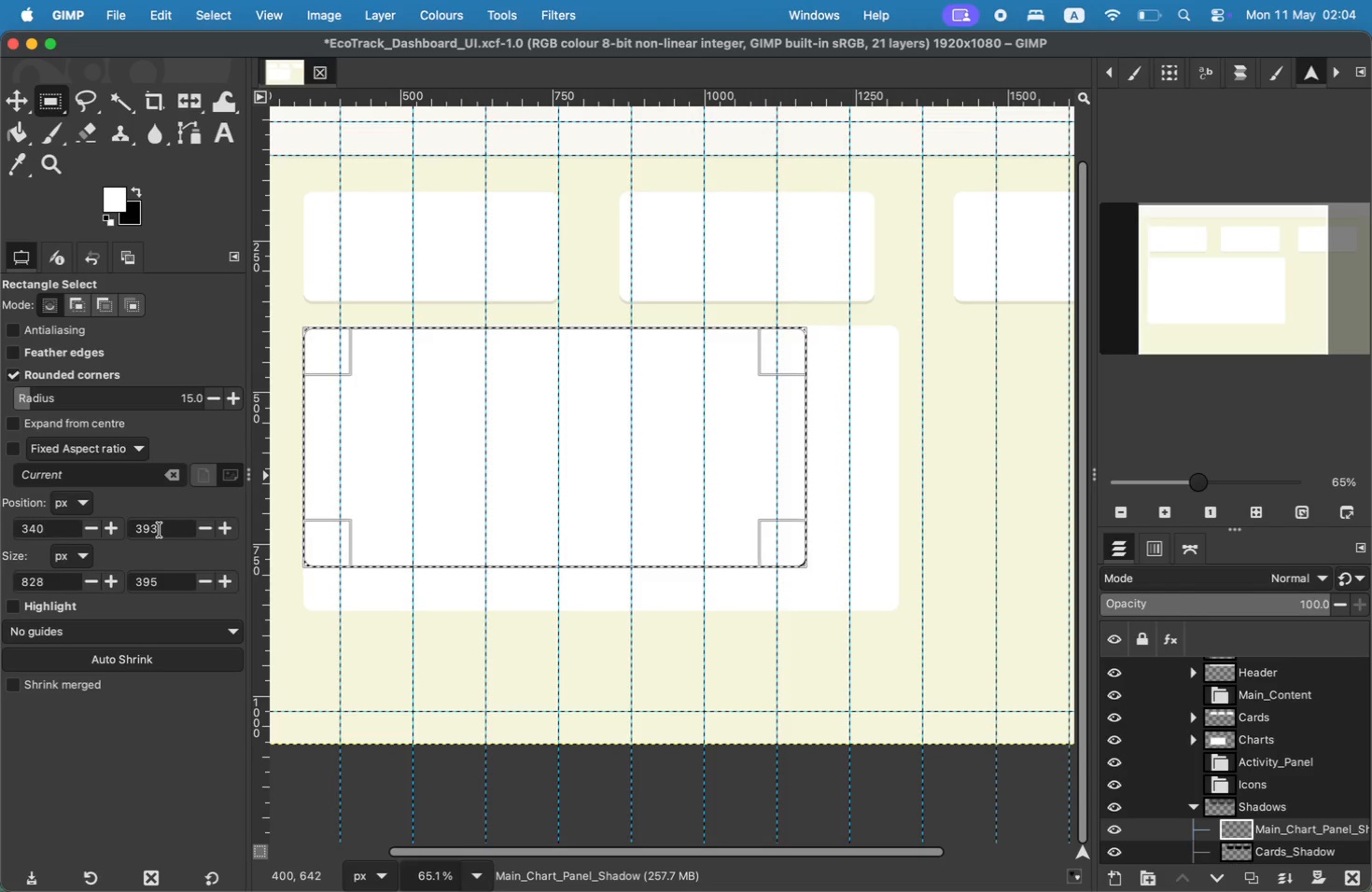 
key(Backspace)
 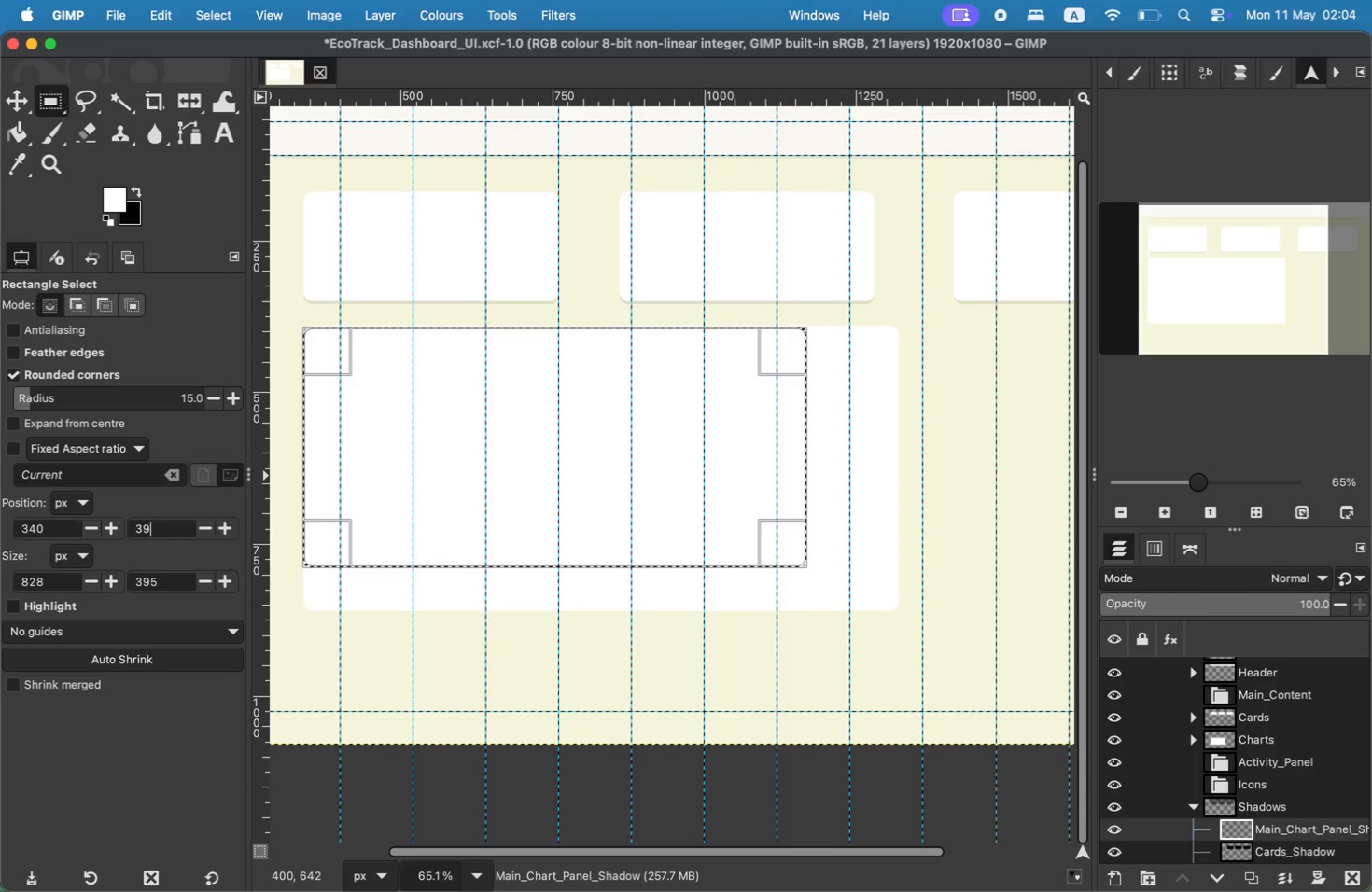 
key(5)
 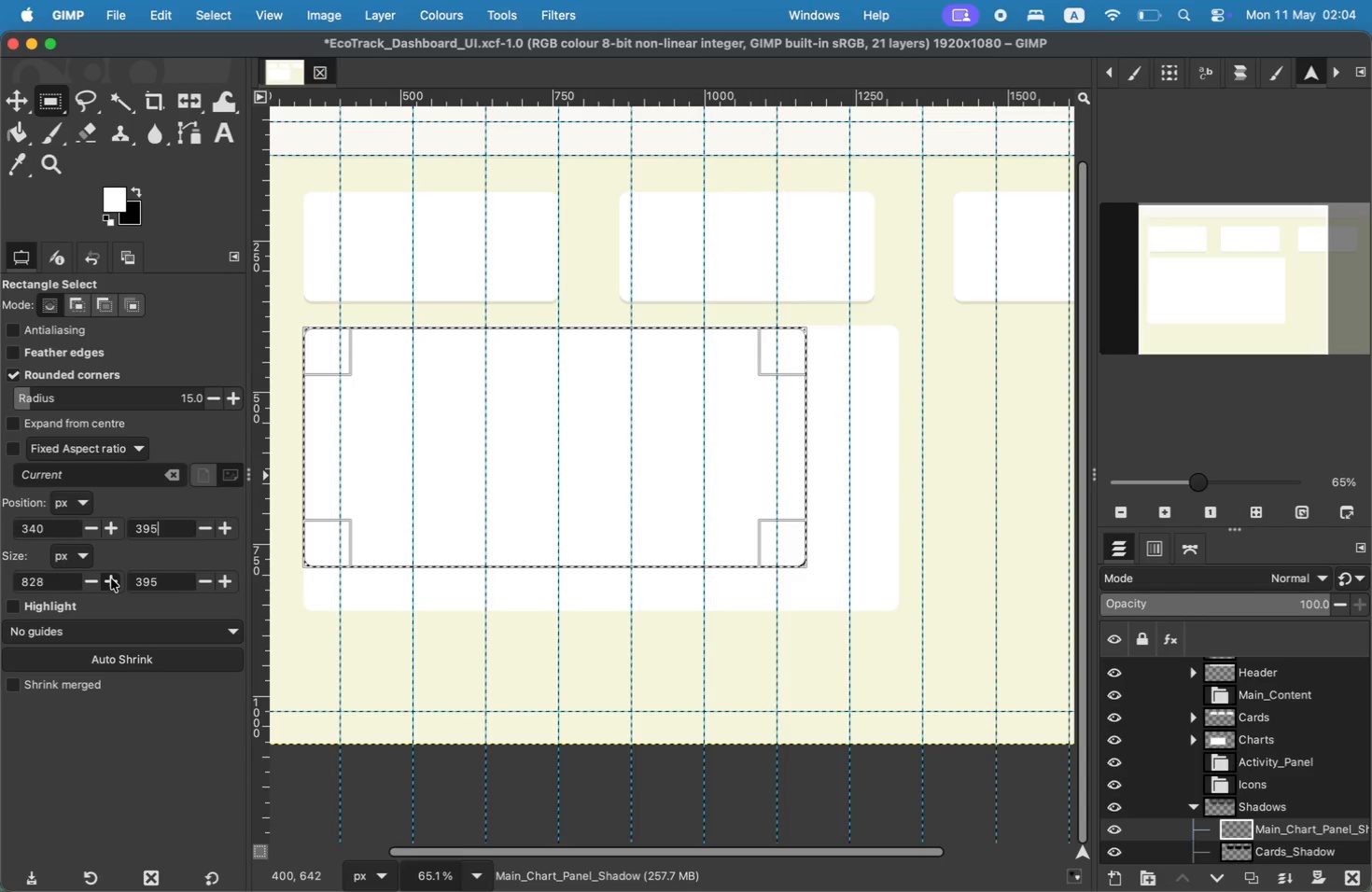 
left_click([55, 583])
 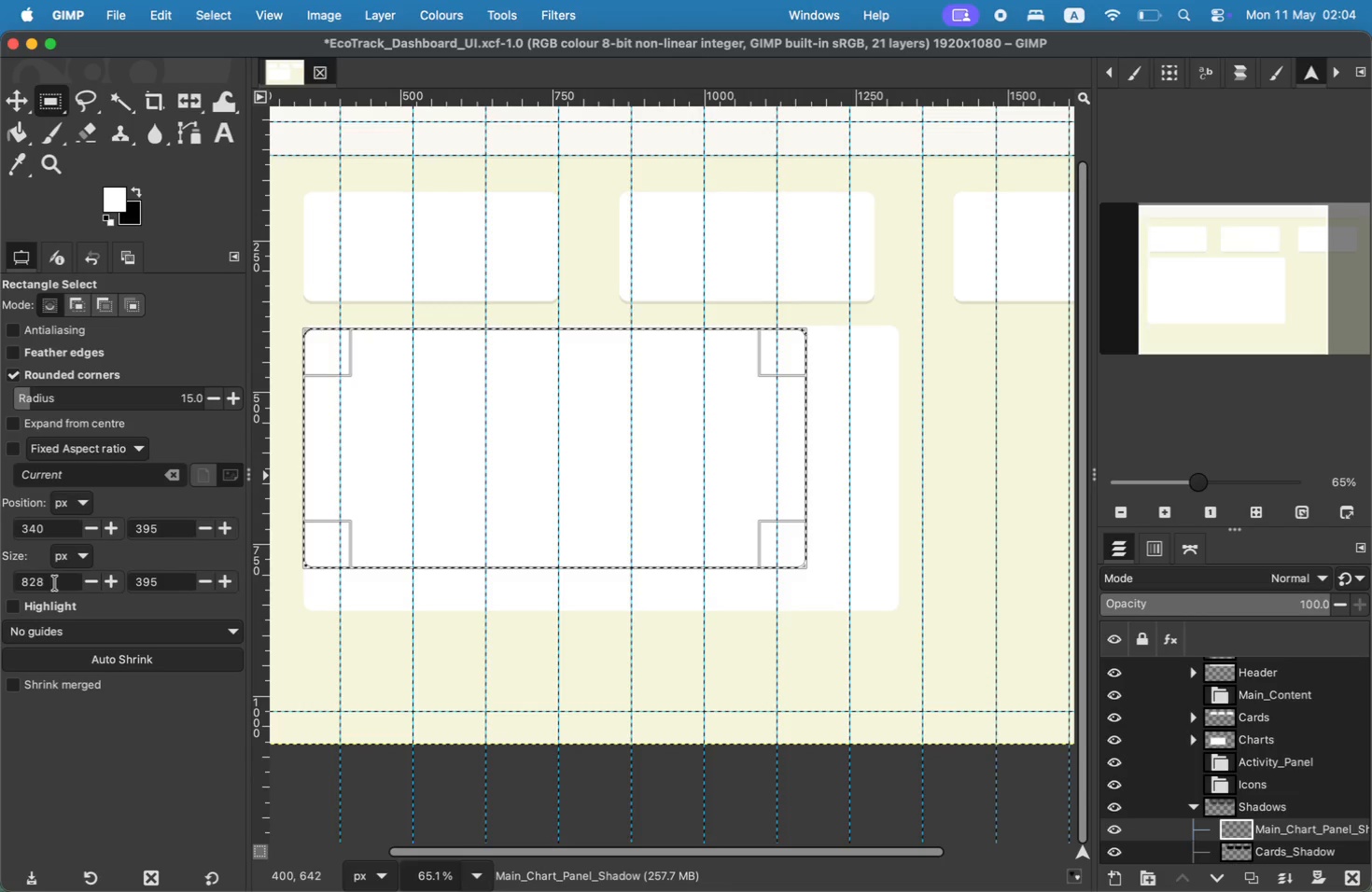 
mouse_move([105, 521])
 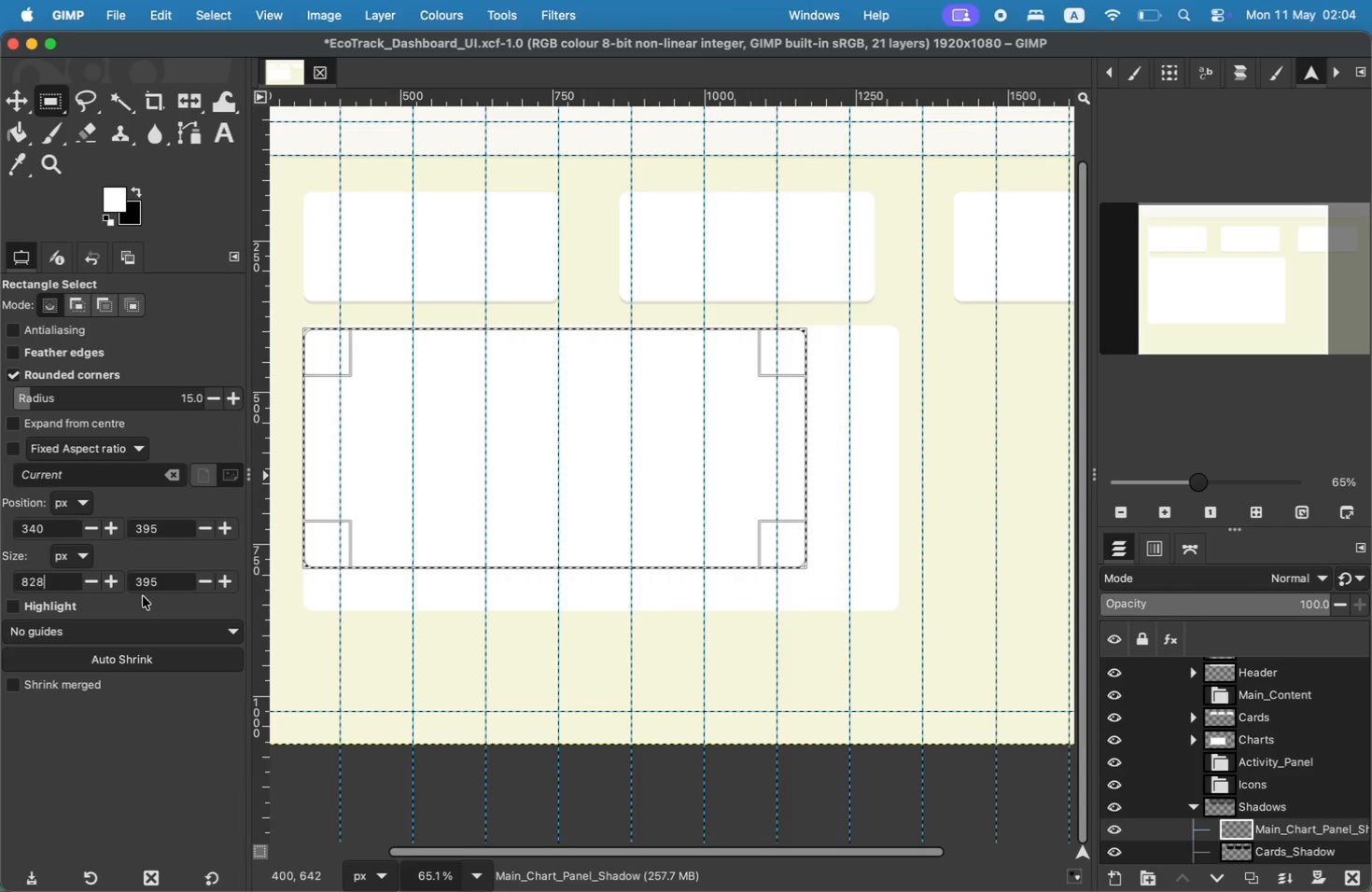 
key(Backspace)
key(Backspace)
key(Backspace)
type(980)
 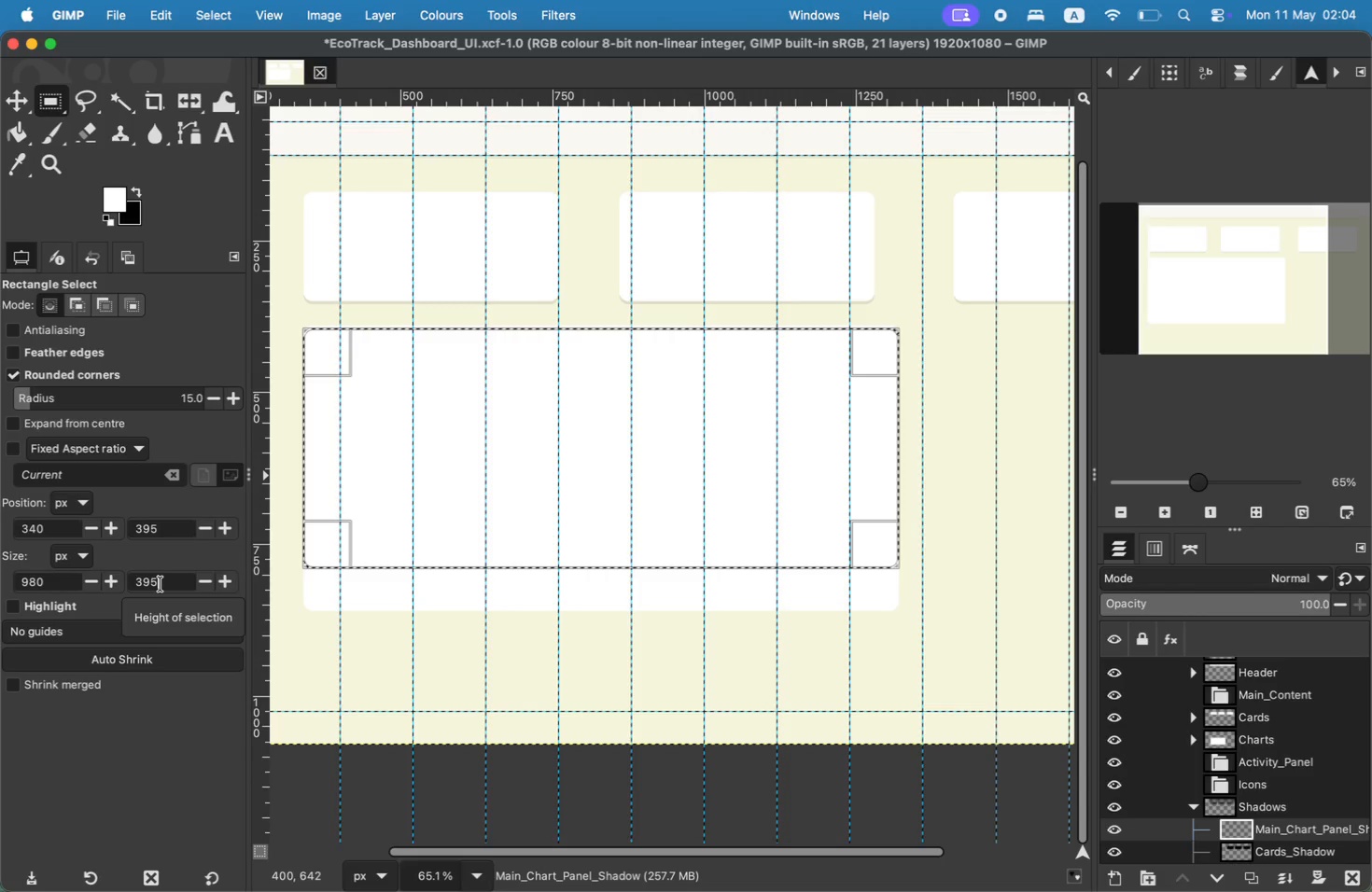 
key(Backspace)
key(Backspace)
key(Backspace)
type(470)
 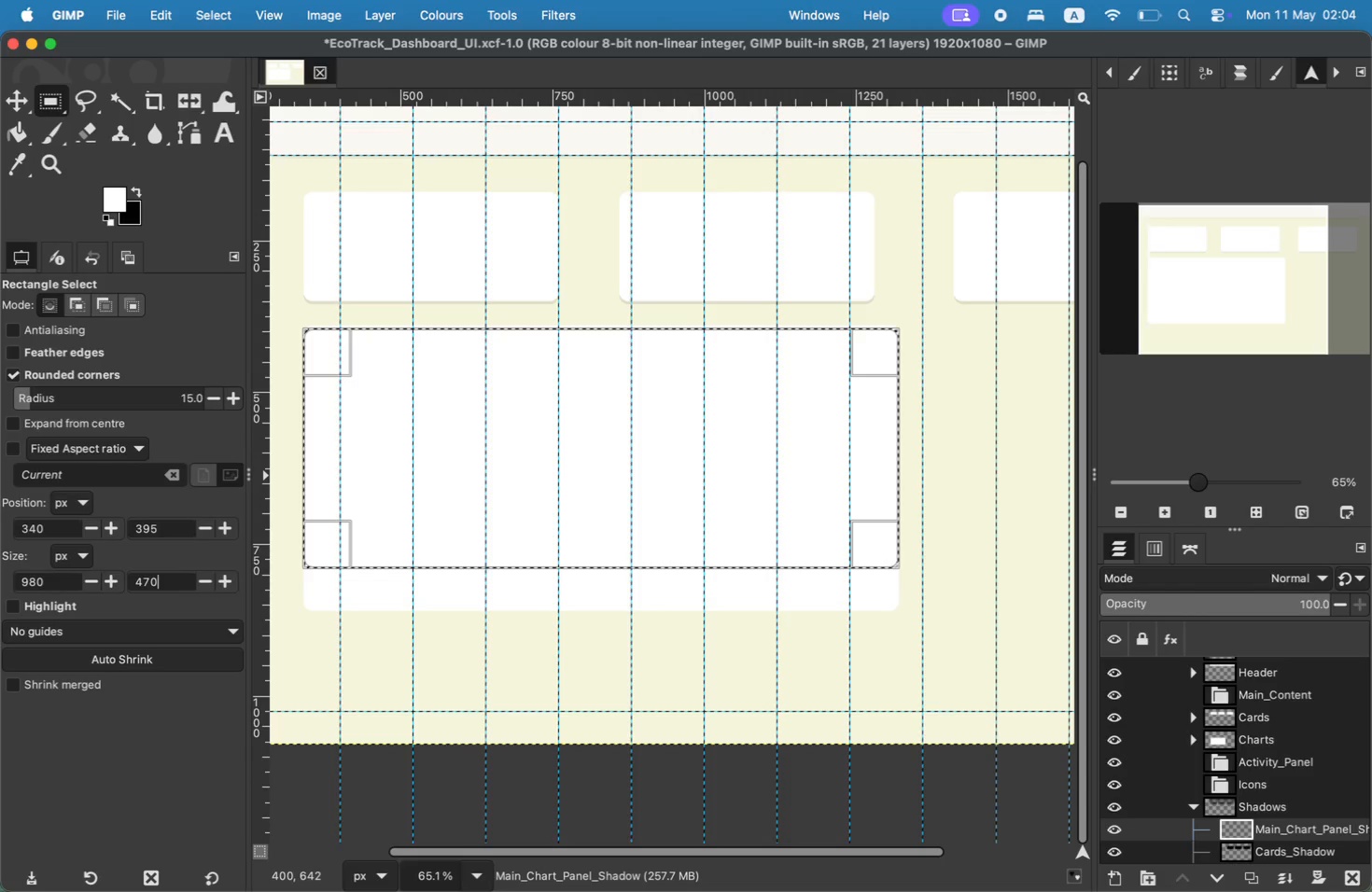 
mouse_move([93, 583])
 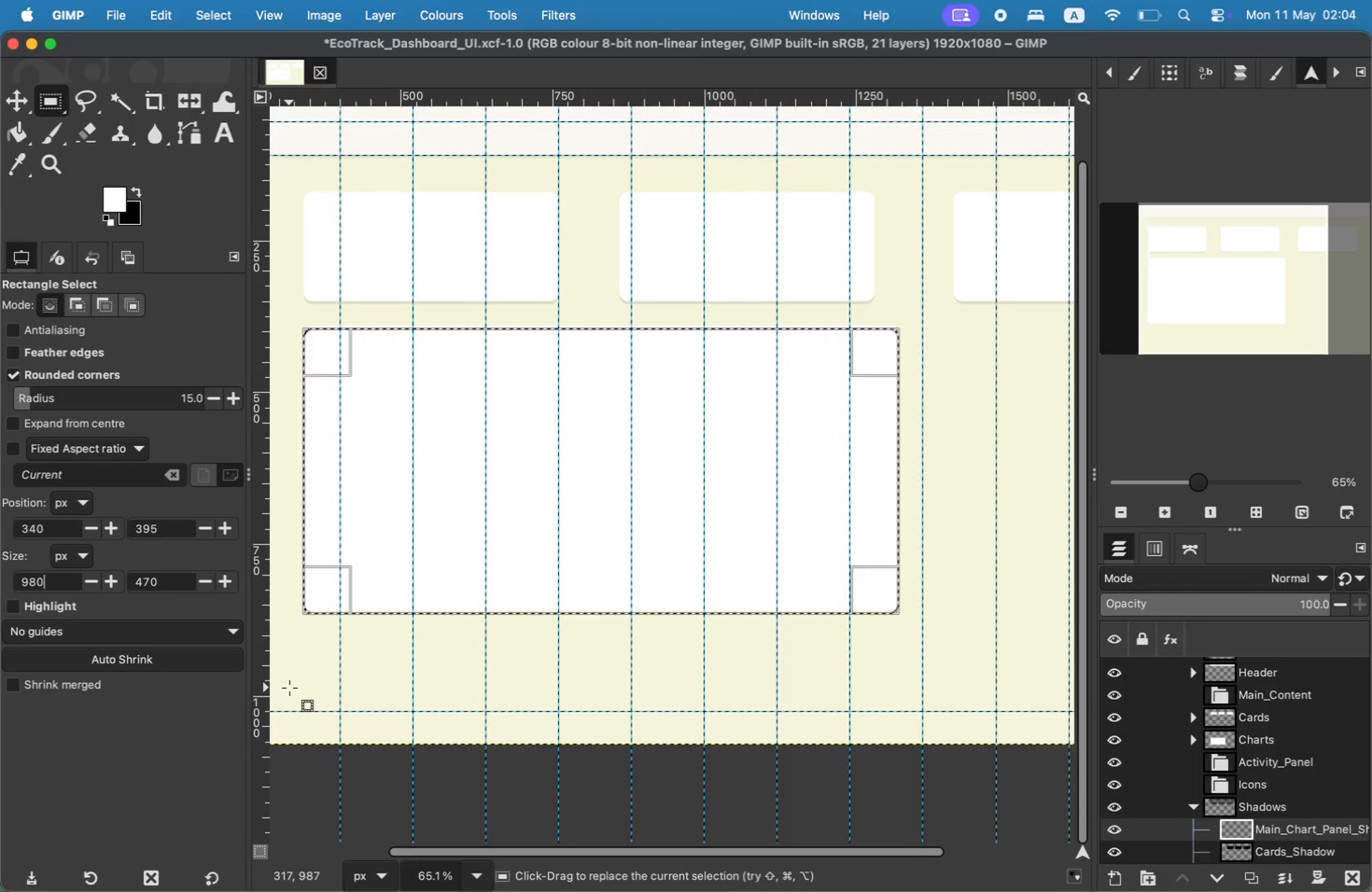 
hold_key(key=CommandLeft, duration=2.39)
 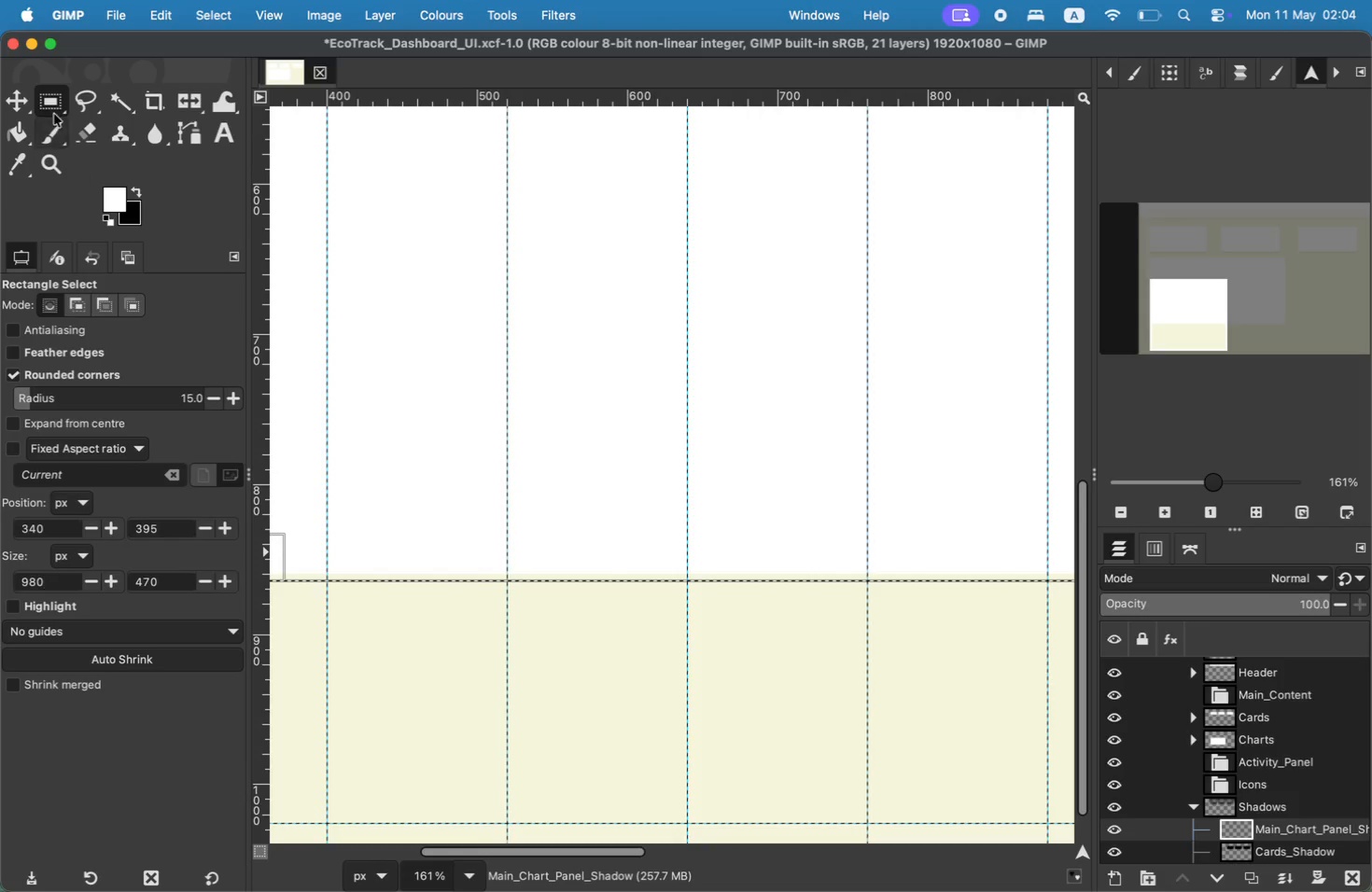 
left_click([21, 131])
 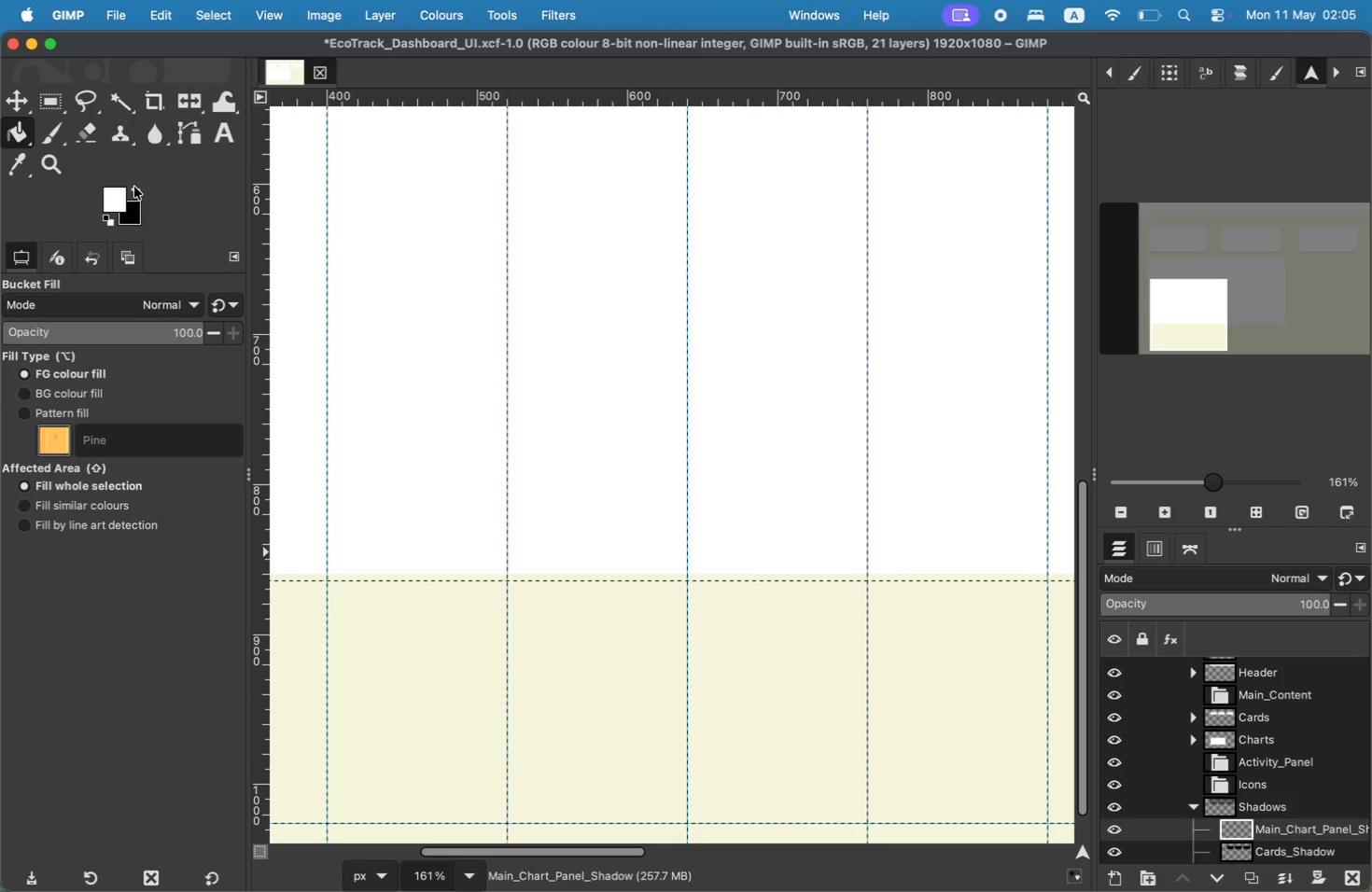 
left_click([135, 190])
 